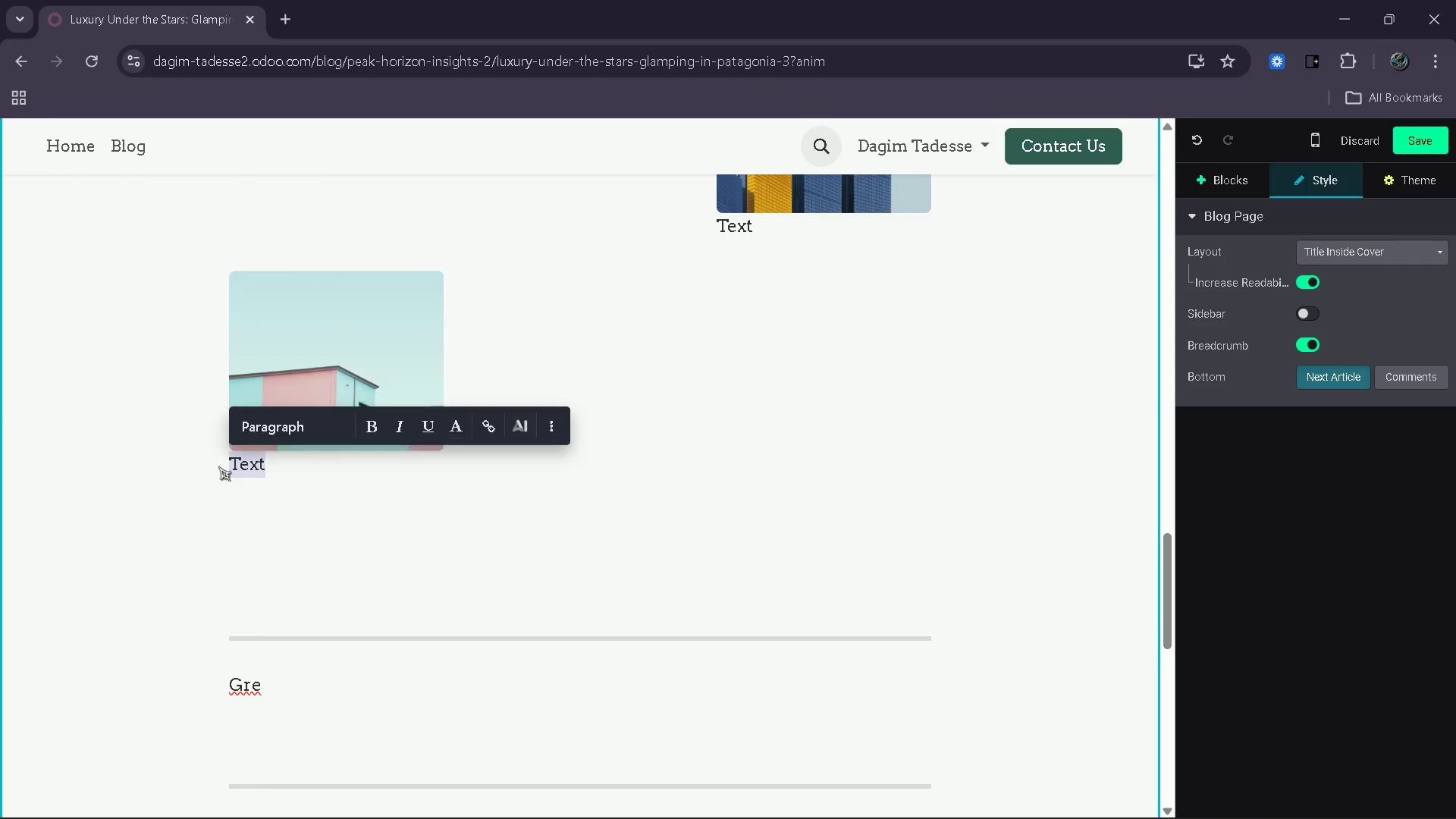 
key(Control+V)
 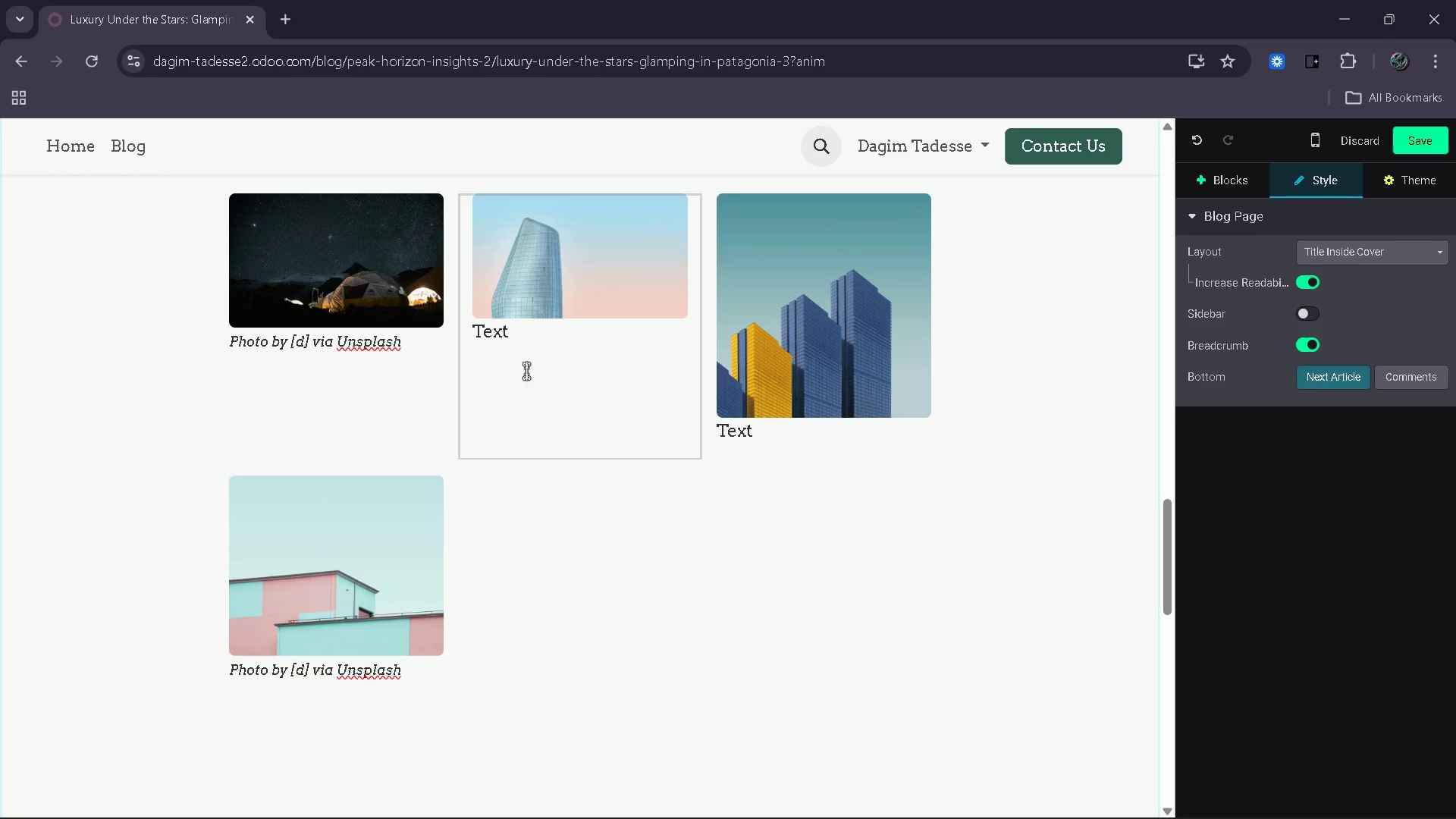 
left_click_drag(start_coordinate=[519, 343], to_coordinate=[473, 340])
 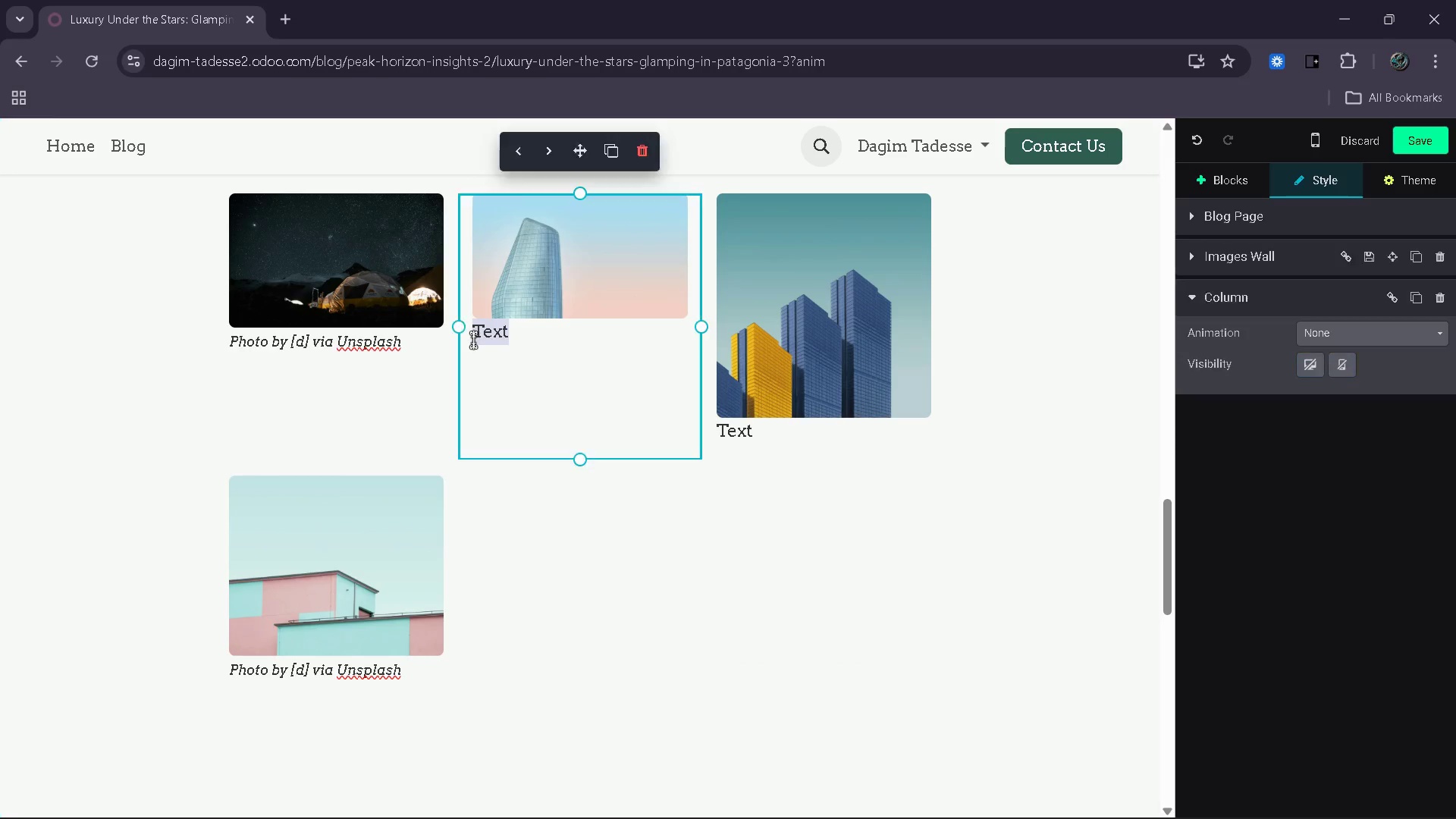 
key(Control+V)
 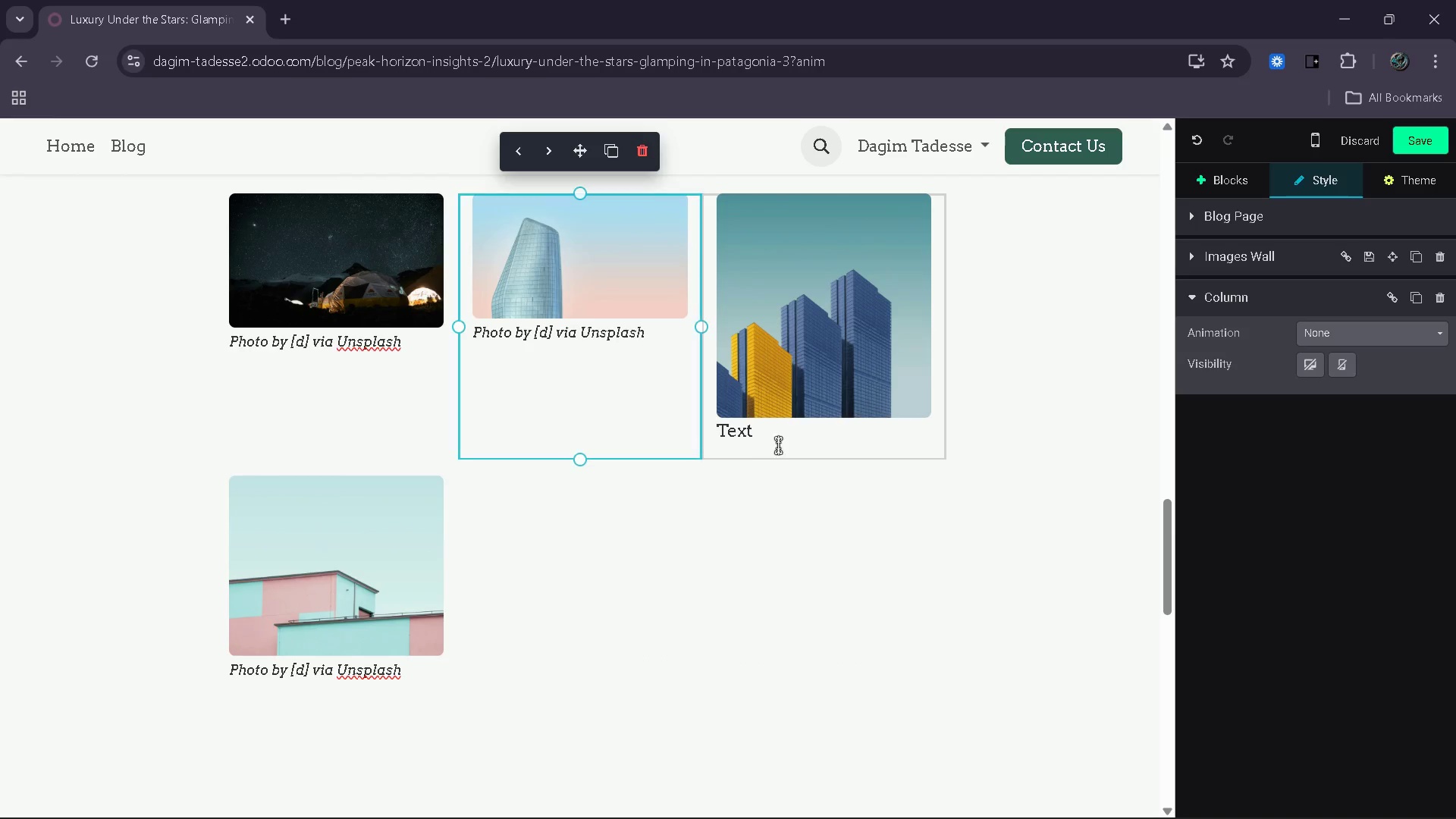 
left_click_drag(start_coordinate=[780, 445], to_coordinate=[723, 437])
 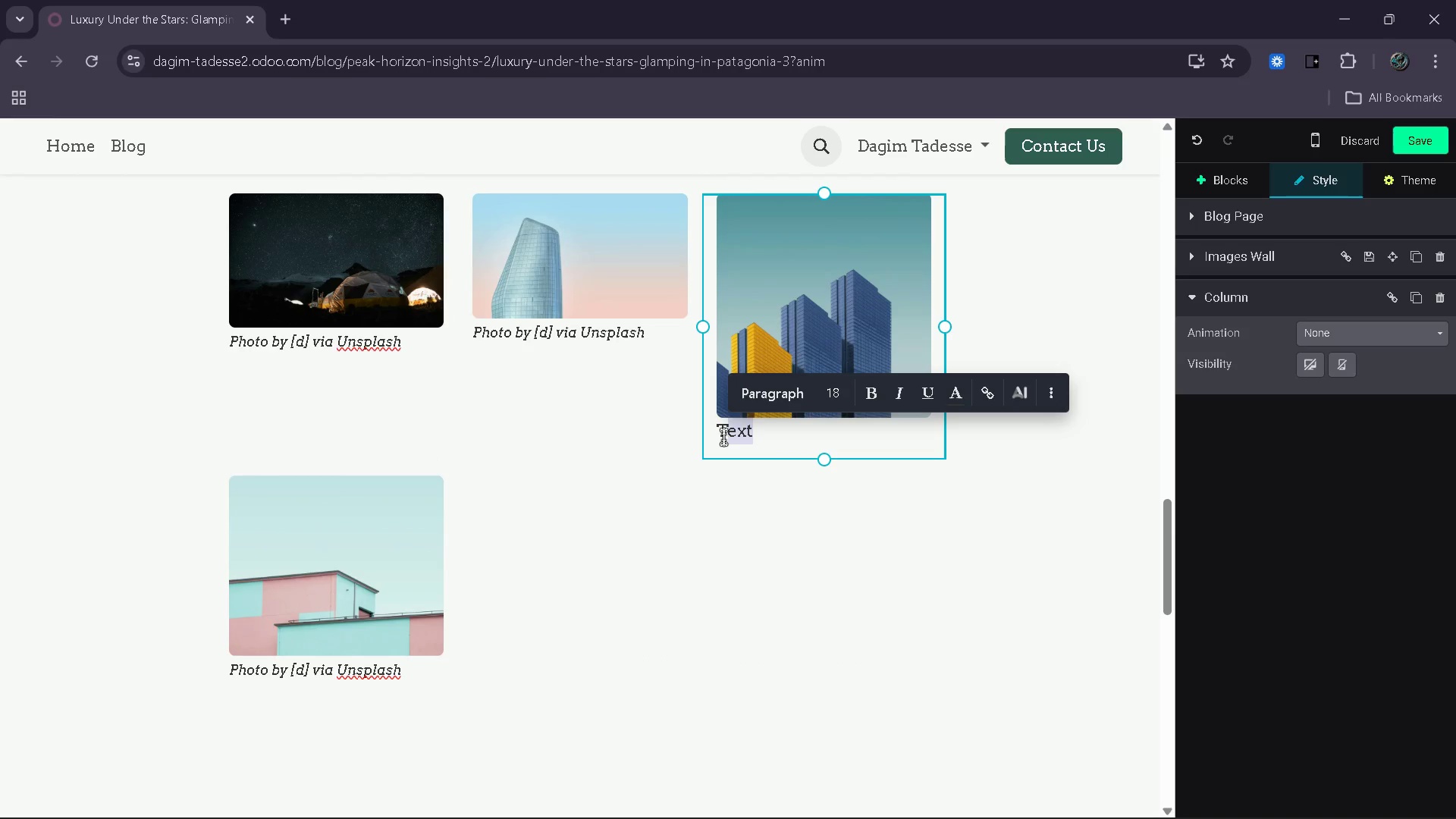 
key(Backspace)
 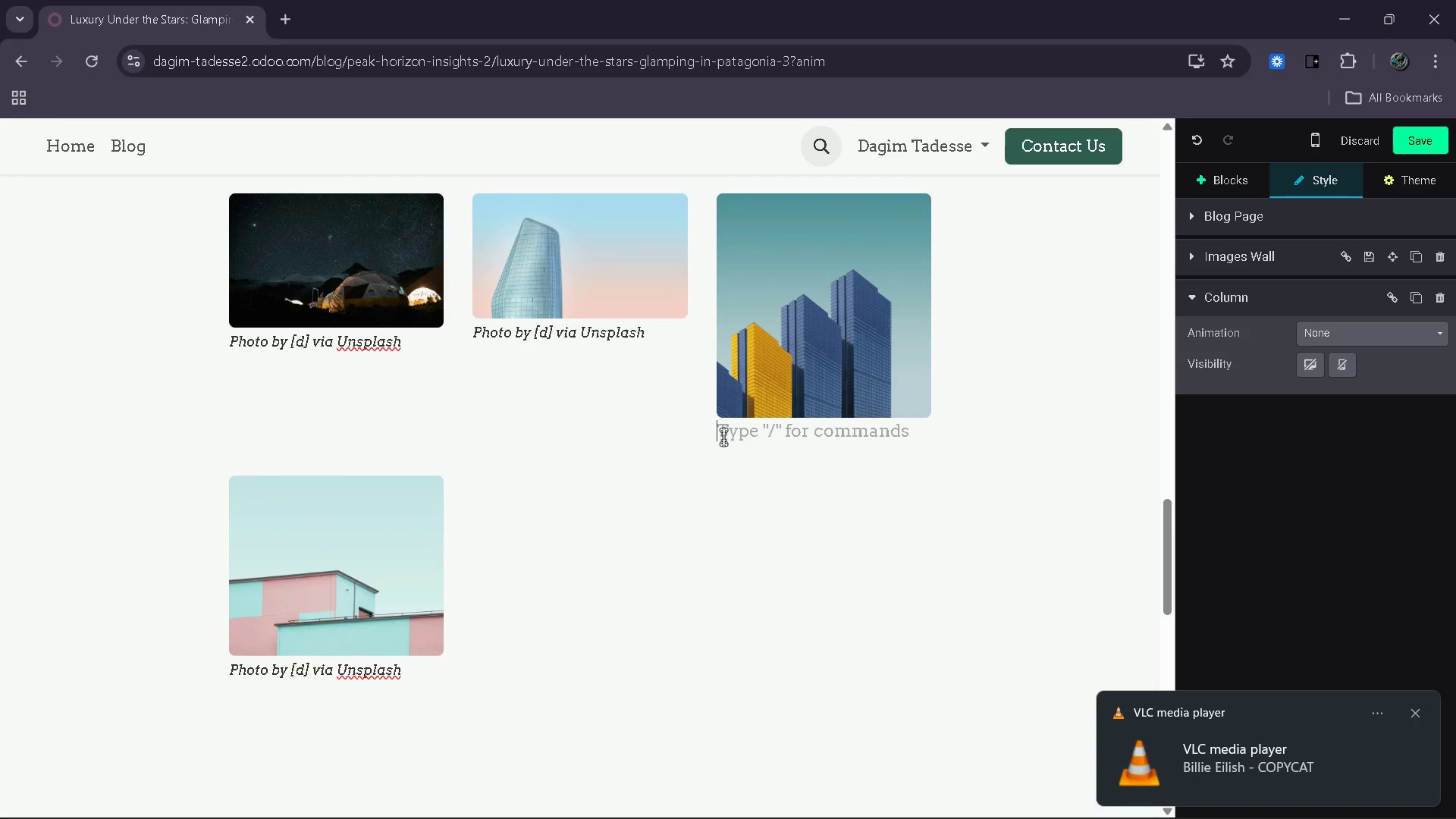 
key(Backspace)
 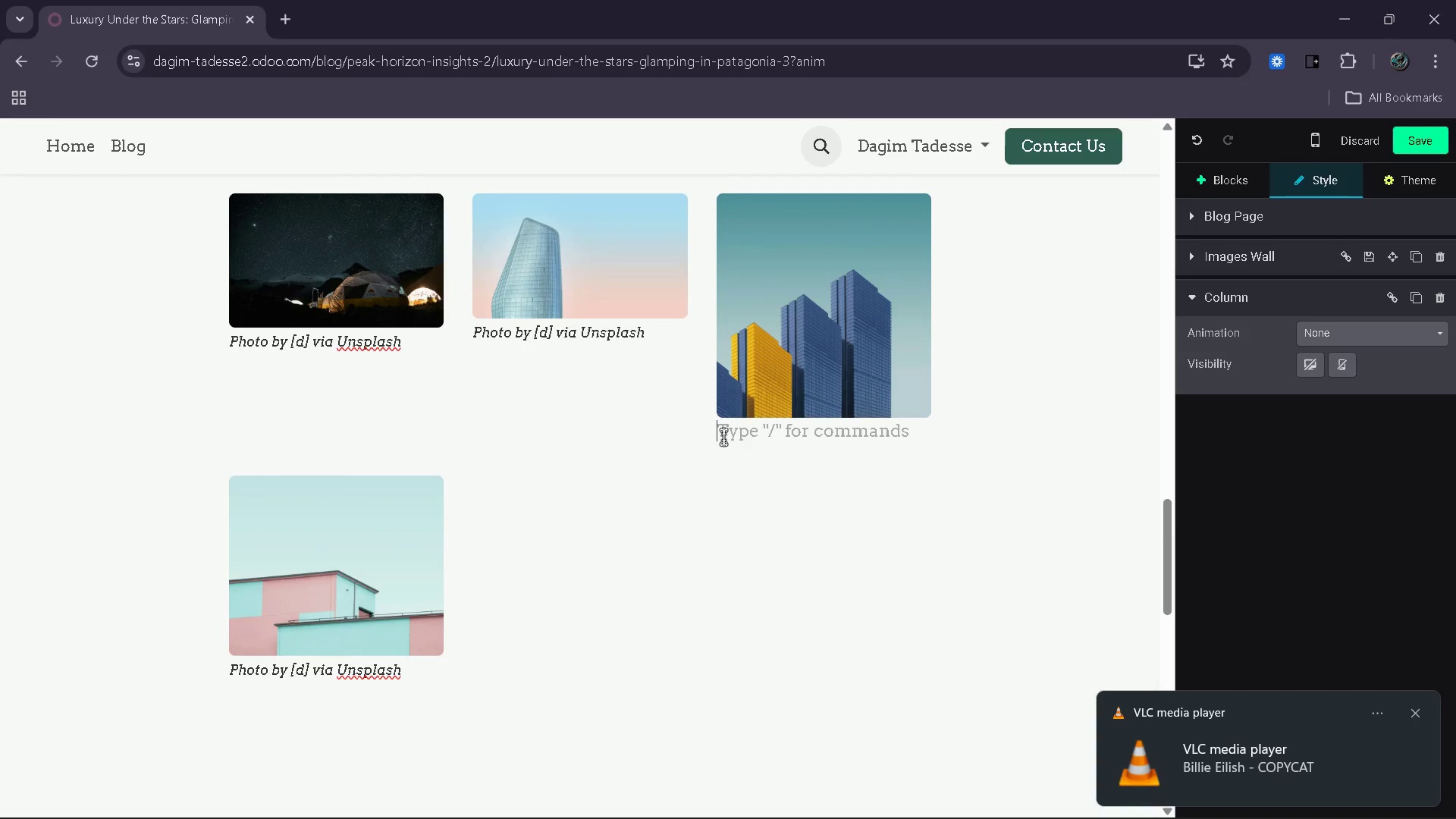 
key(Control+ControlLeft)
 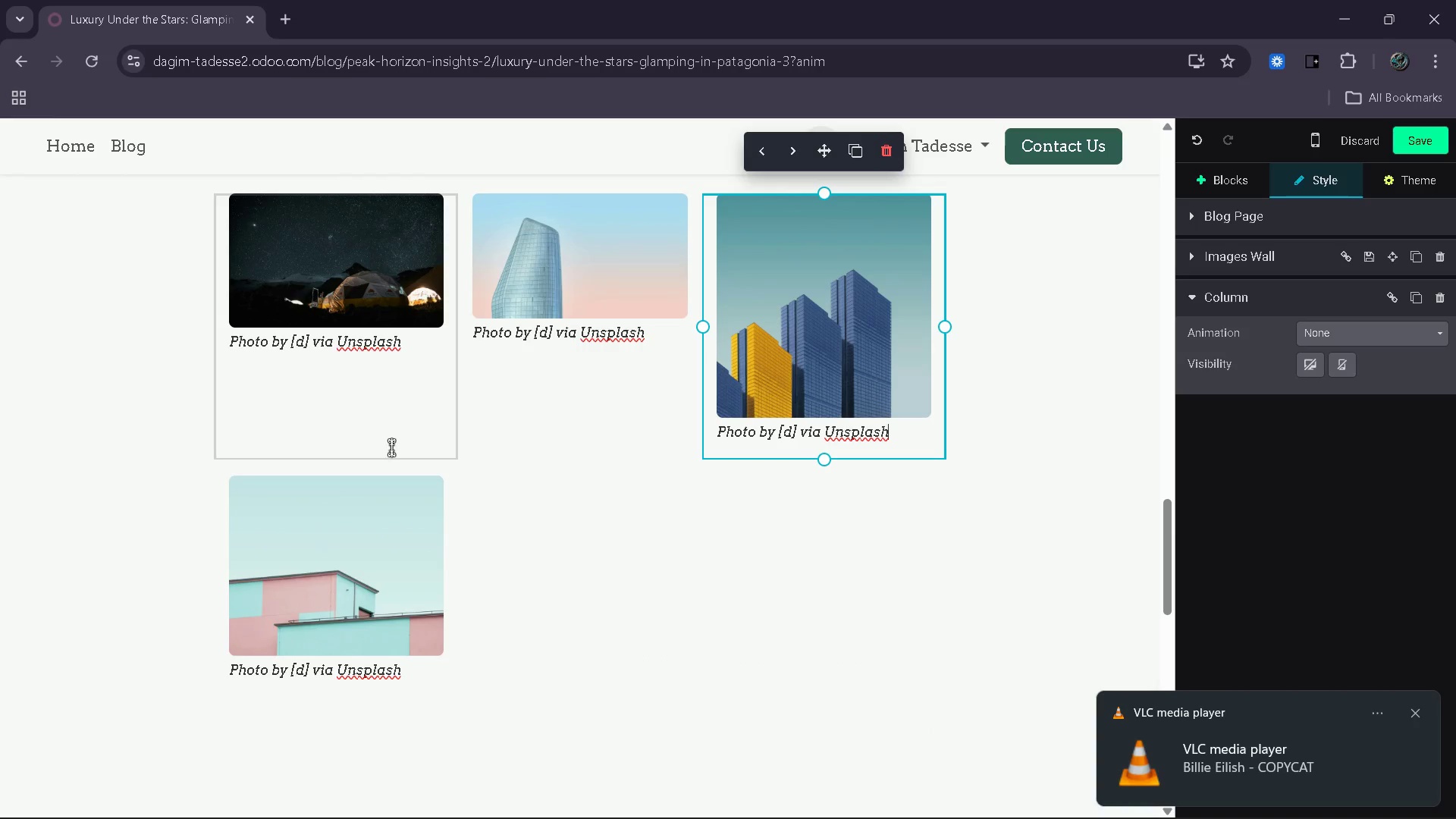 
wait(8.8)
 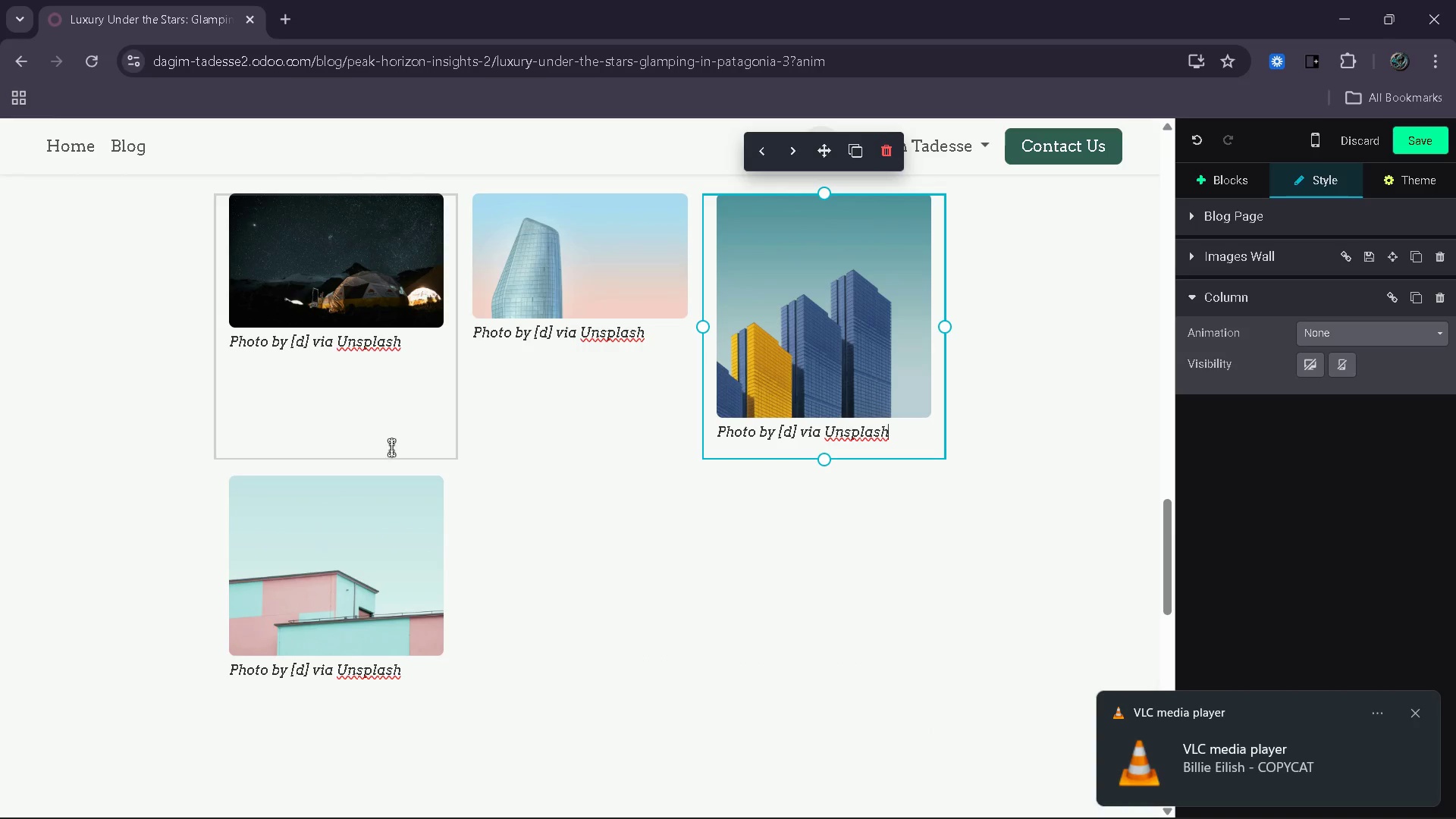 
left_click([593, 436])
 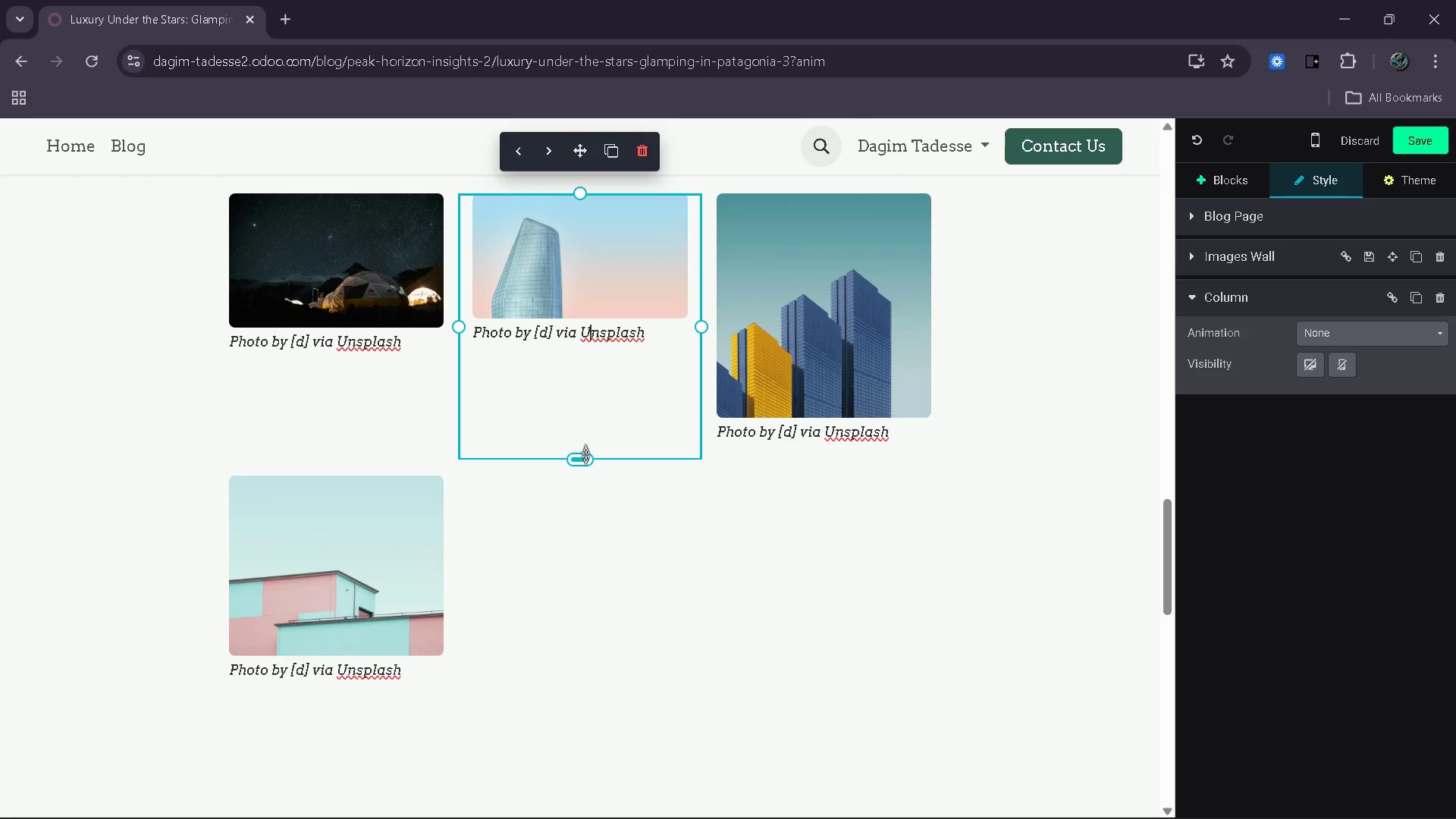 
left_click_drag(start_coordinate=[582, 457], to_coordinate=[588, 453])
 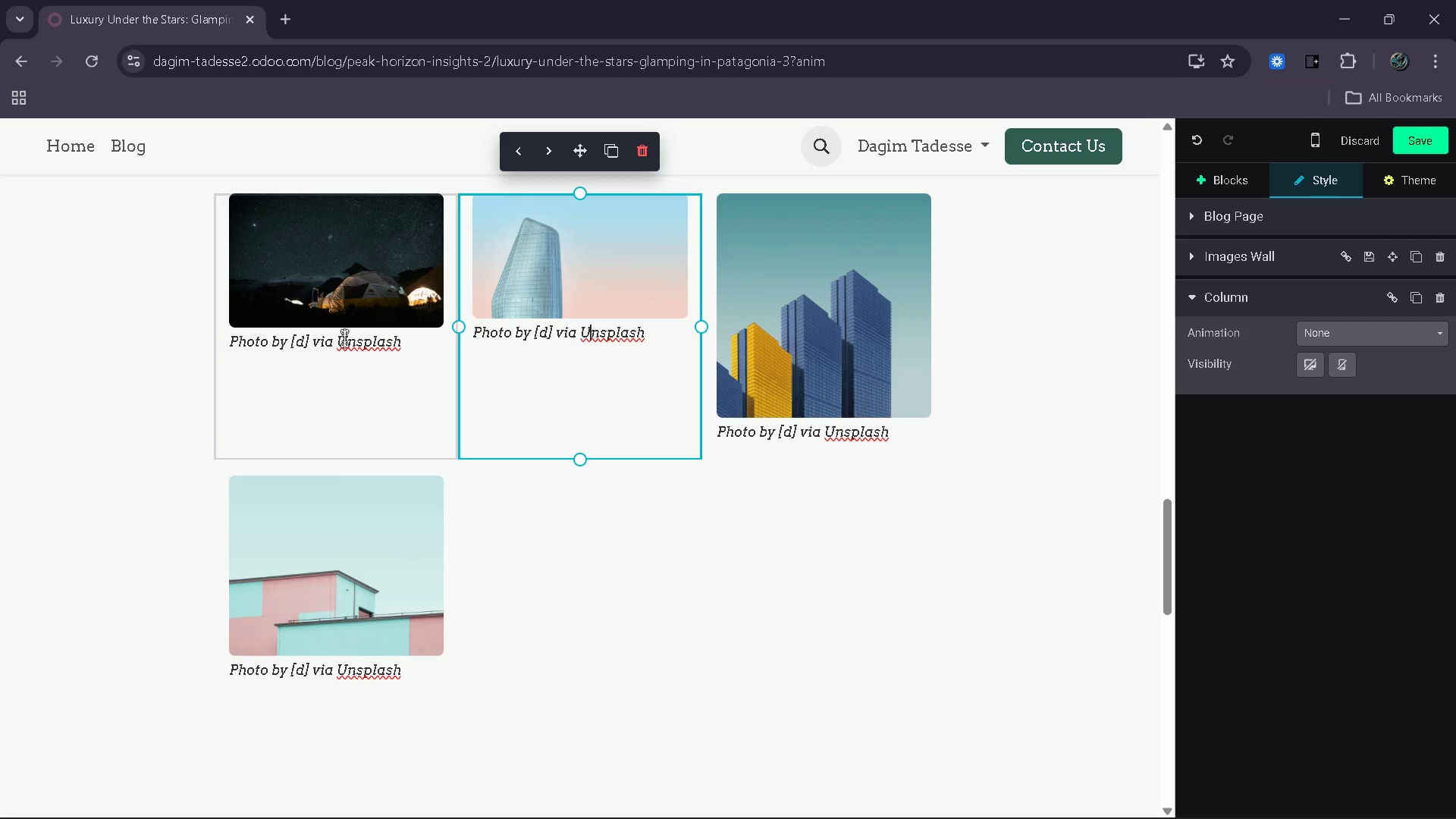 
left_click([306, 344])
 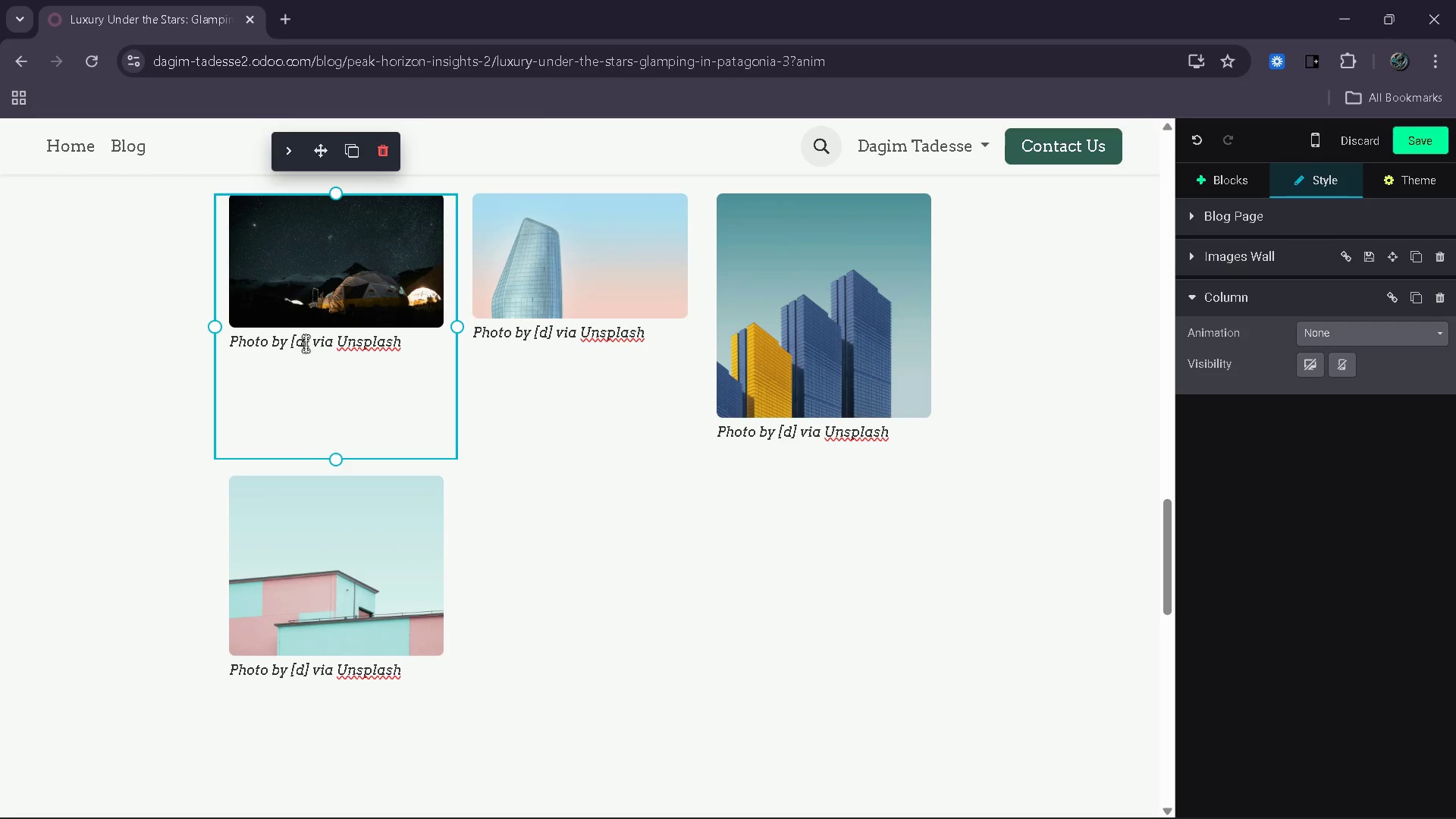 
key(Backspace)
type(Slava auchynnikau)
 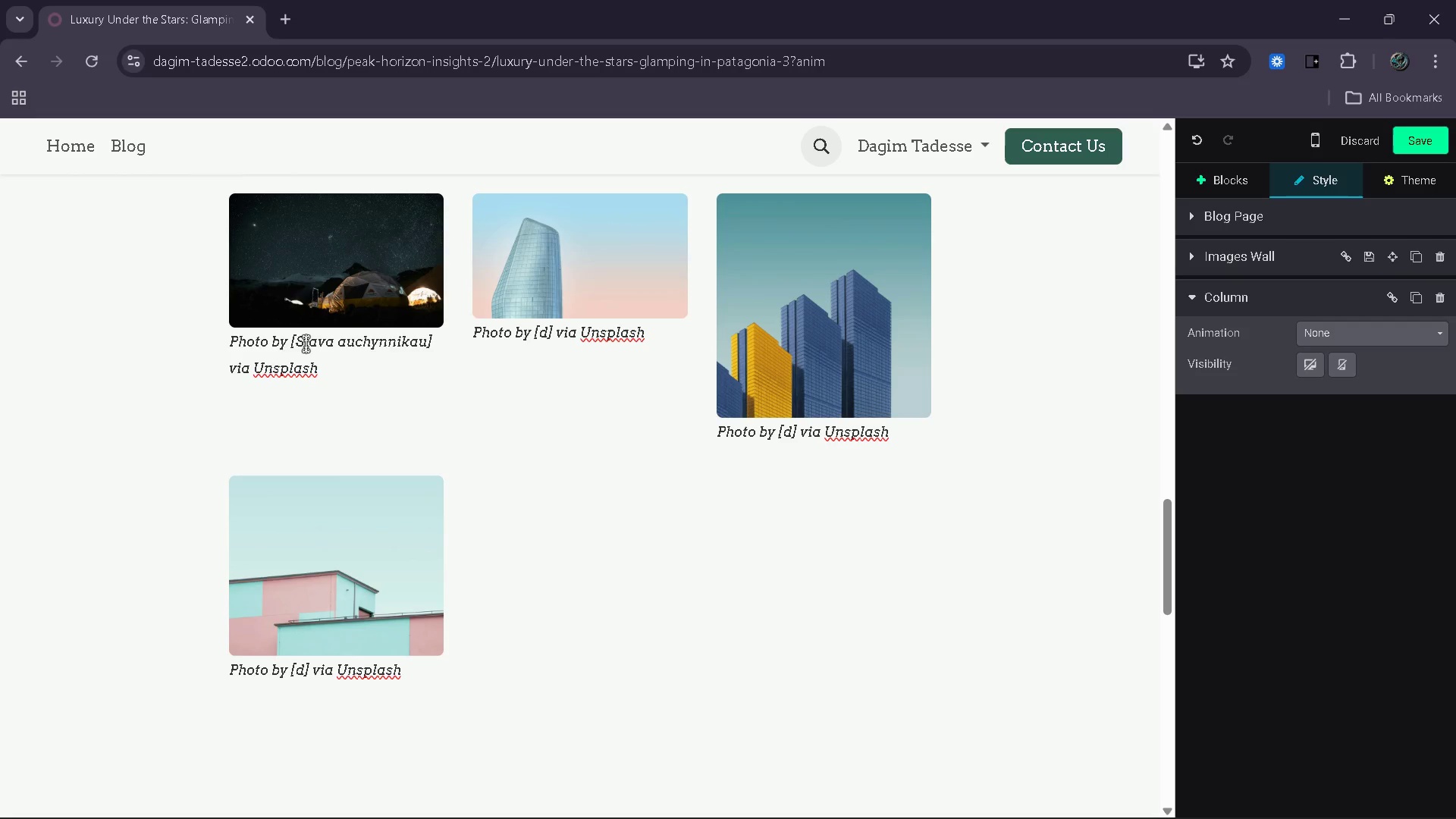 
left_click([547, 336])
 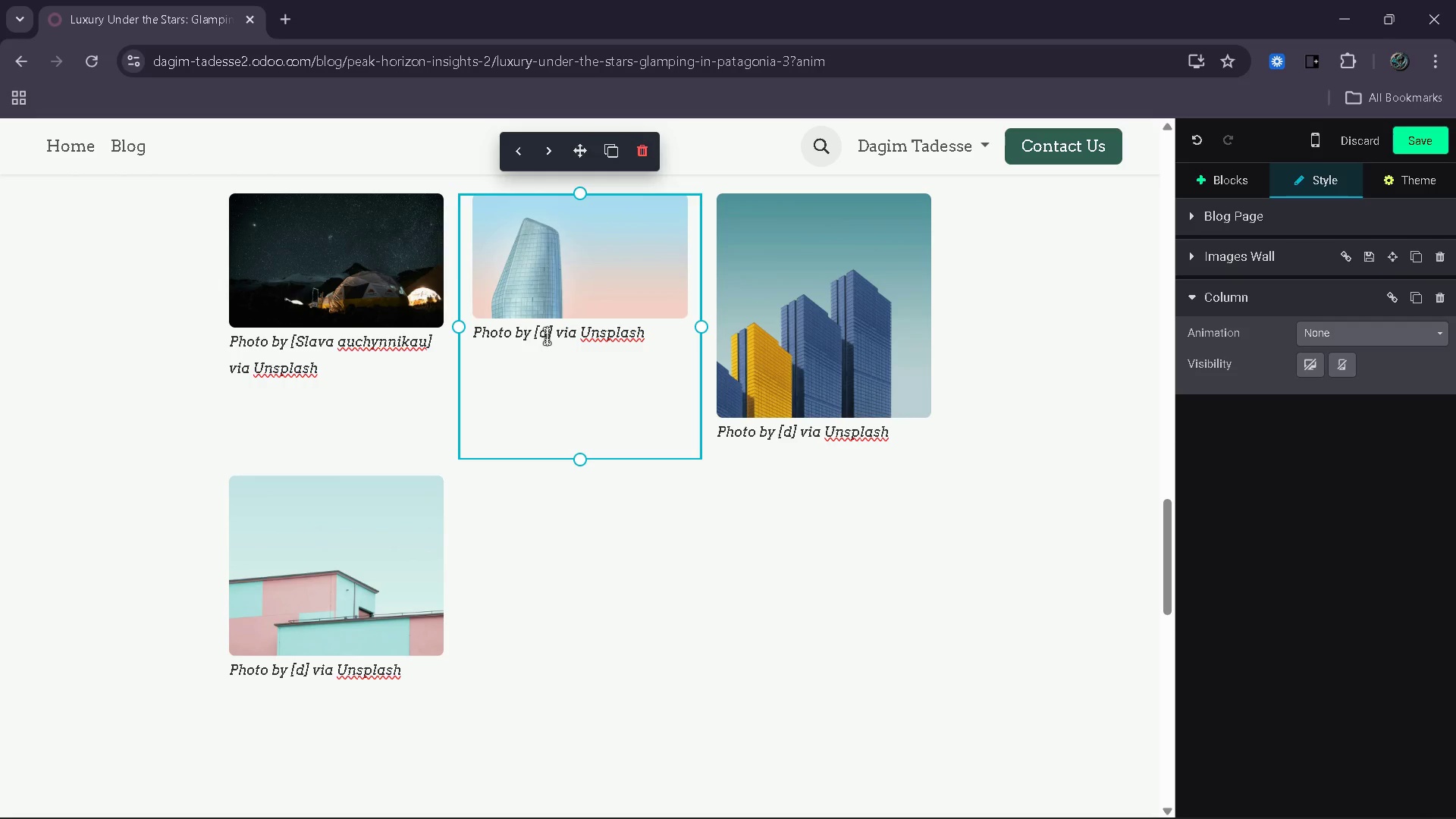 
key(Backspace)
 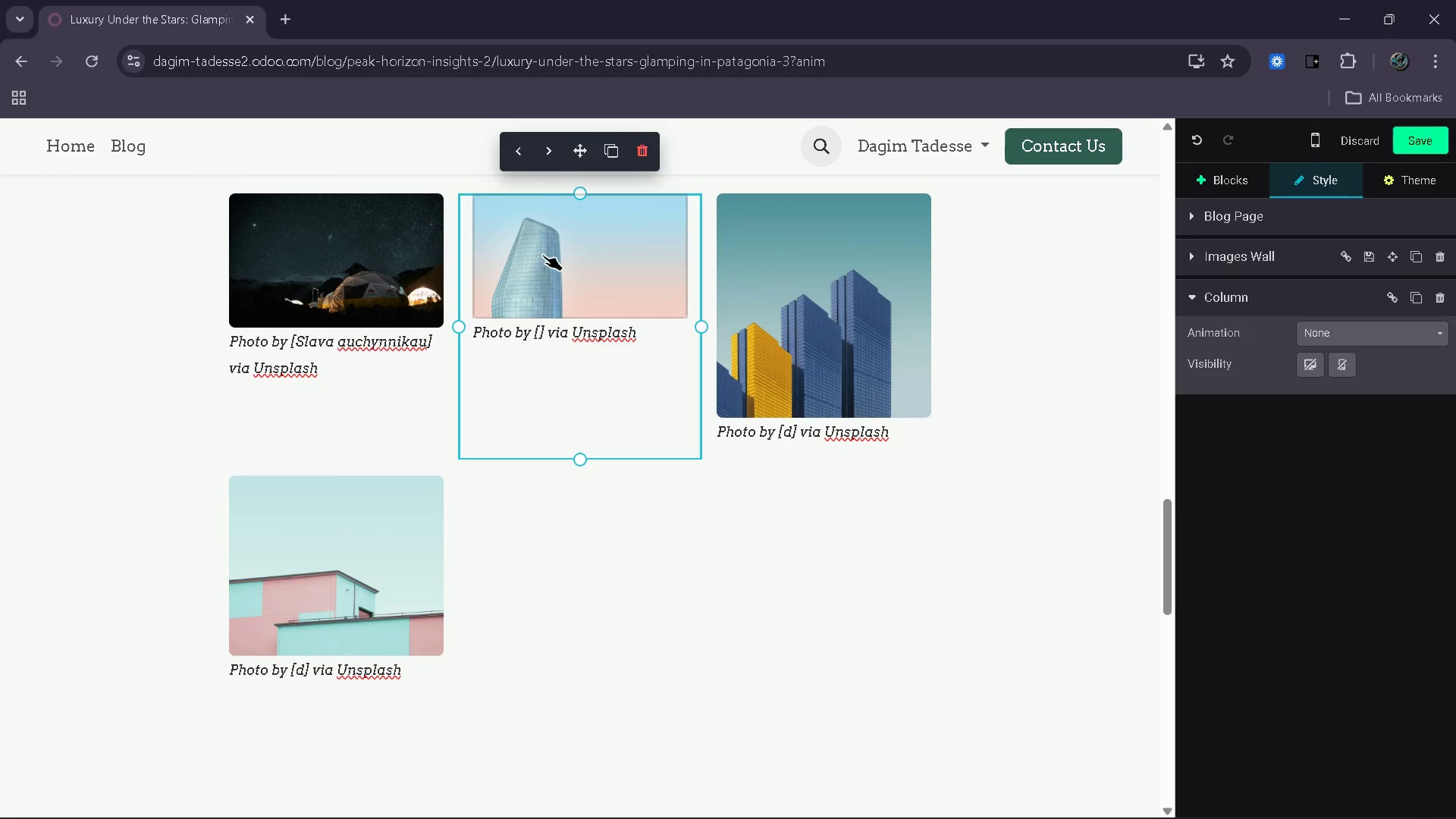 
wait(5.12)
 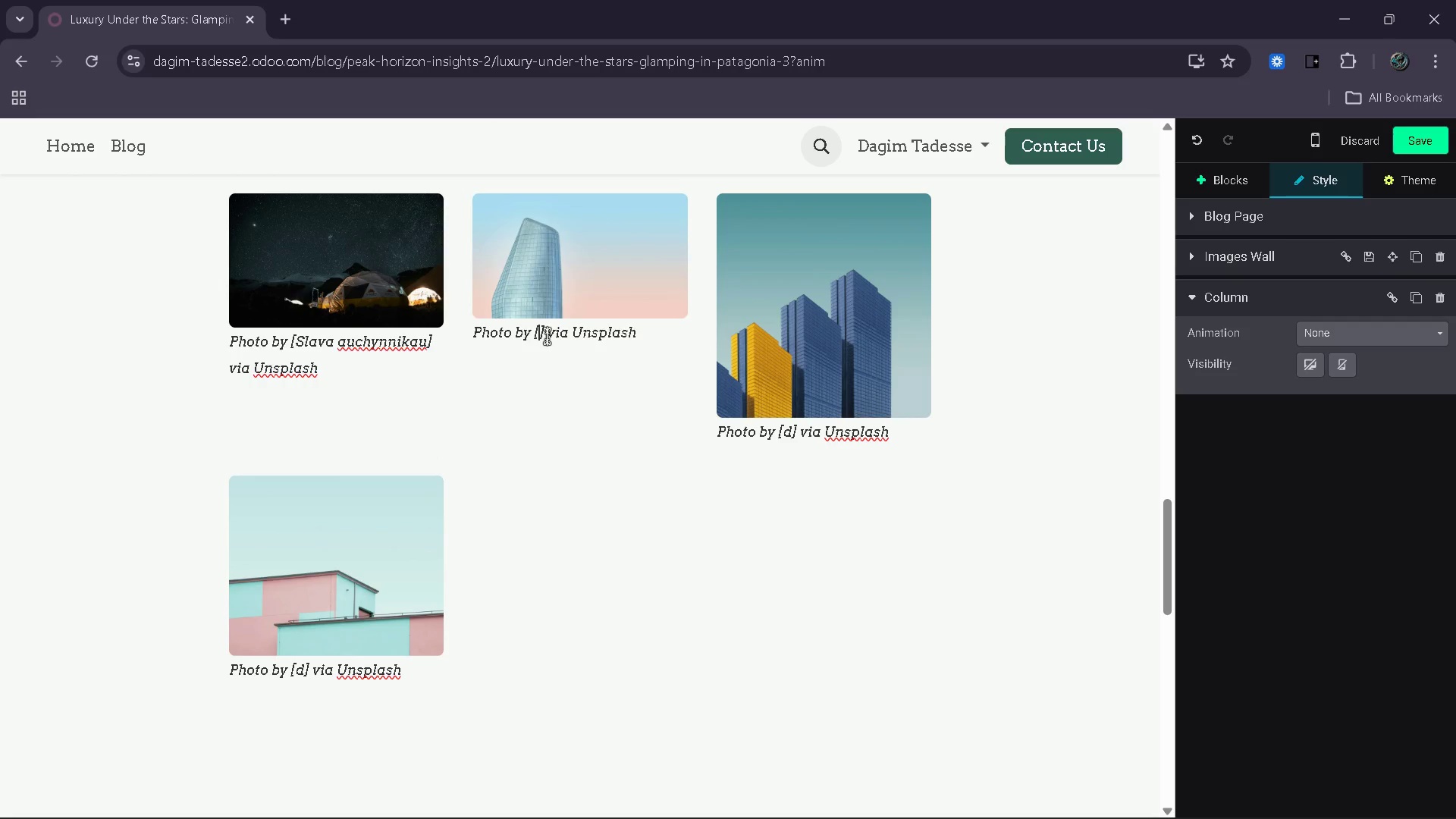 
double_click([543, 255])
 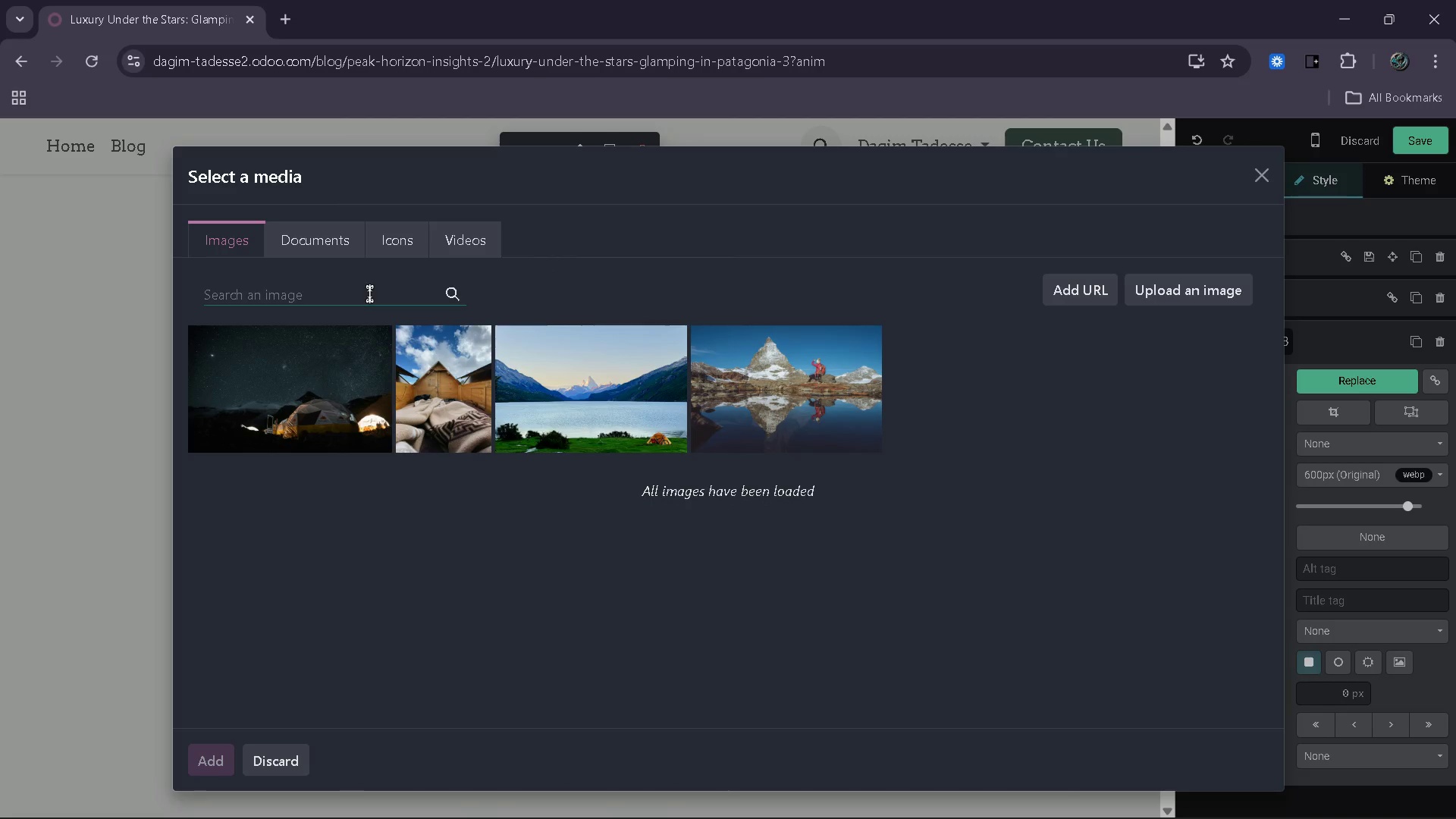 
wait(6.92)
 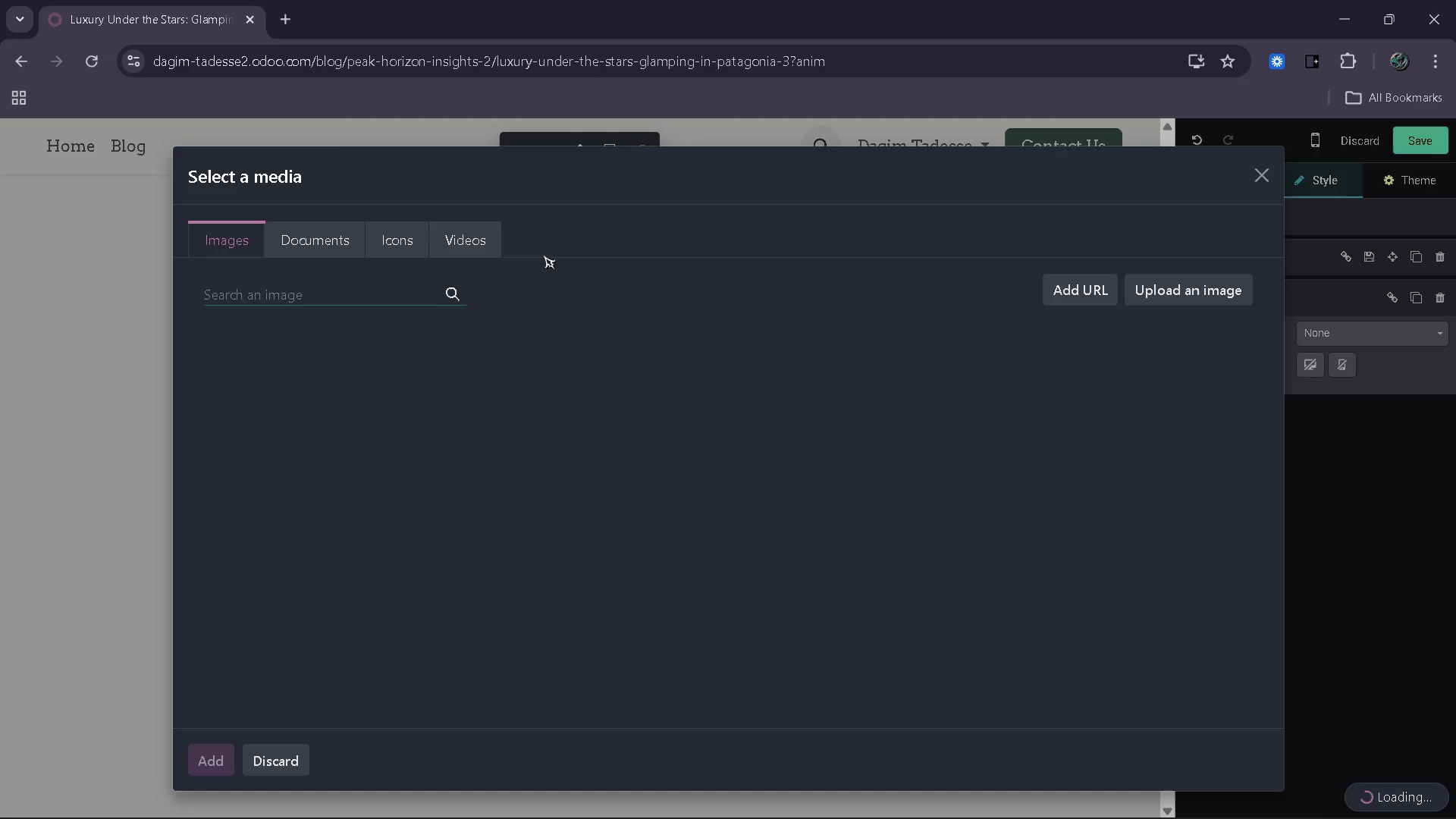 
type(patagonia camp interior)
 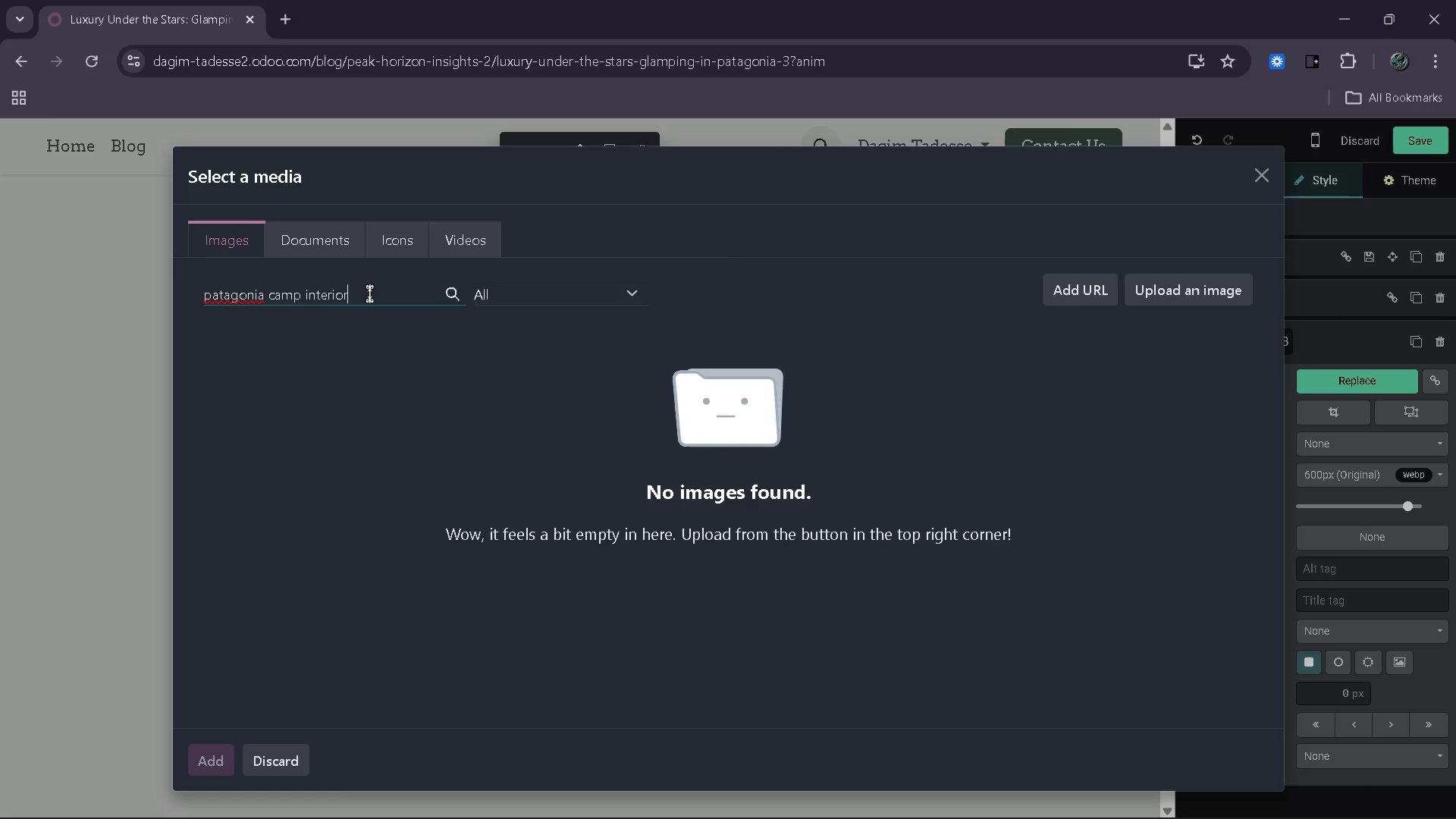 
wait(7.81)
 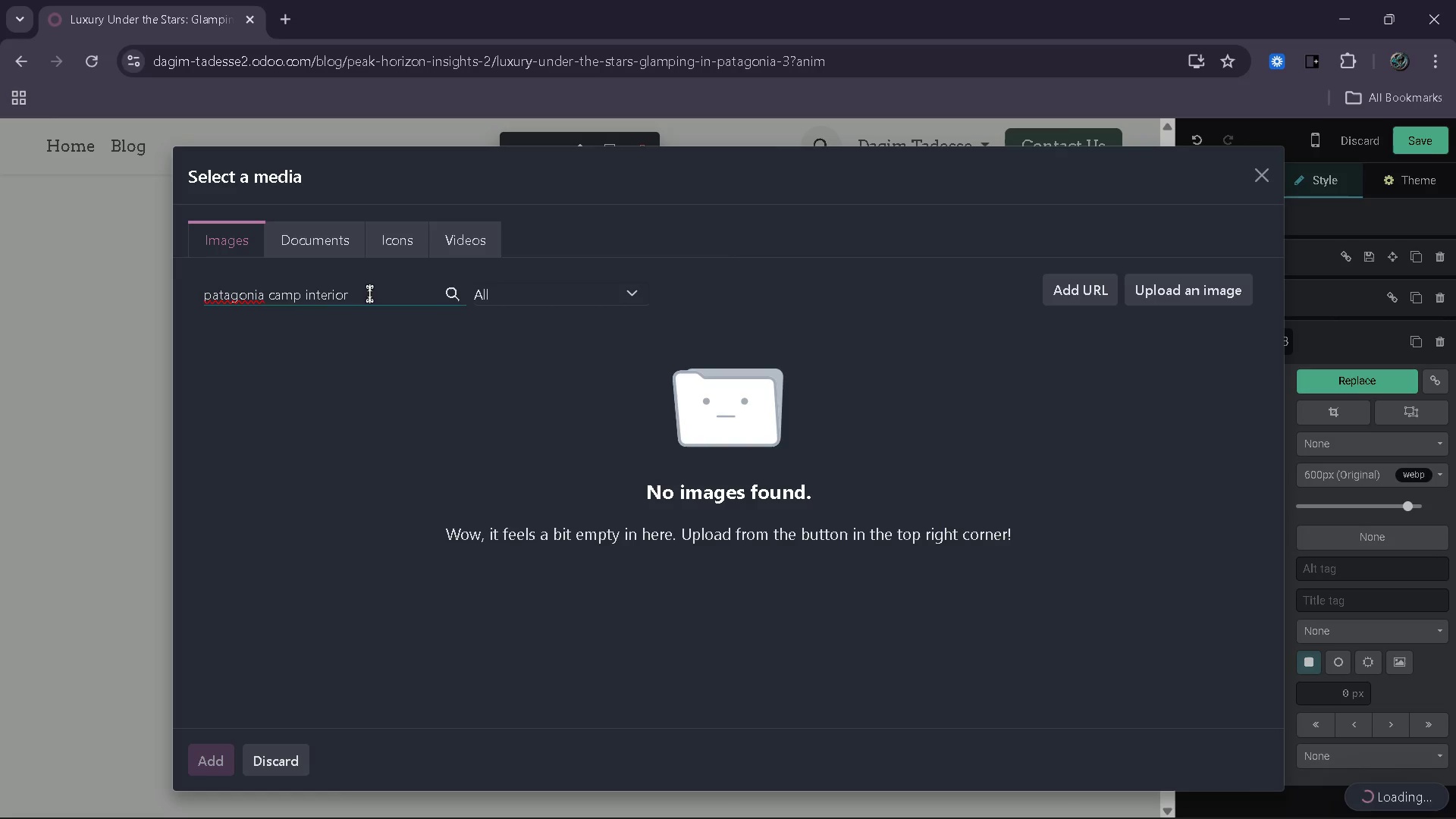 
type( bed)
 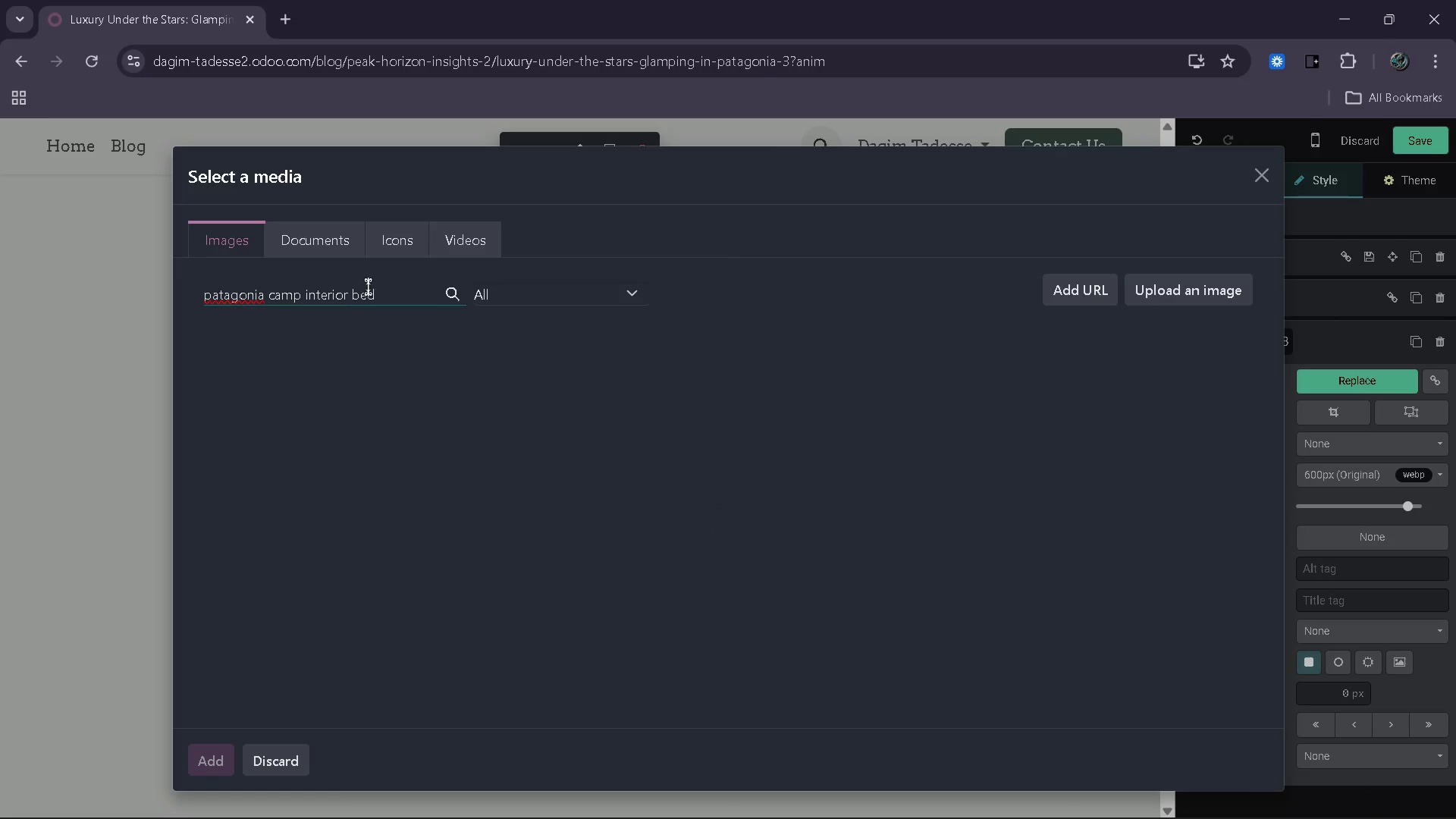 
mouse_move([584, 441])
 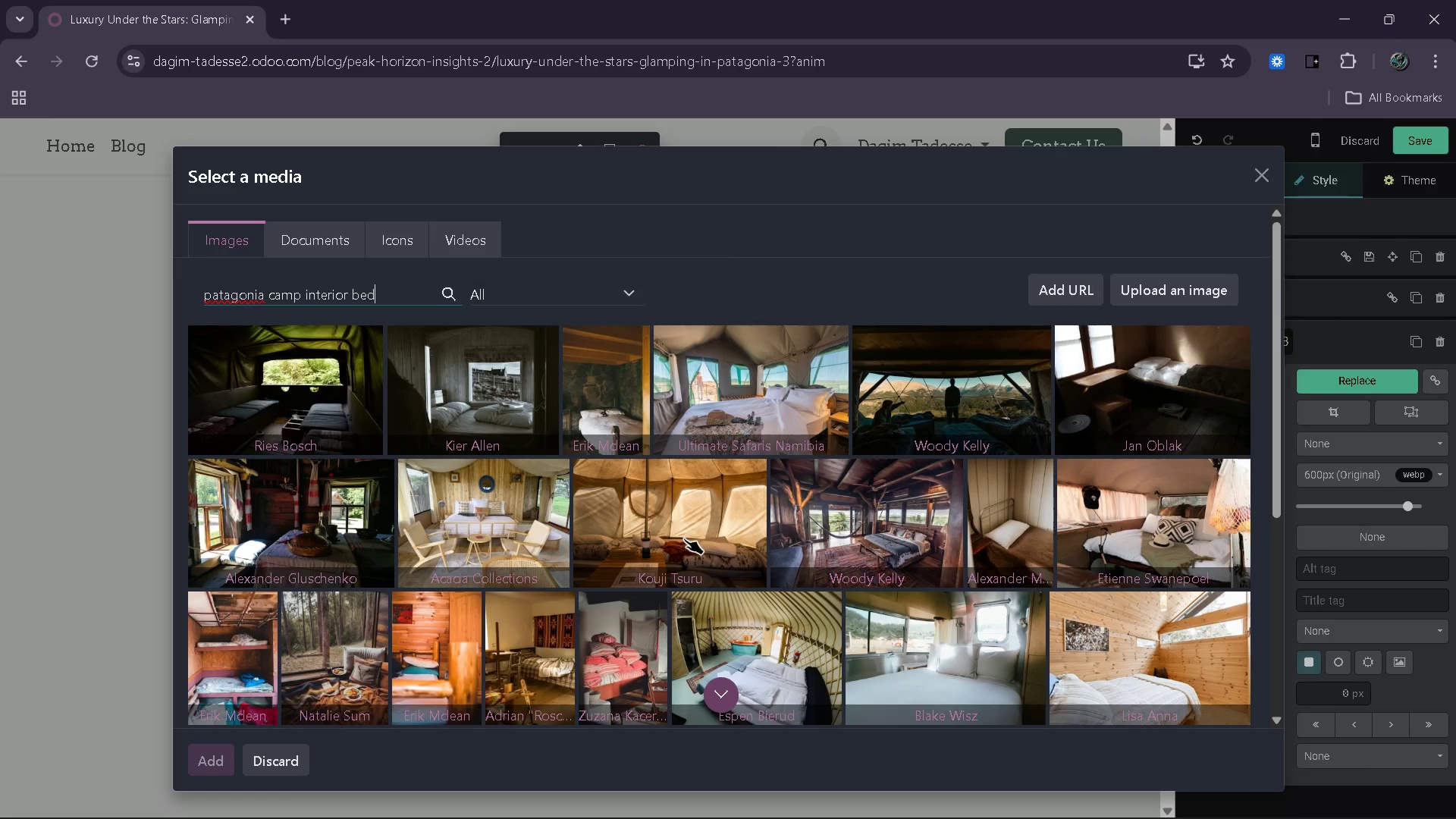 
wait(21.36)
 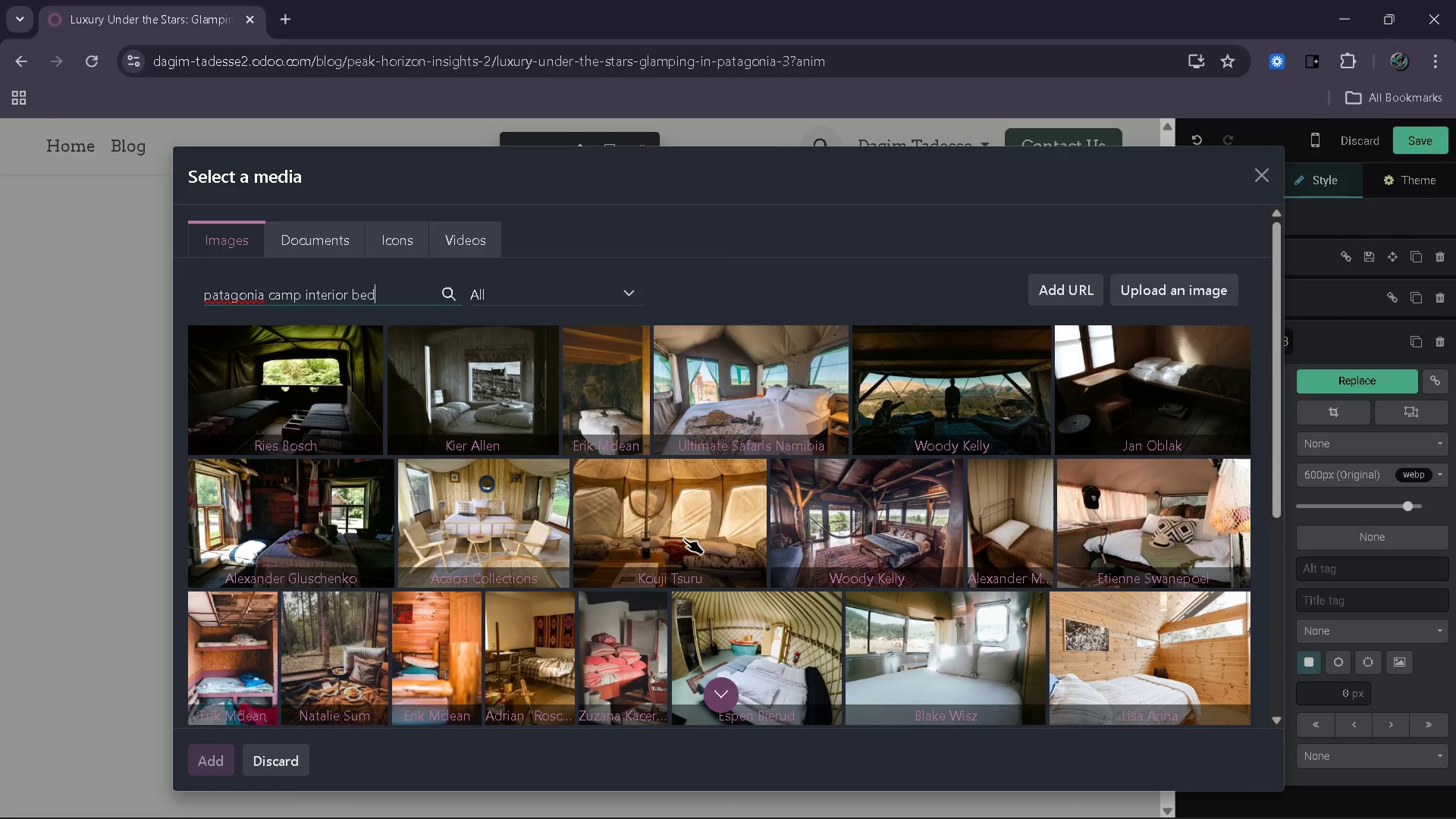 
left_click([684, 538])
 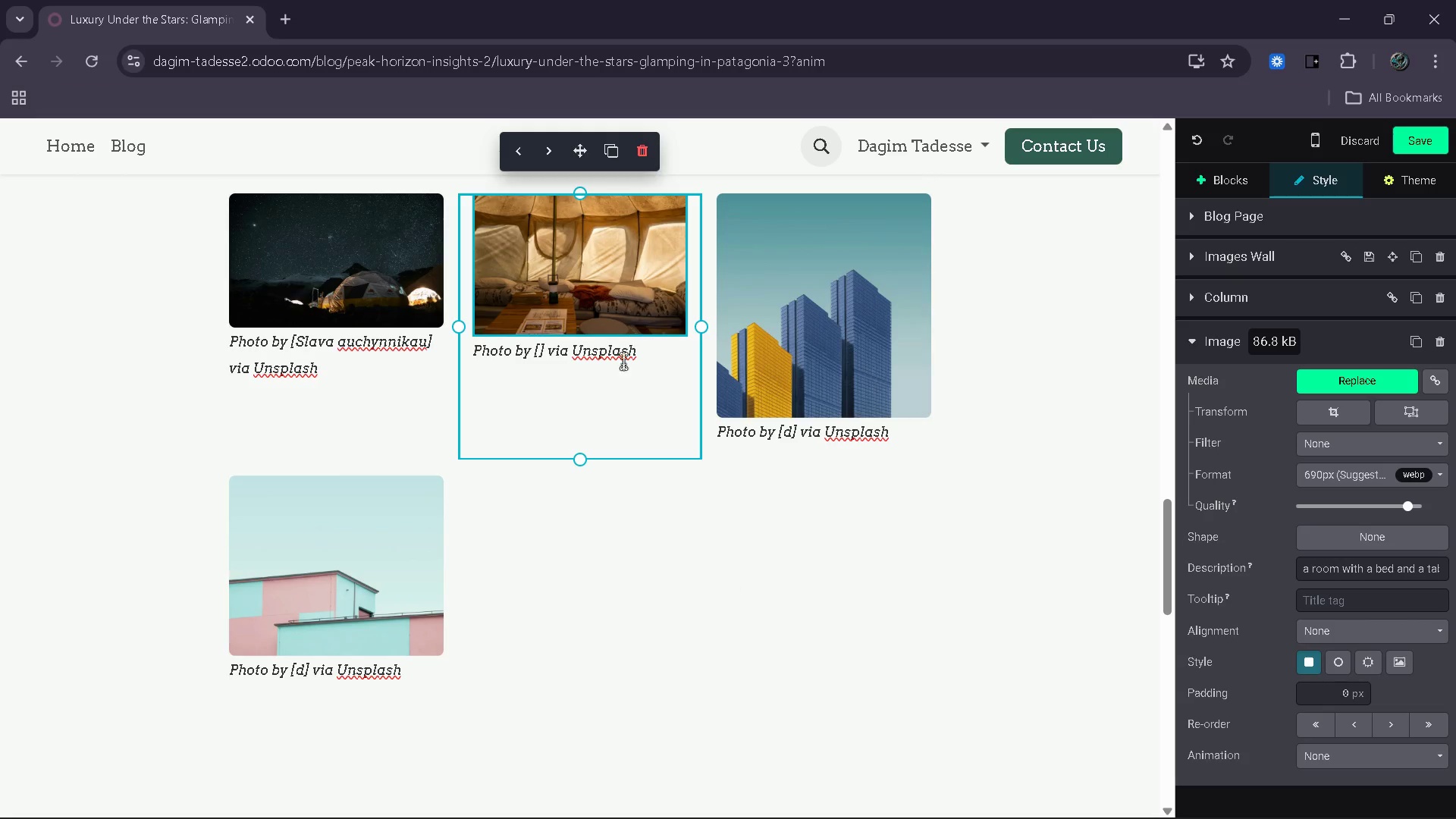 
wait(7.53)
 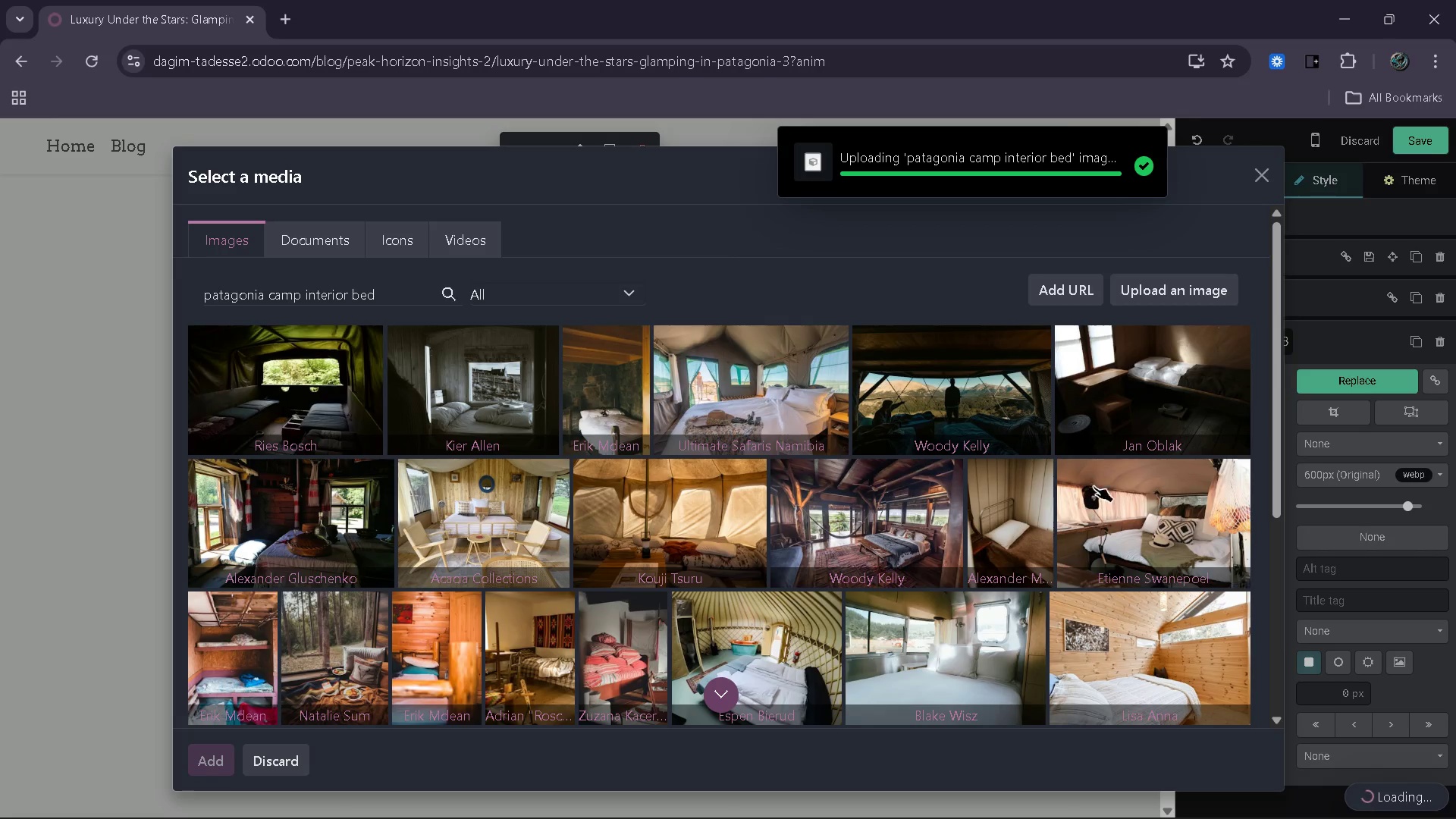 
left_click([539, 353])
 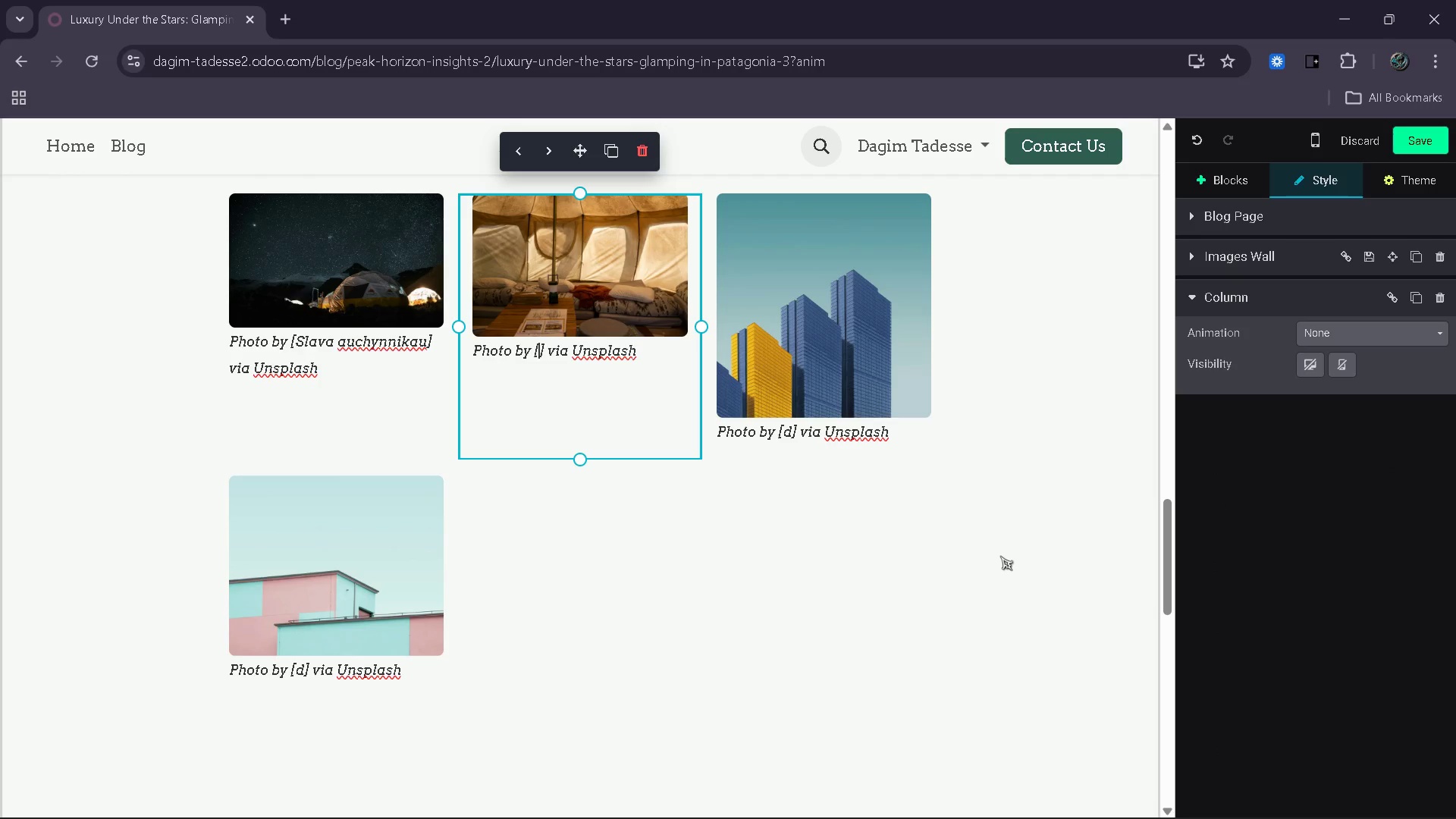 
type(Kouj )
key(Backspace)
type(i Tsuri)
key(Backspace)
type(r)
key(Backspace)
type(u)
 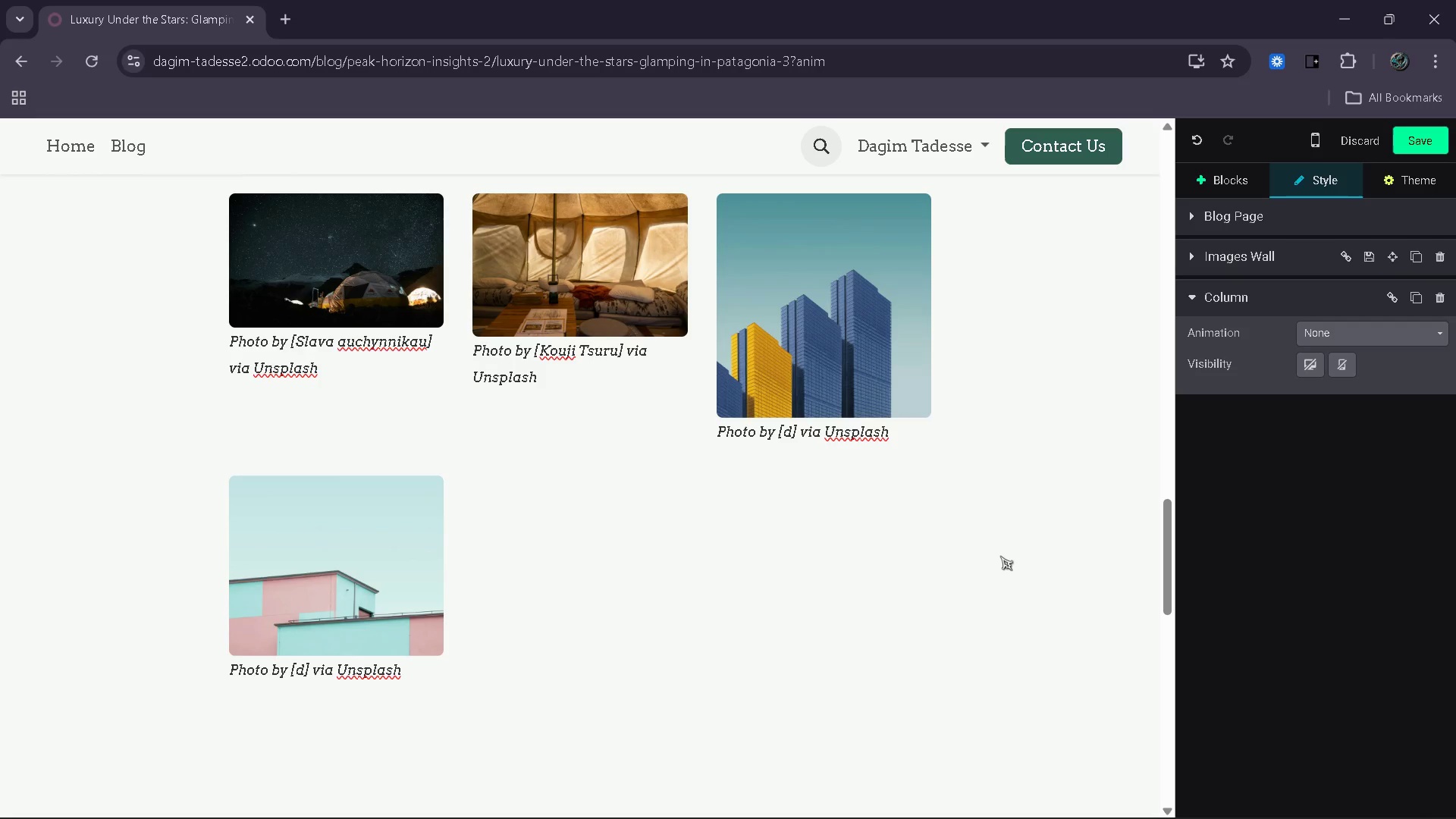 
wait(7.72)
 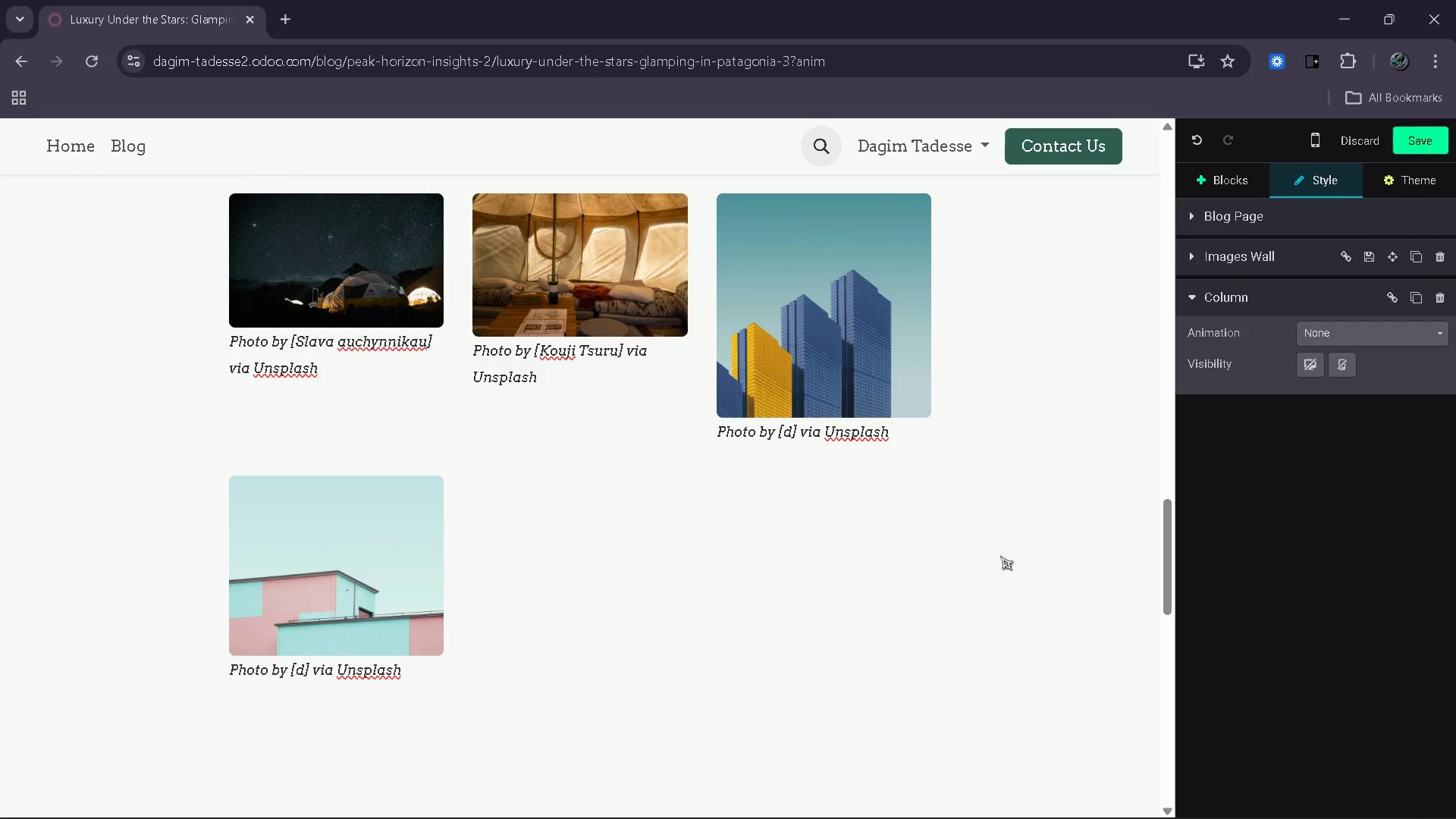 
double_click([850, 328])
 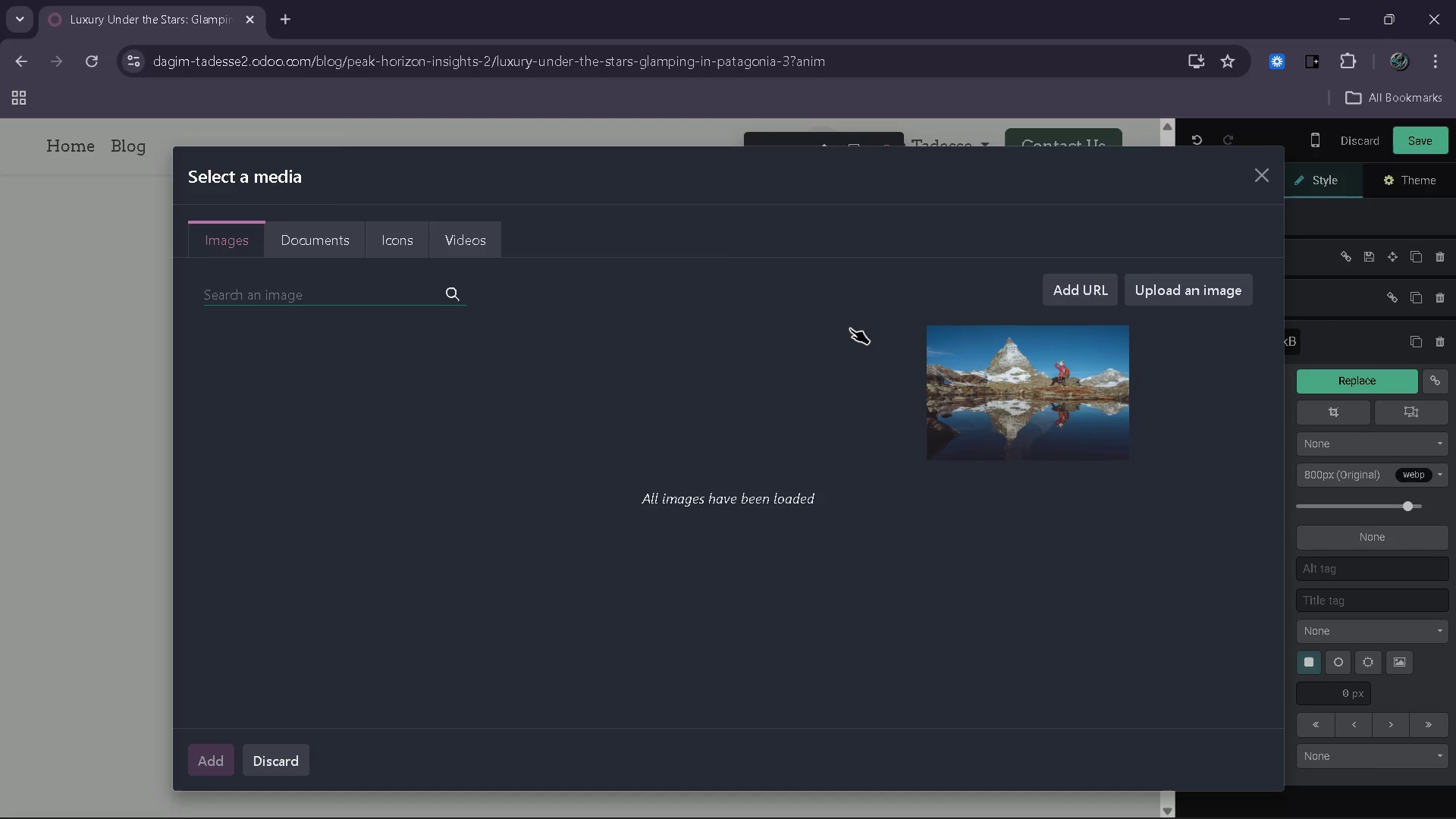 
wait(8.36)
 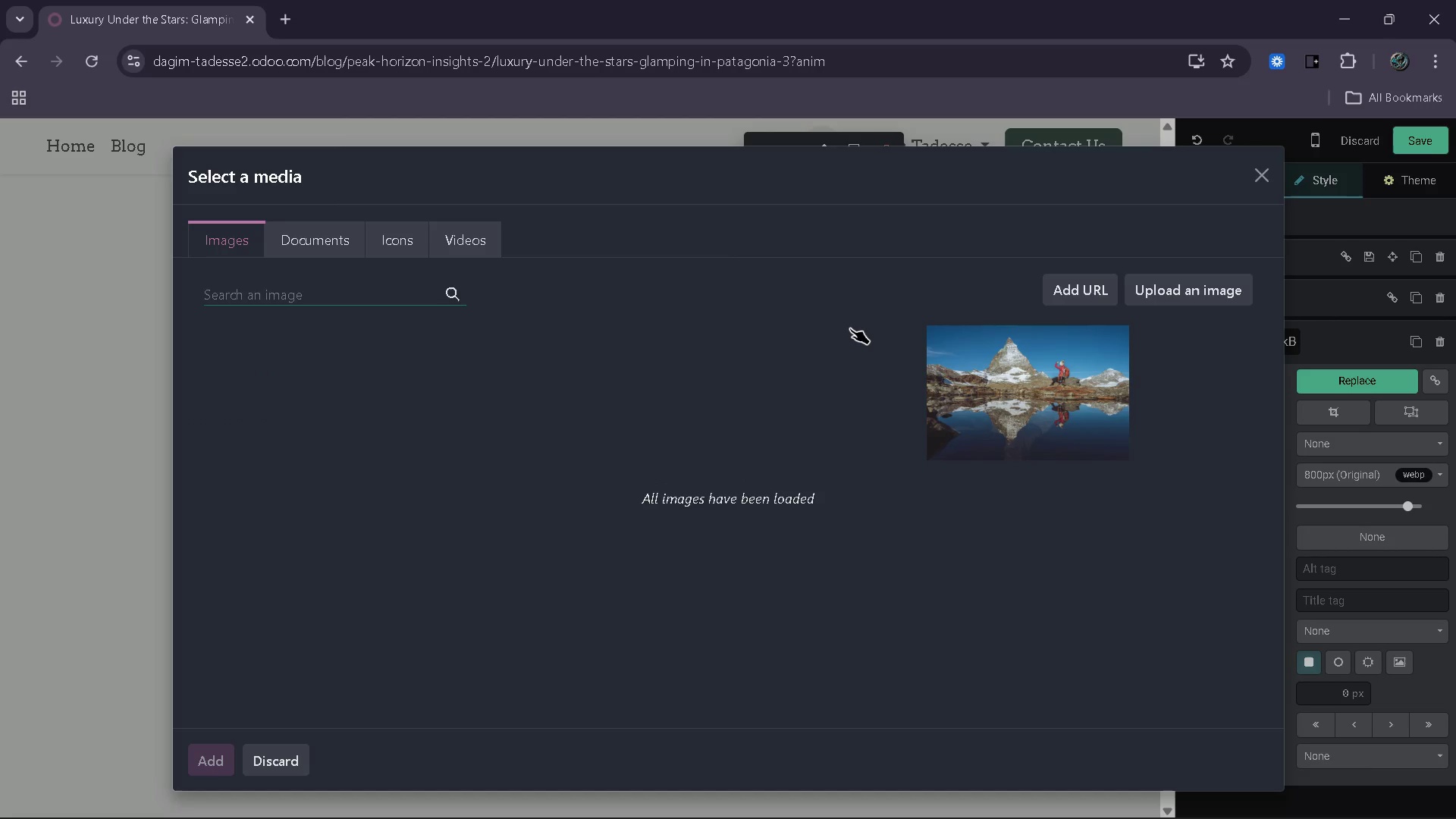 
type(eco glamping dinner)
 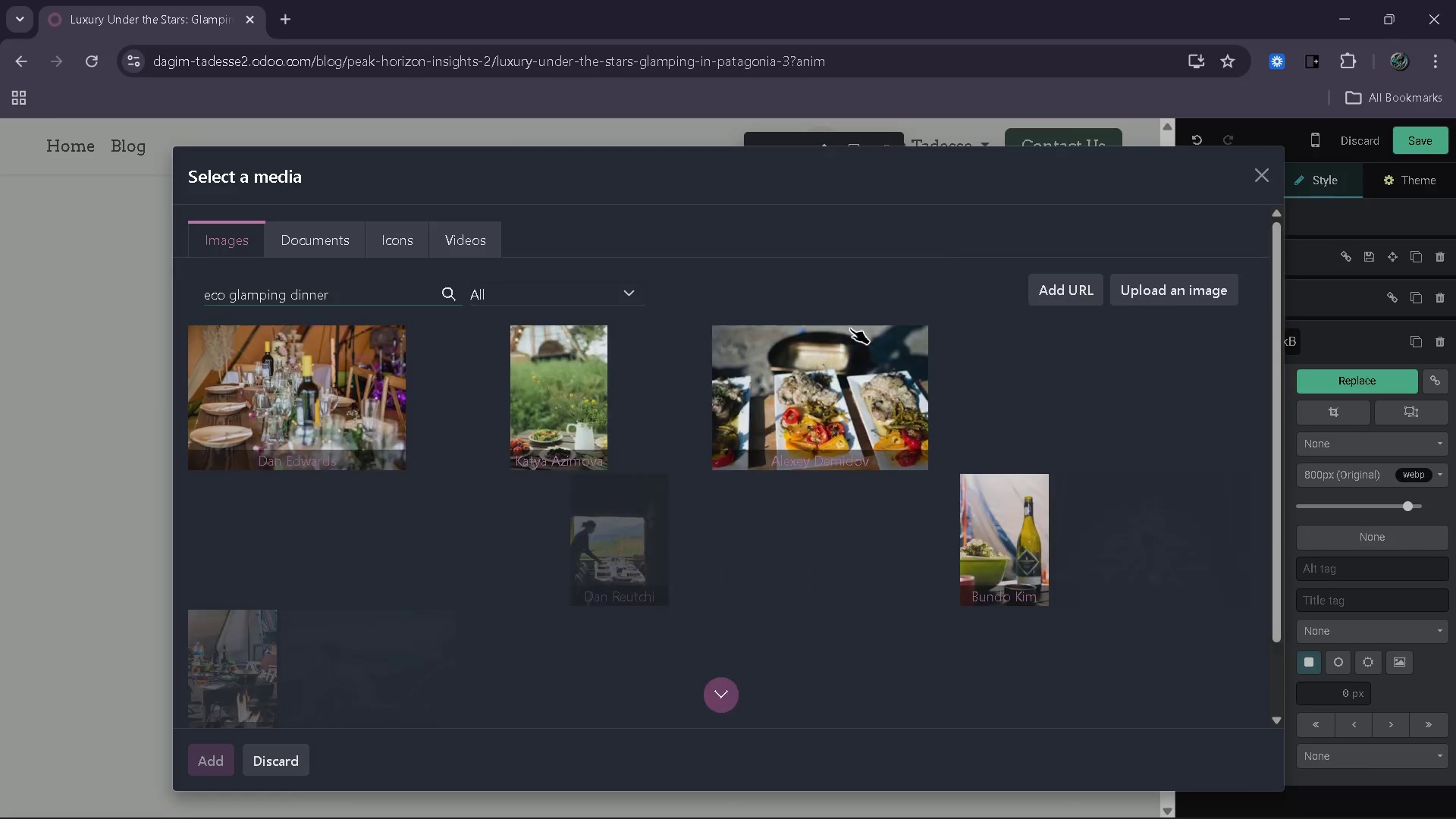 
wait(6.75)
 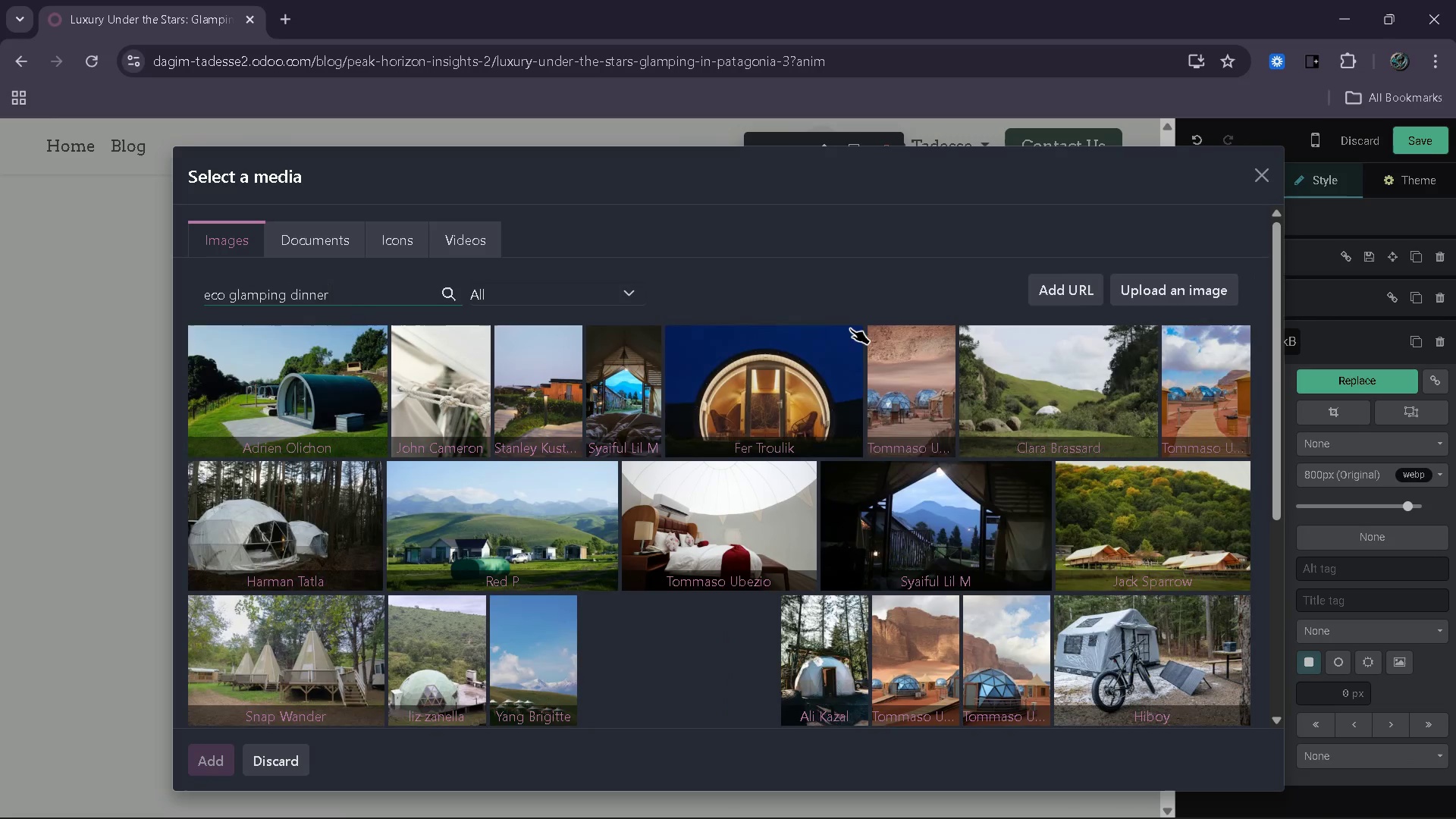 
type(outdoor)
 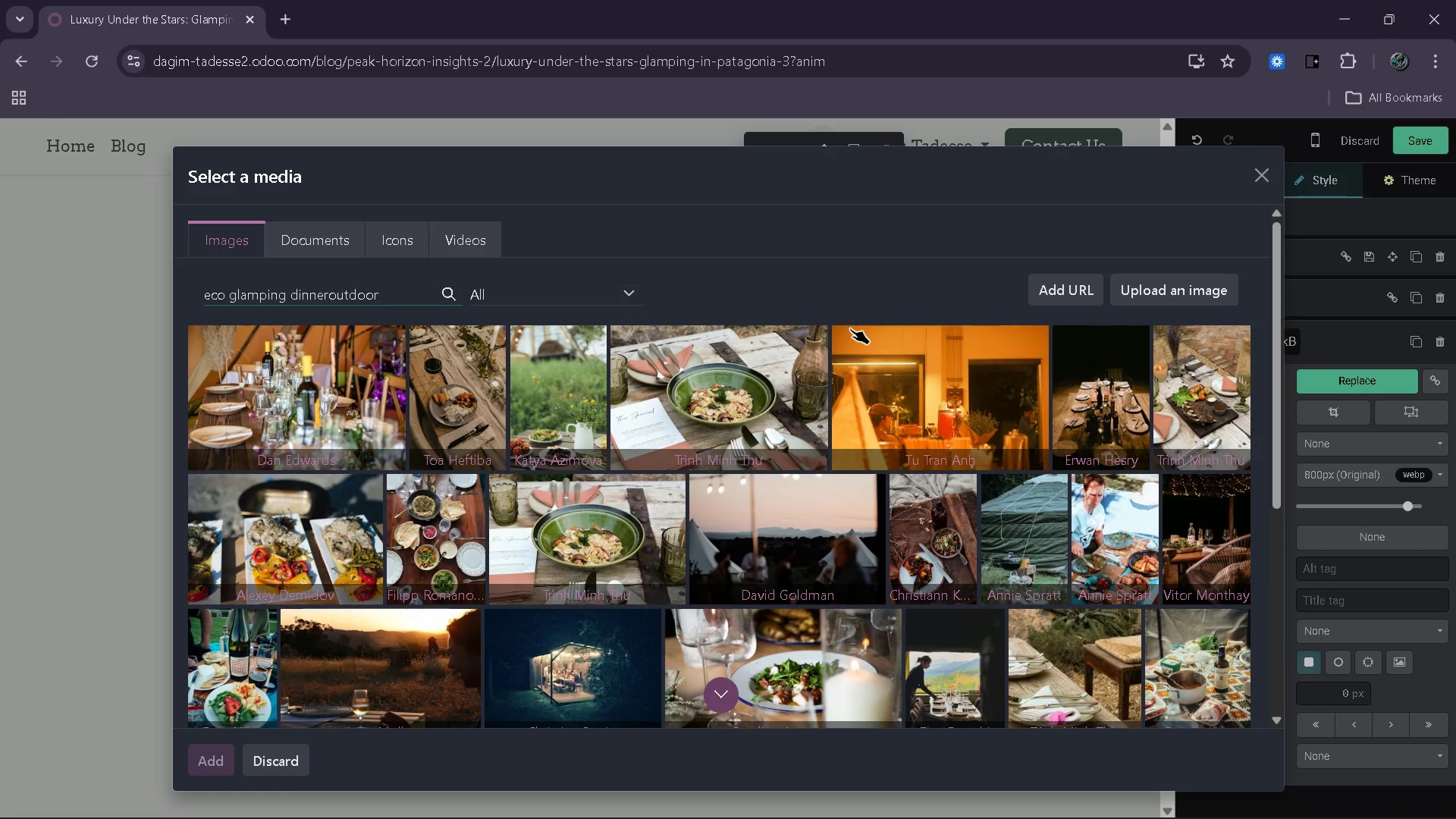 
key(ArrowLeft)
 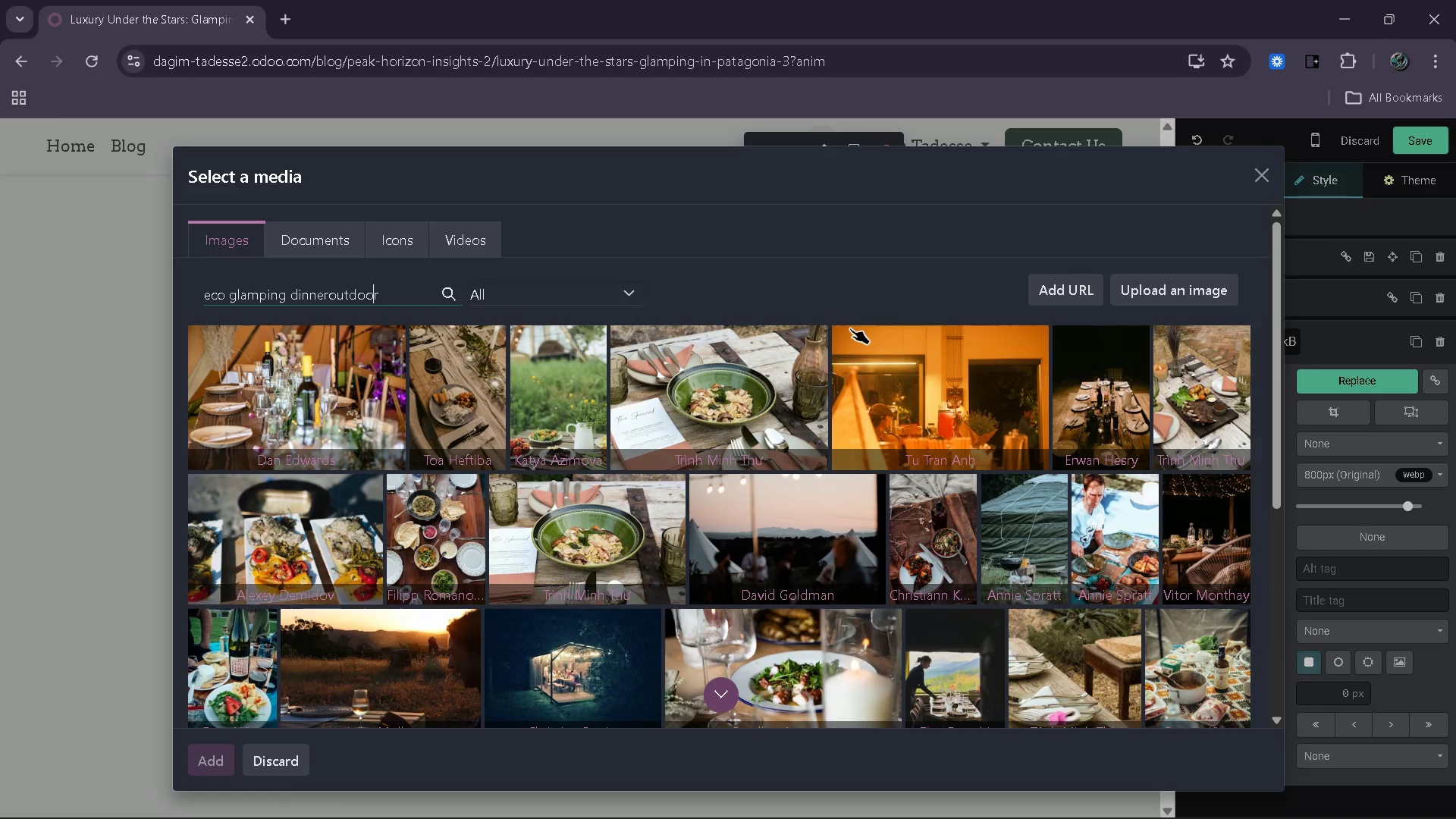 
key(ArrowLeft)
 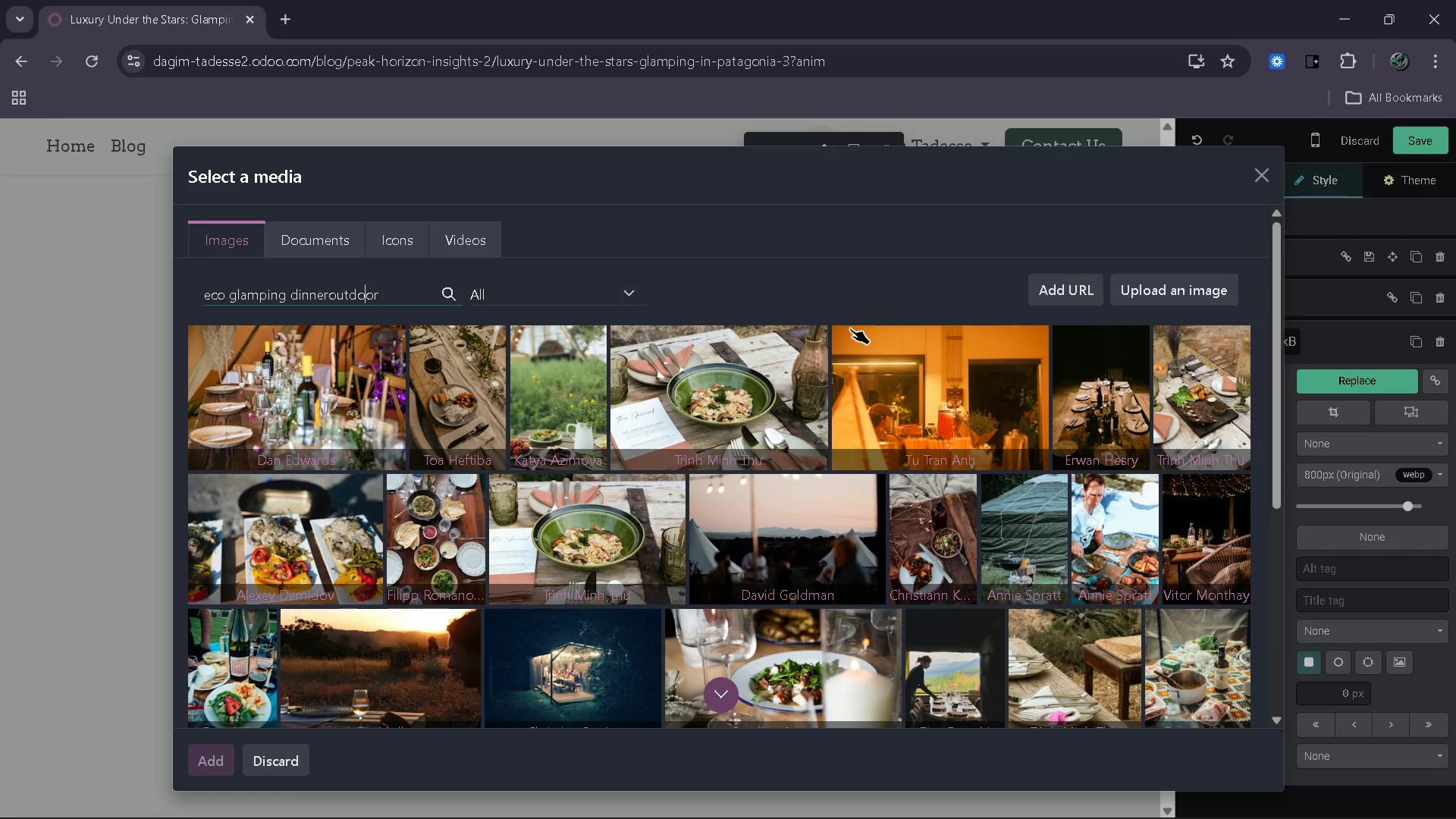 
key(ArrowLeft)
 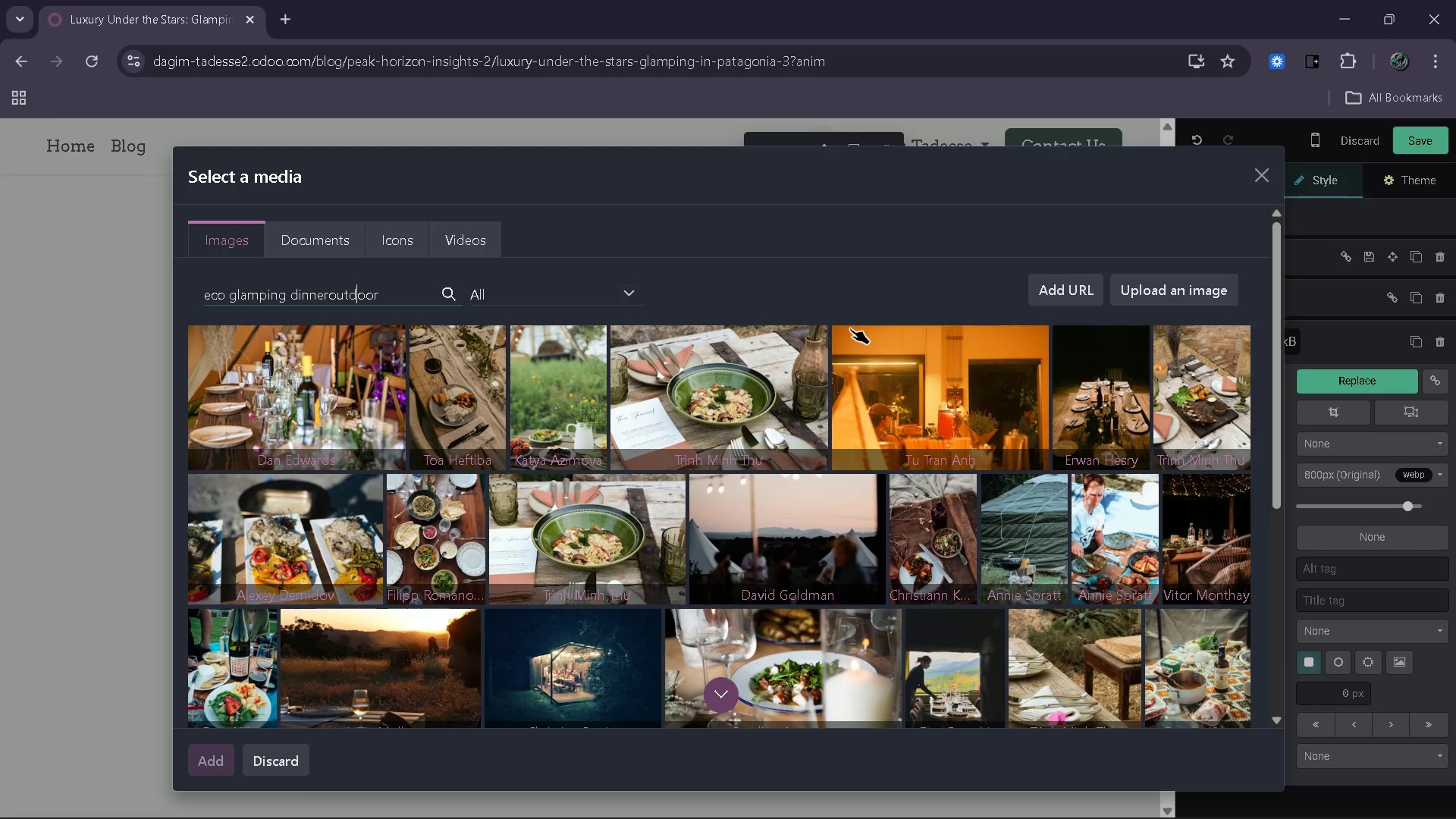 
key(ArrowLeft)
 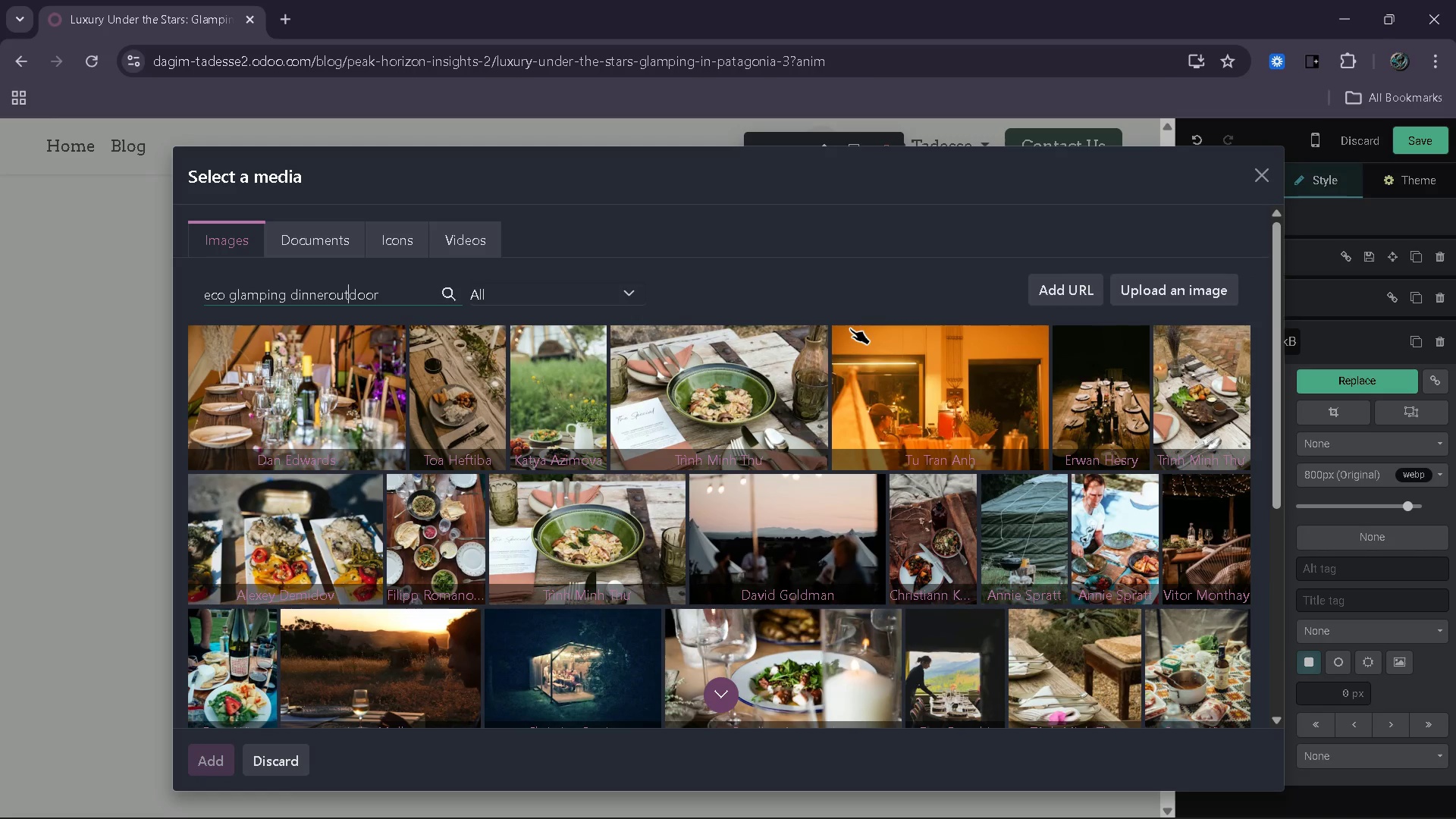 
key(ArrowLeft)
 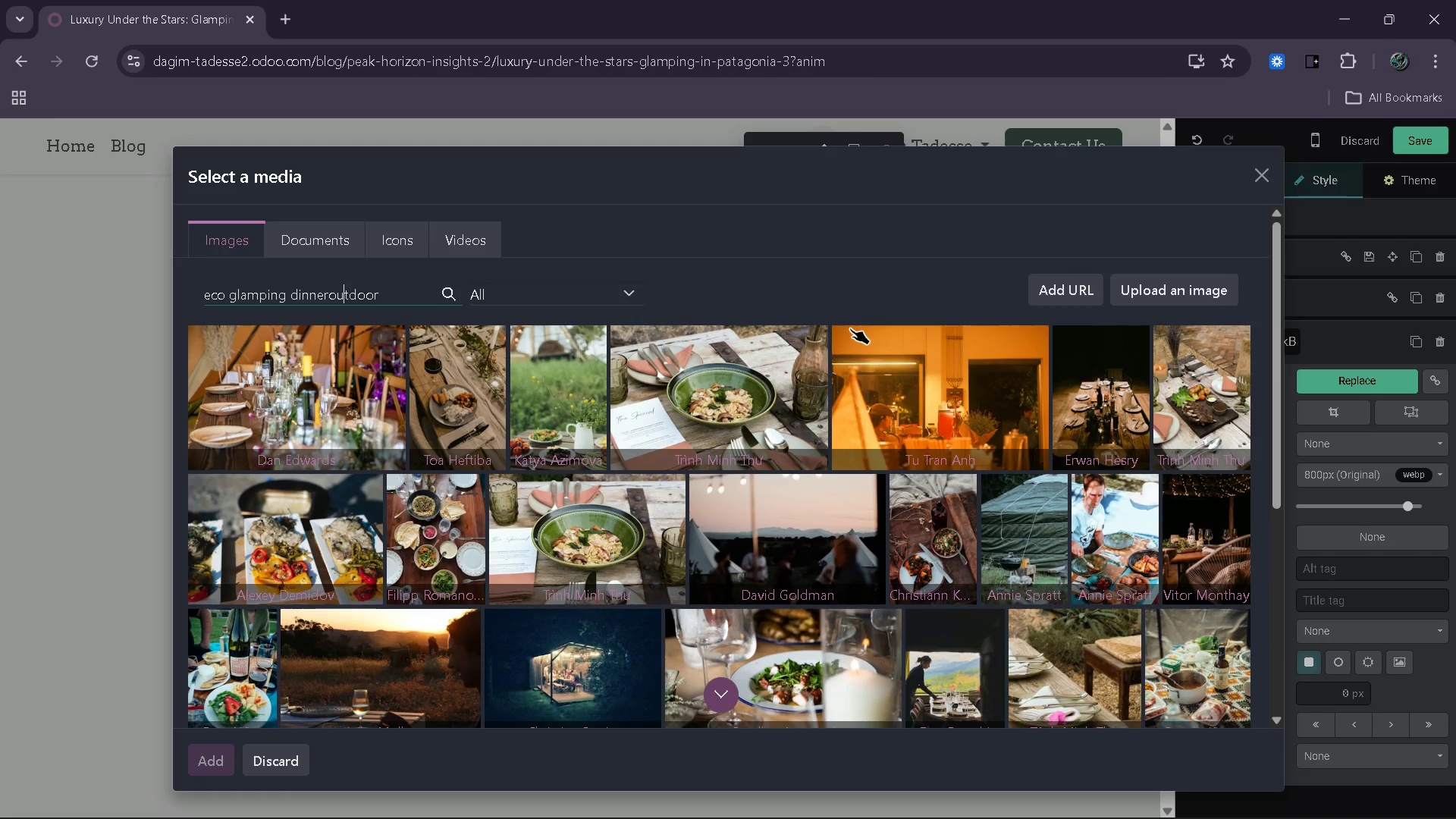 
key(ArrowLeft)
 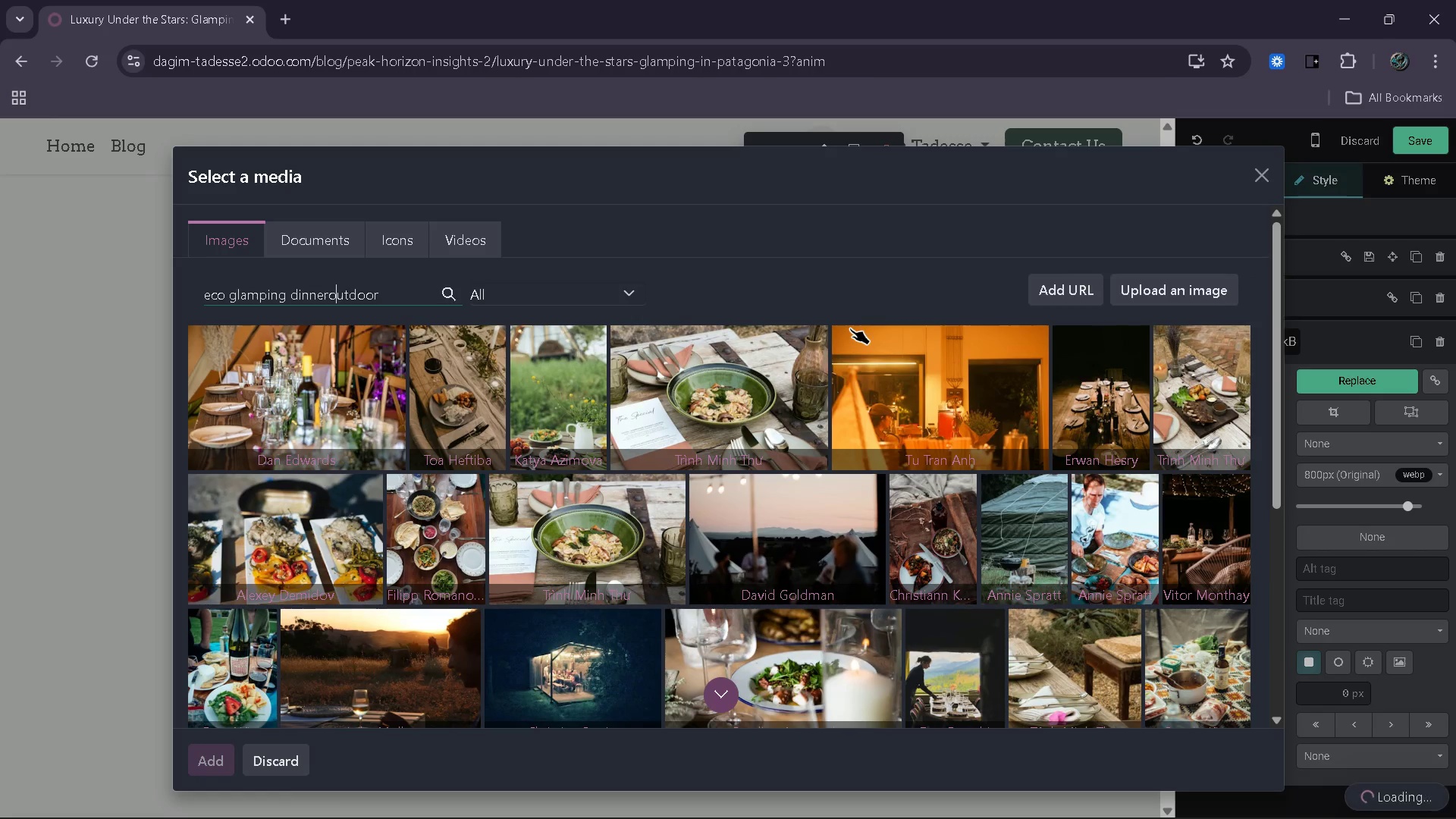 
key(ArrowLeft)
 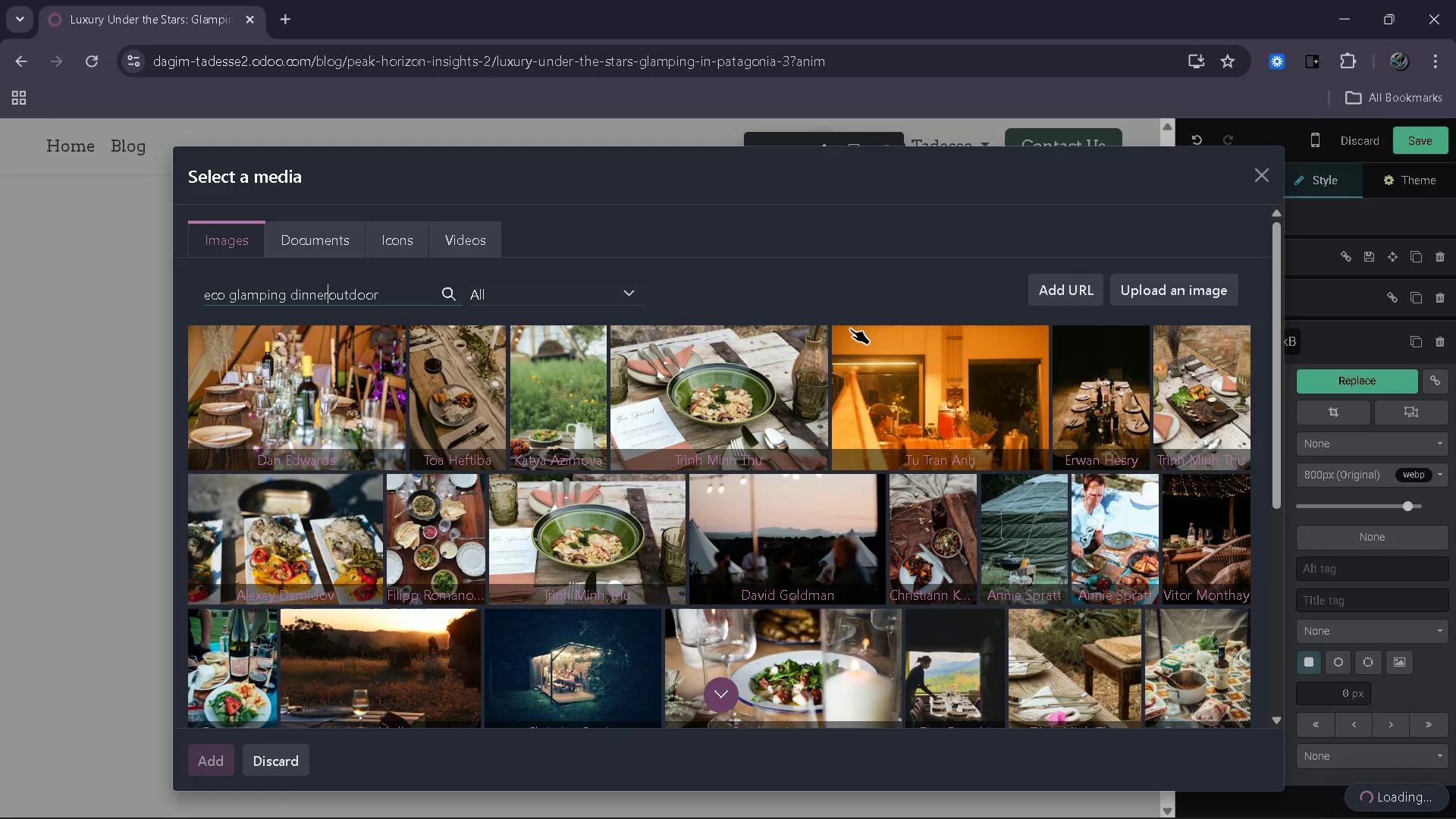 
key(Space)
 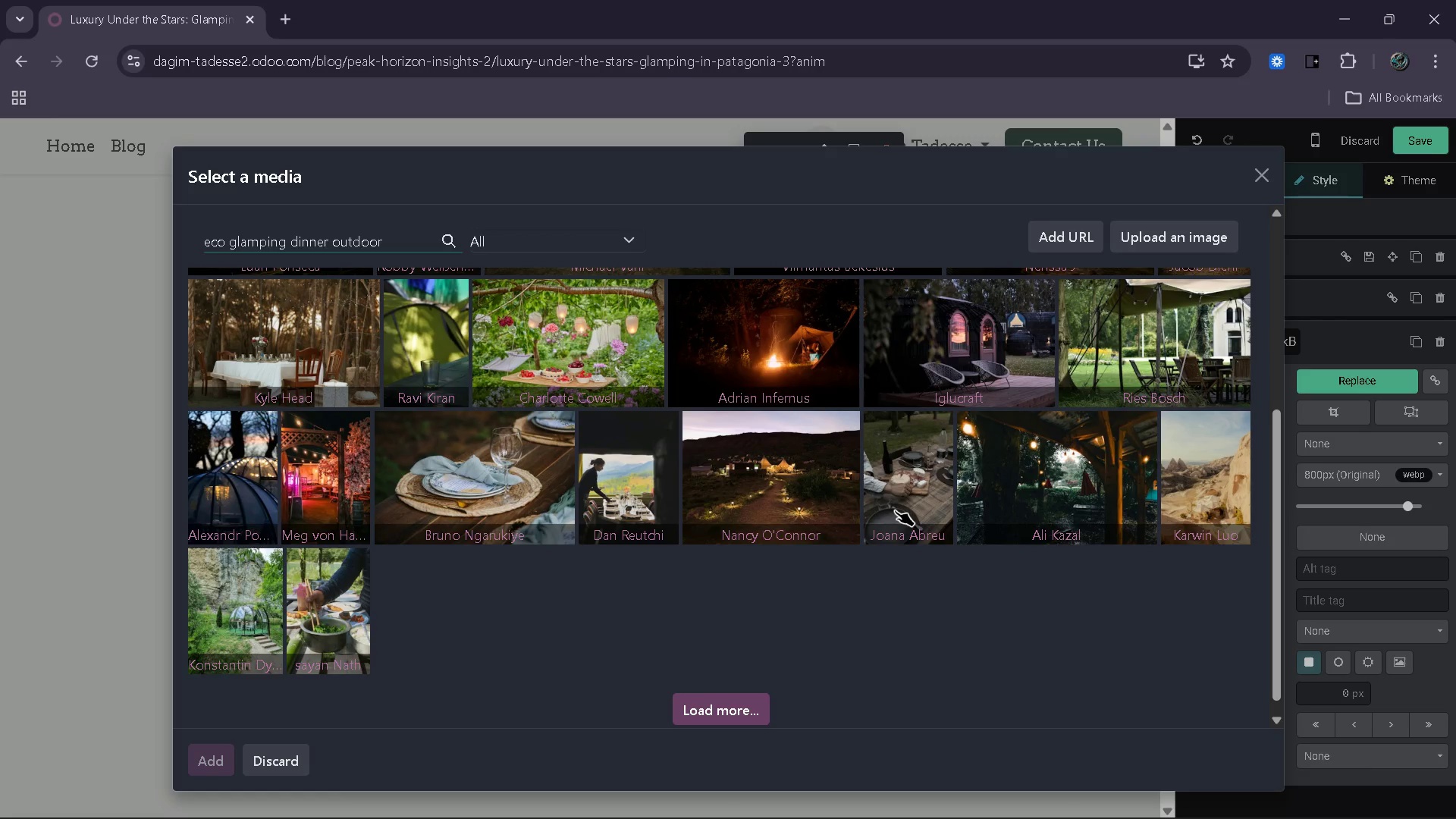 
wait(35.41)
 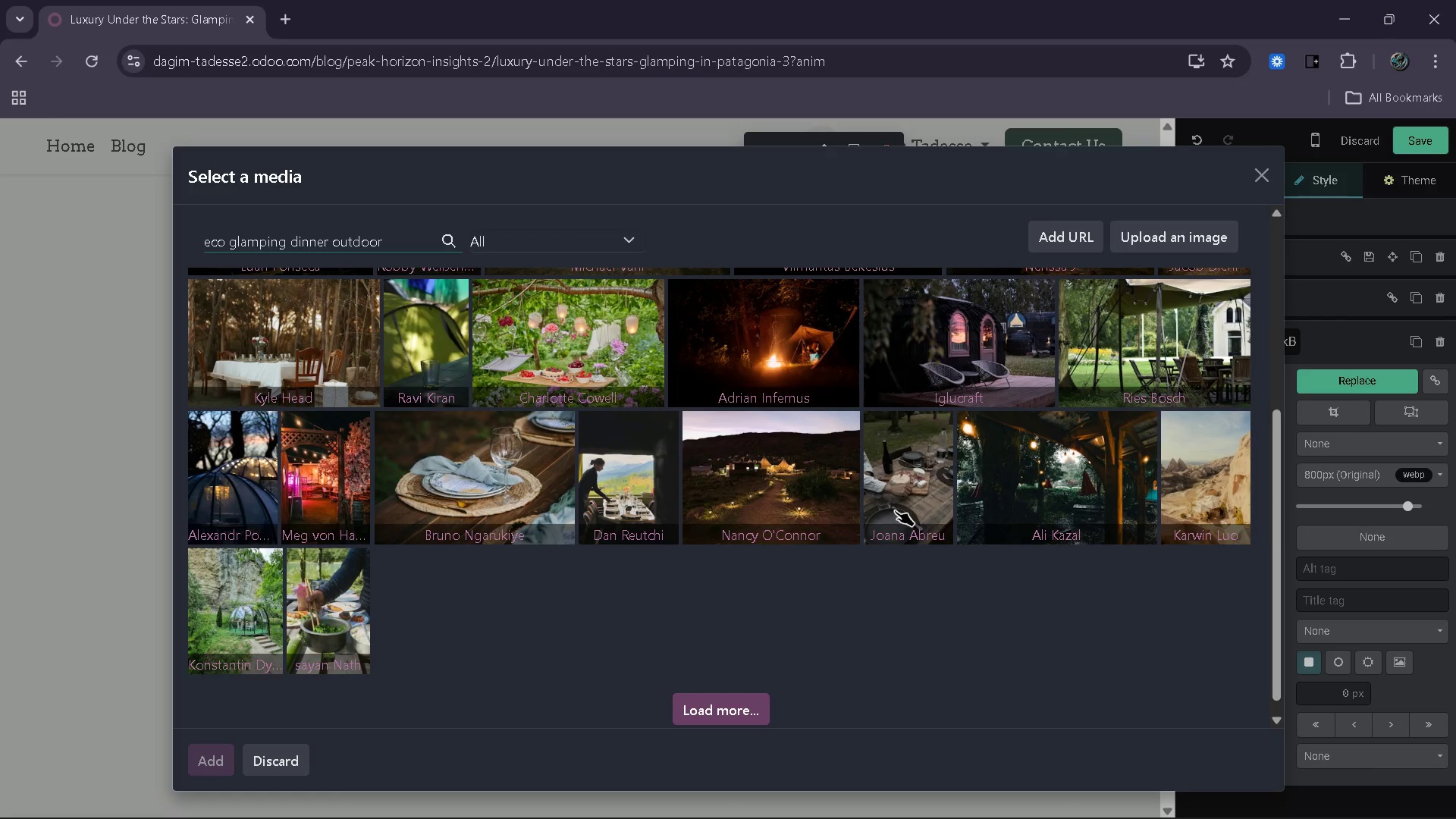 
left_click([921, 483])
 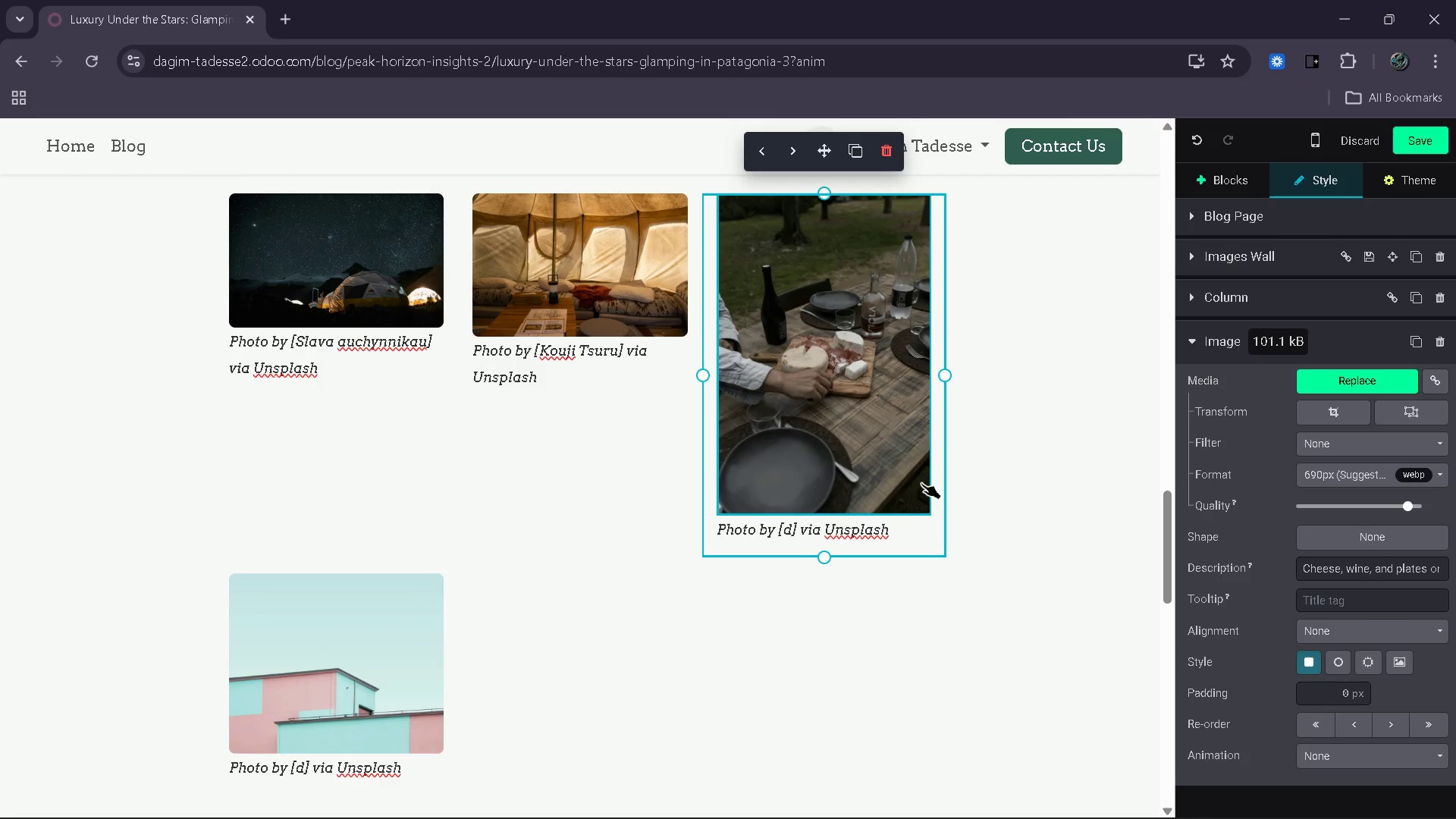 
wait(7.05)
 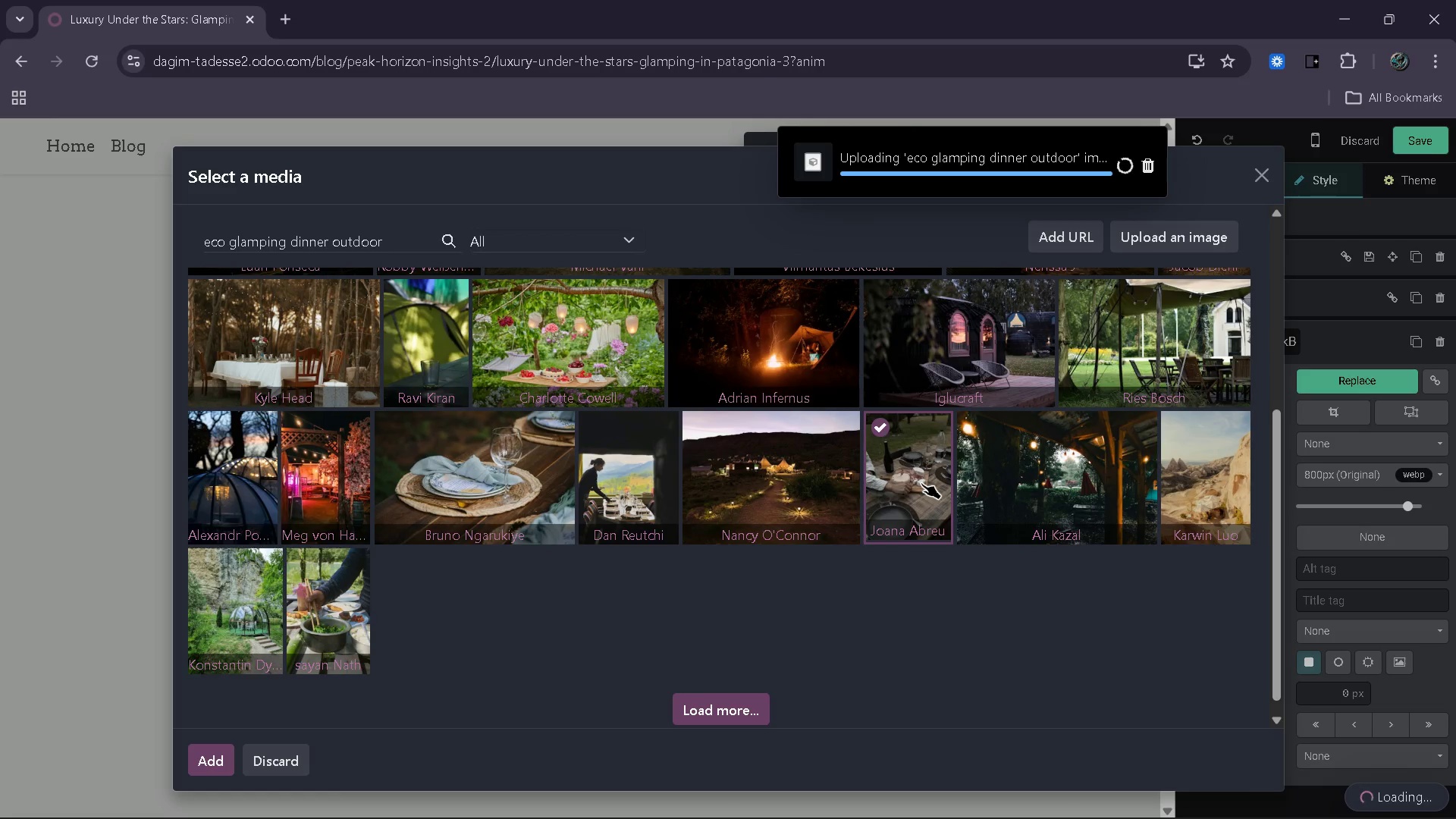 
left_click([791, 532])
 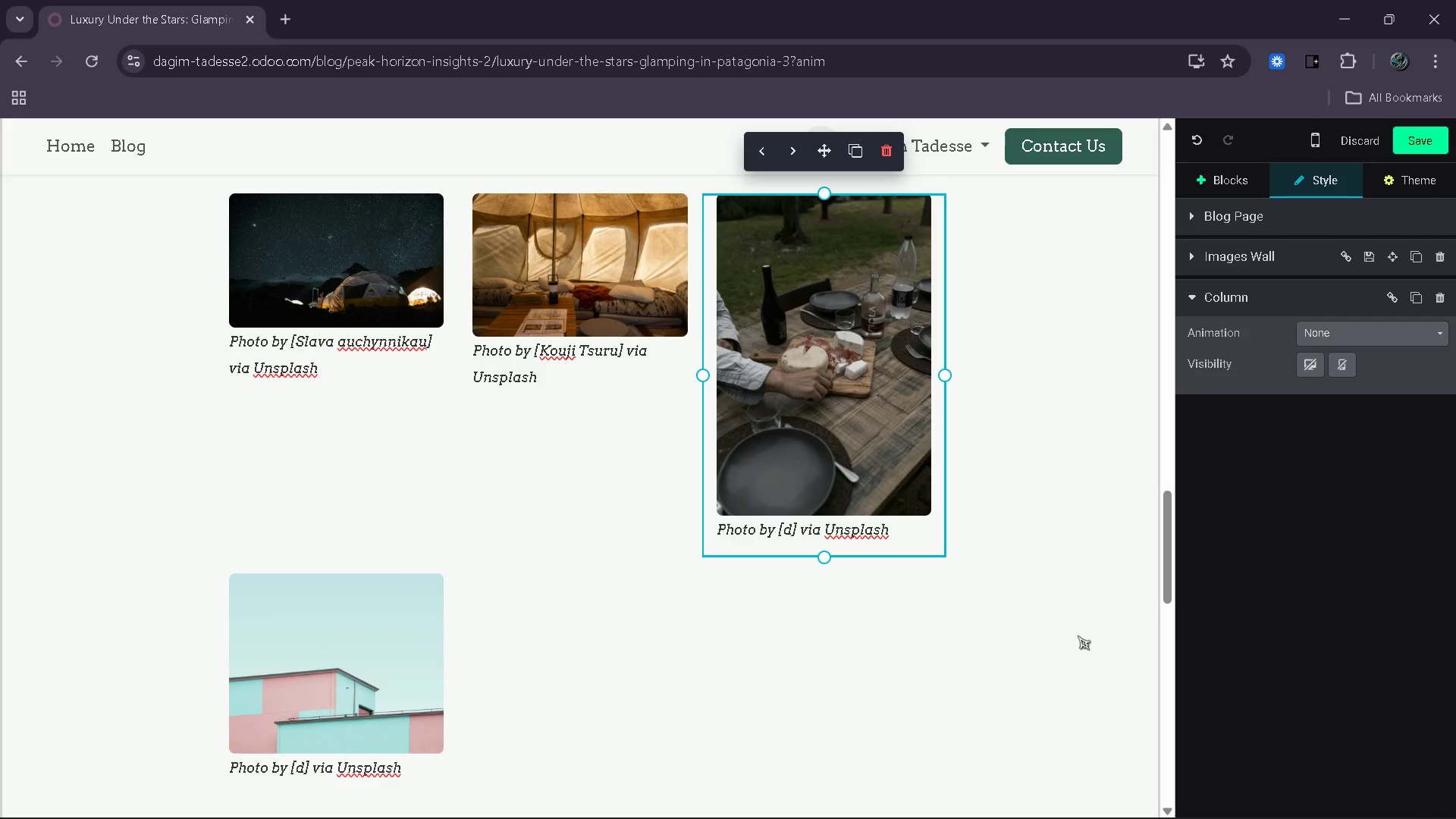 
wait(5.25)
 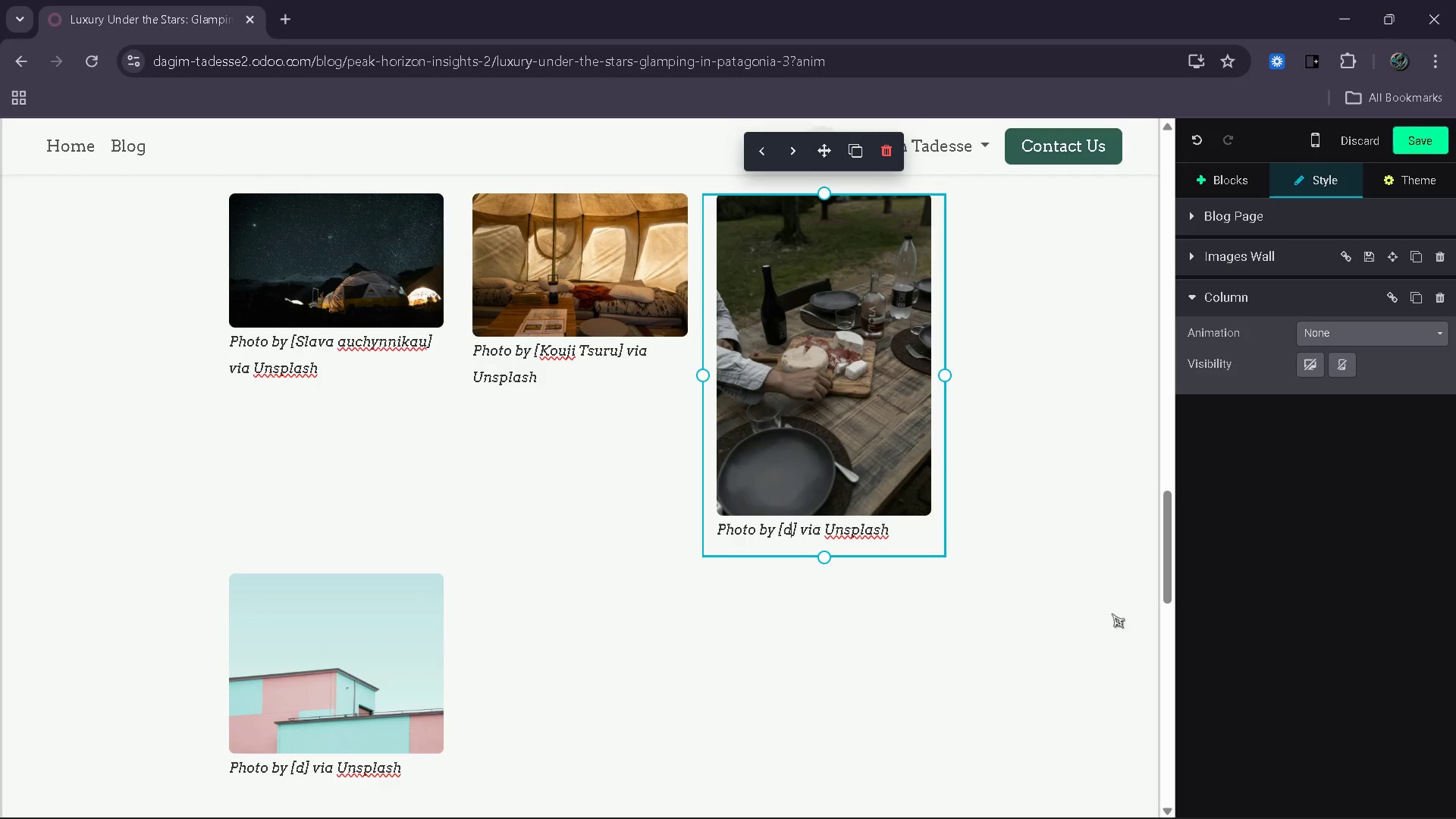 
key(Backspace)
type(Join)
key(Backspace)
key(Backspace)
type(ana Abrue)
key(Backspace)
key(Backspace)
type(eu)
 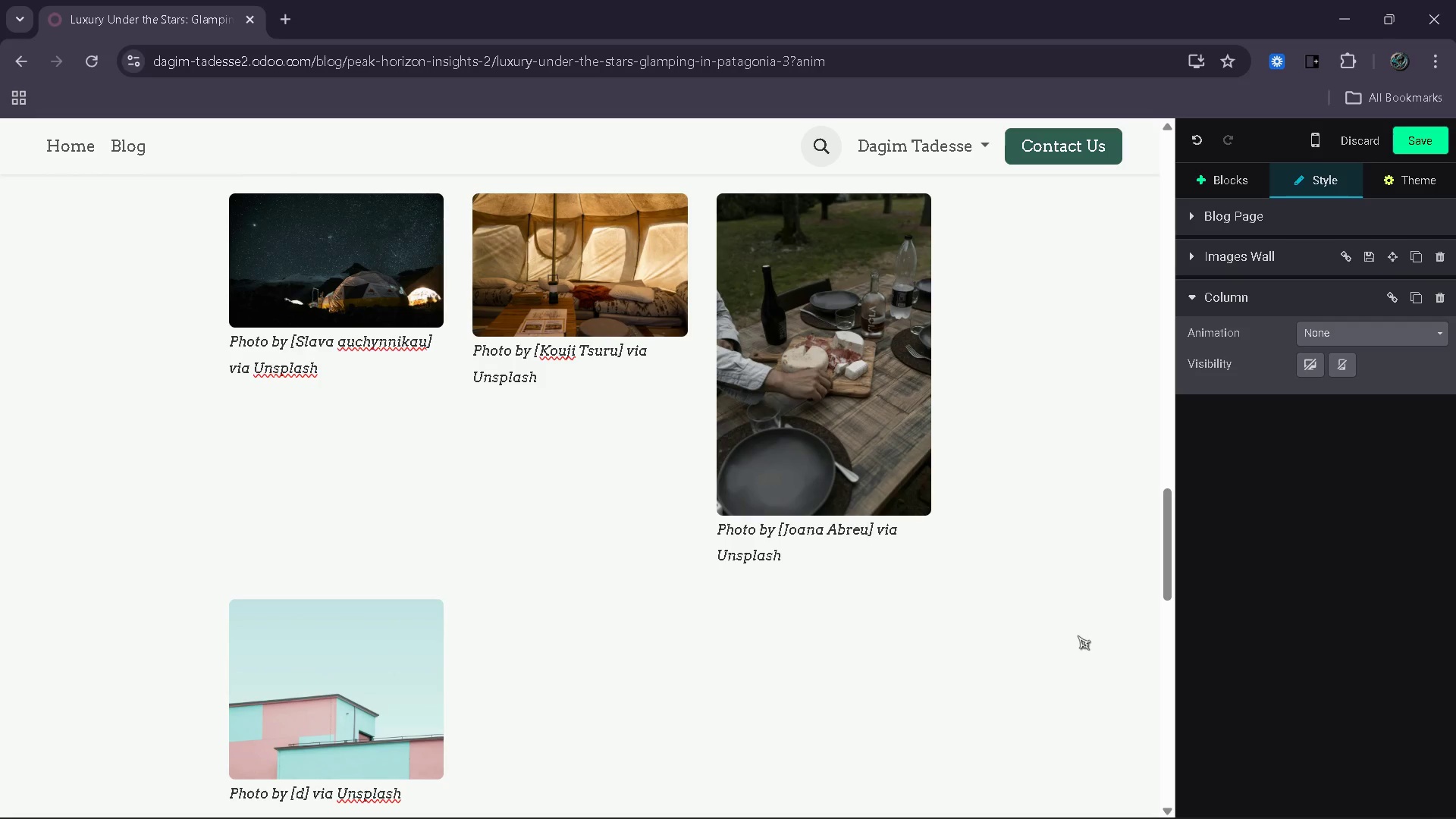 
wait(8.84)
 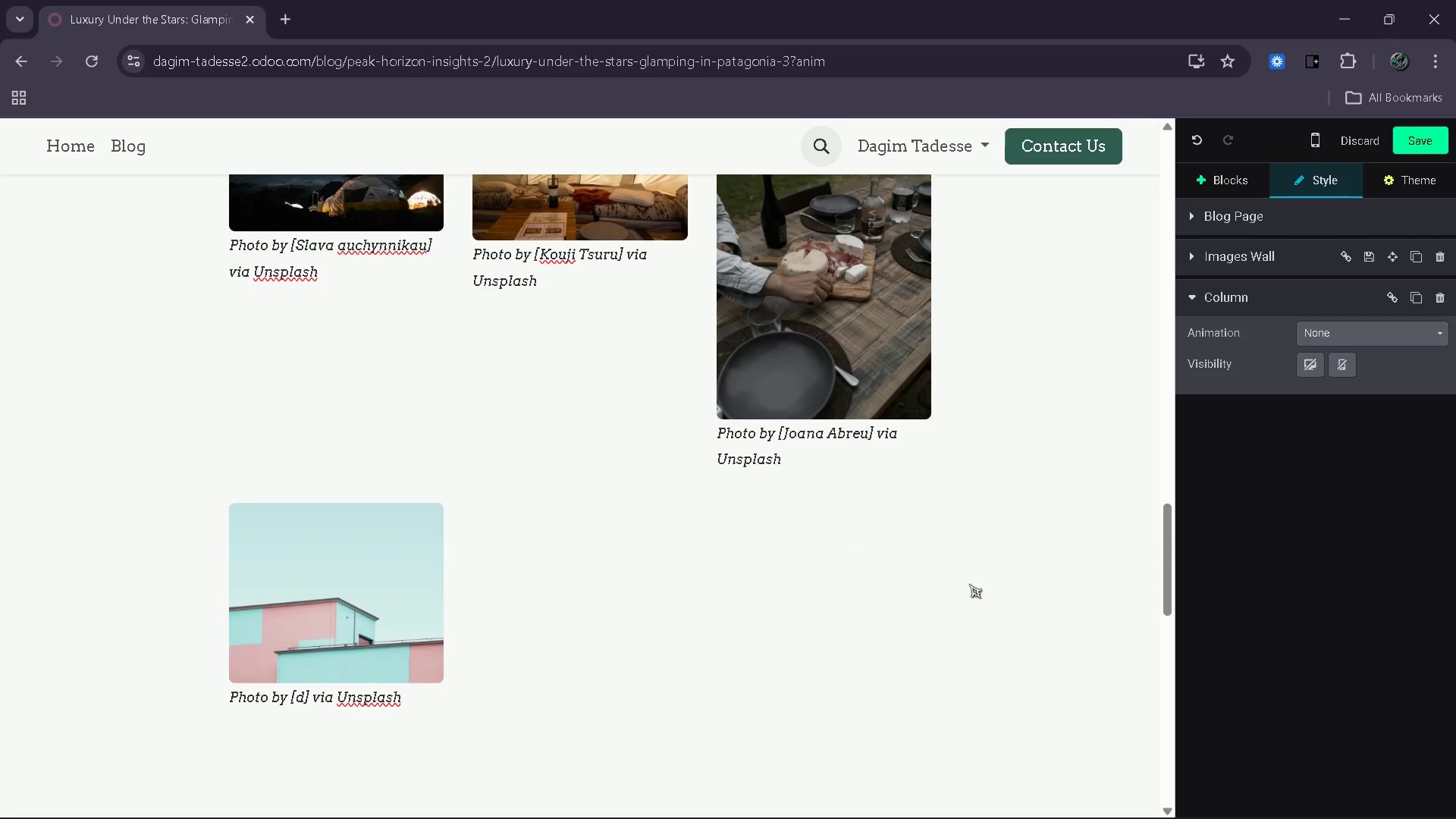 
left_click_drag(start_coordinate=[367, 593], to_coordinate=[389, 488])
 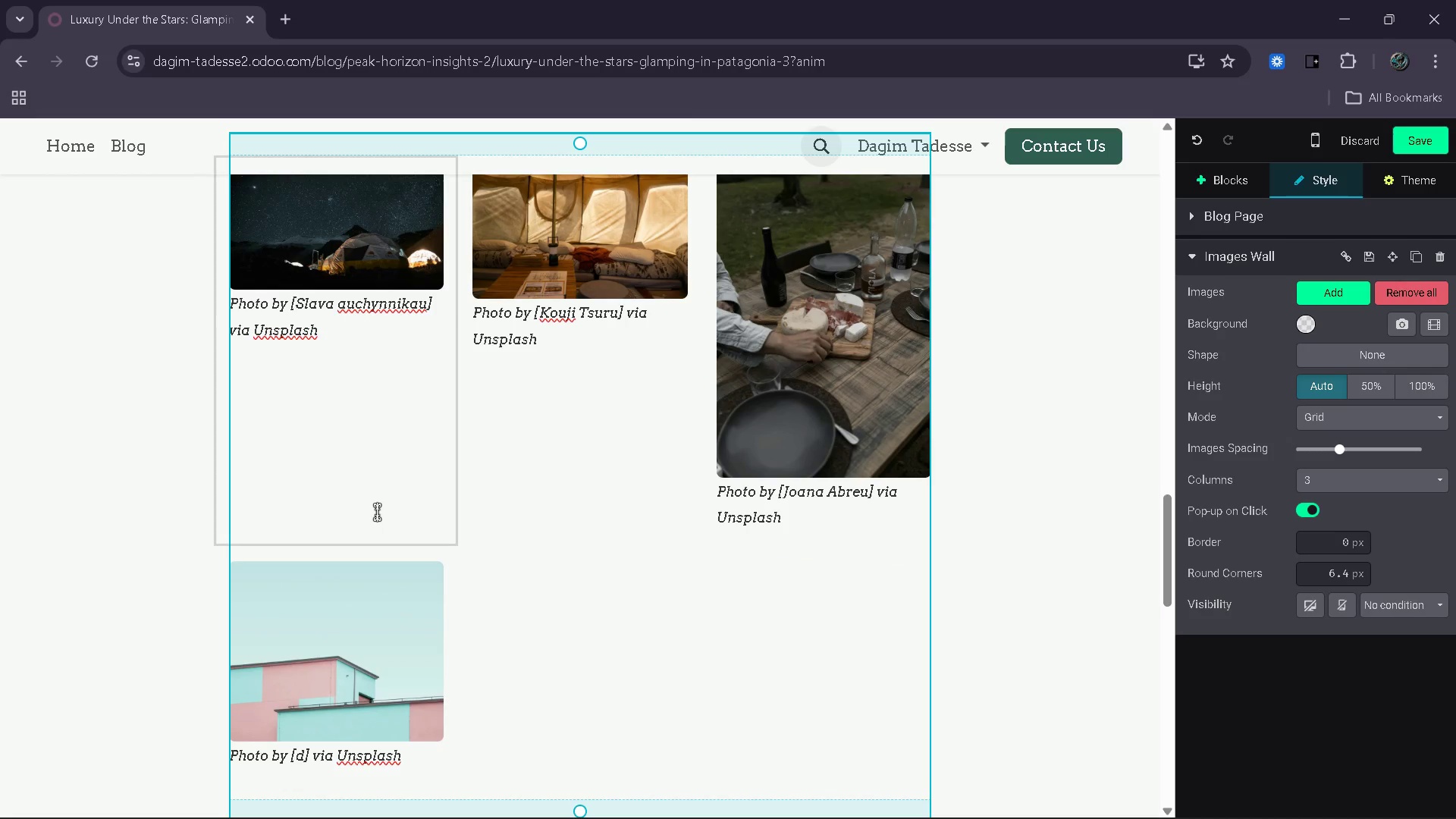 
left_click([377, 512])
 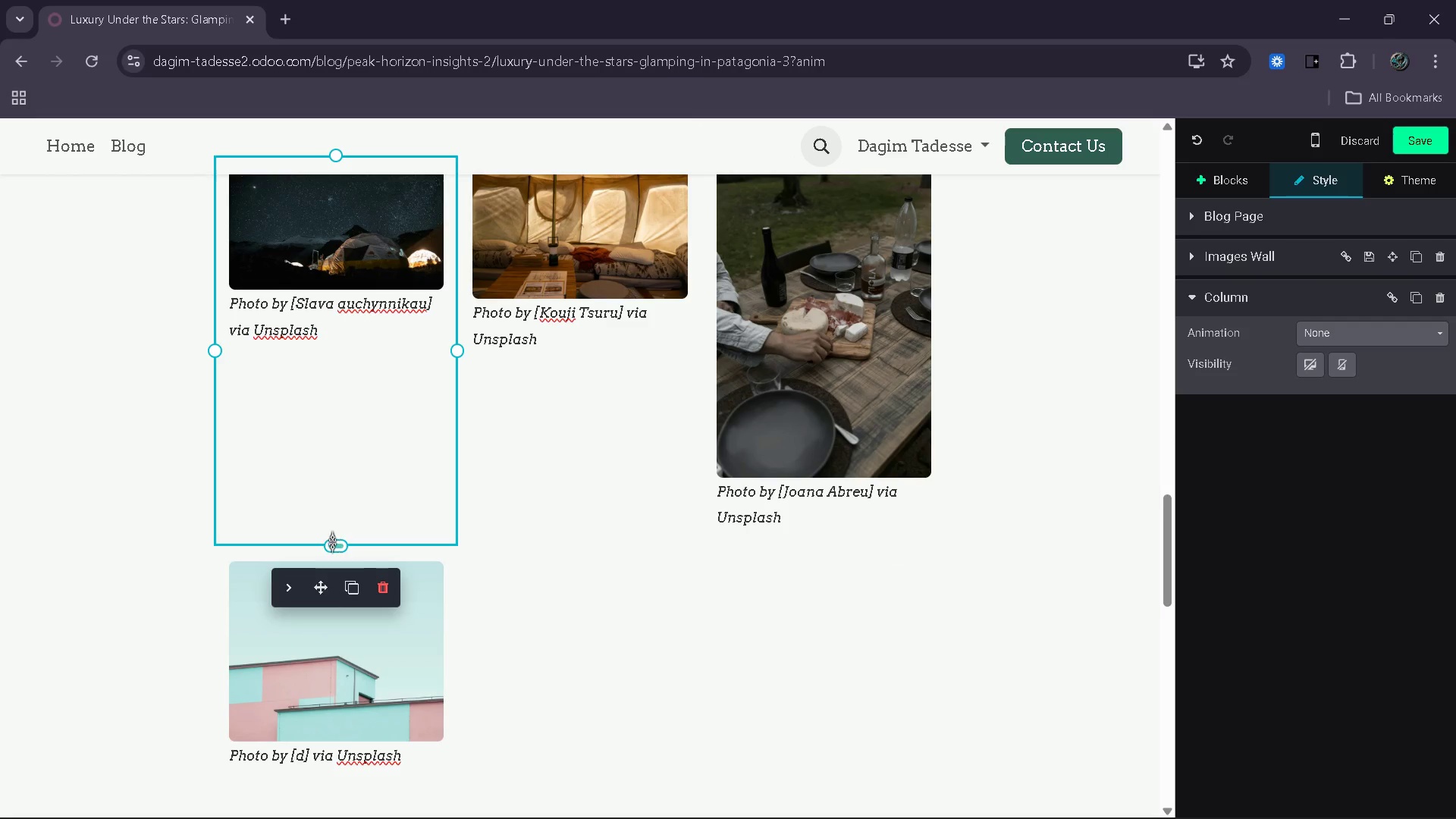 
left_click_drag(start_coordinate=[332, 541], to_coordinate=[326, 314])
 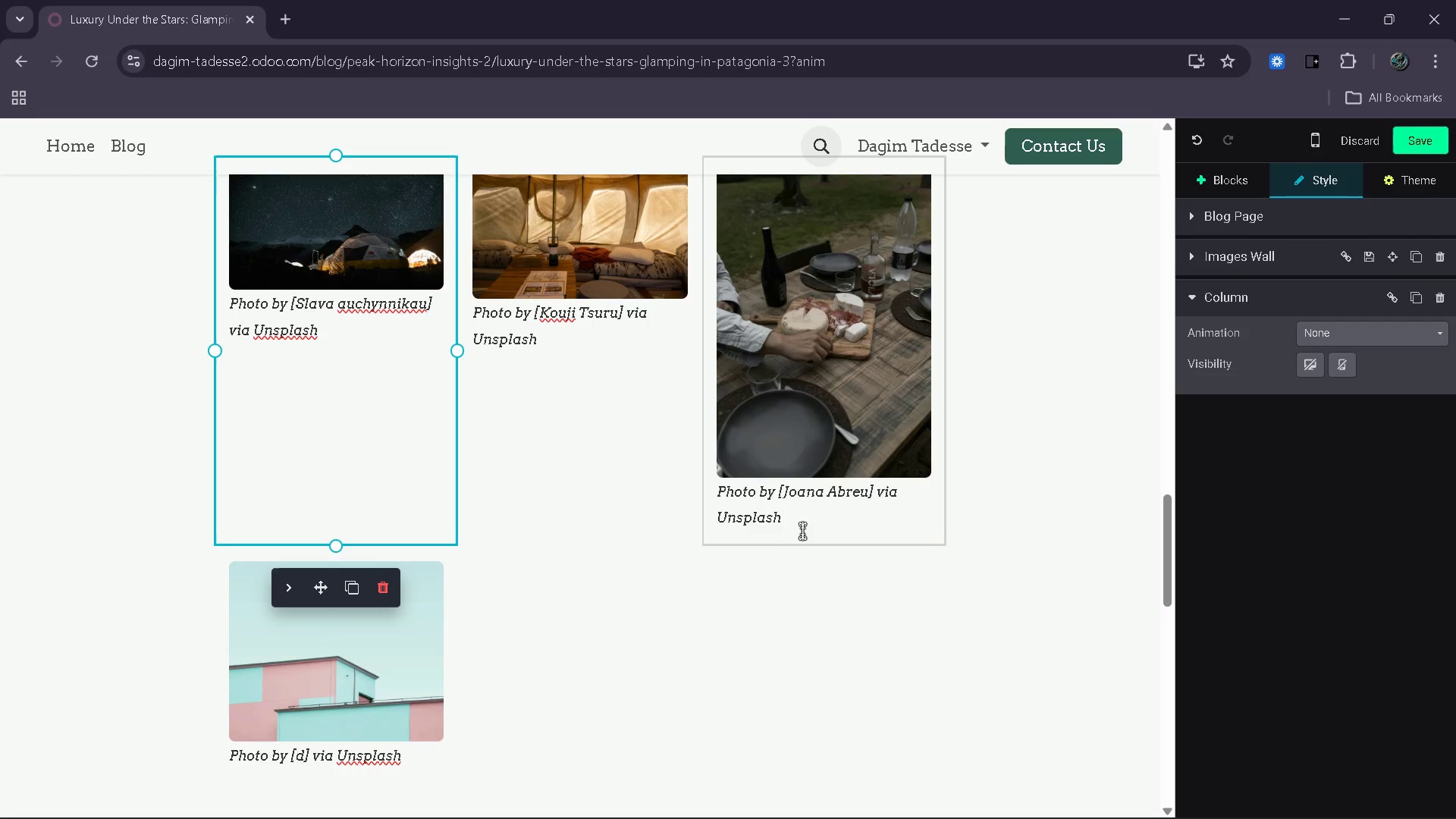 
wait(9.12)
 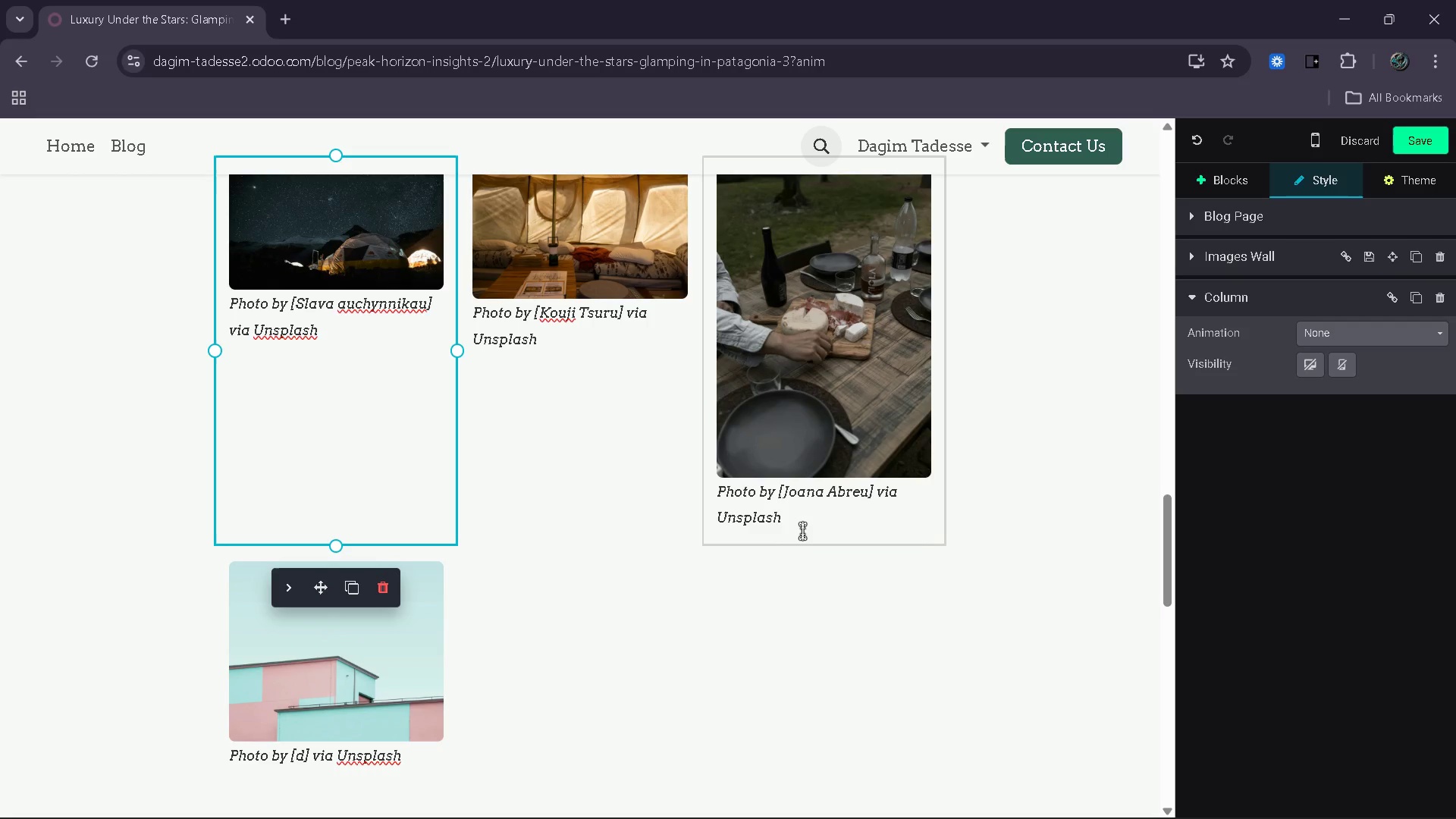 
left_click([466, 661])
 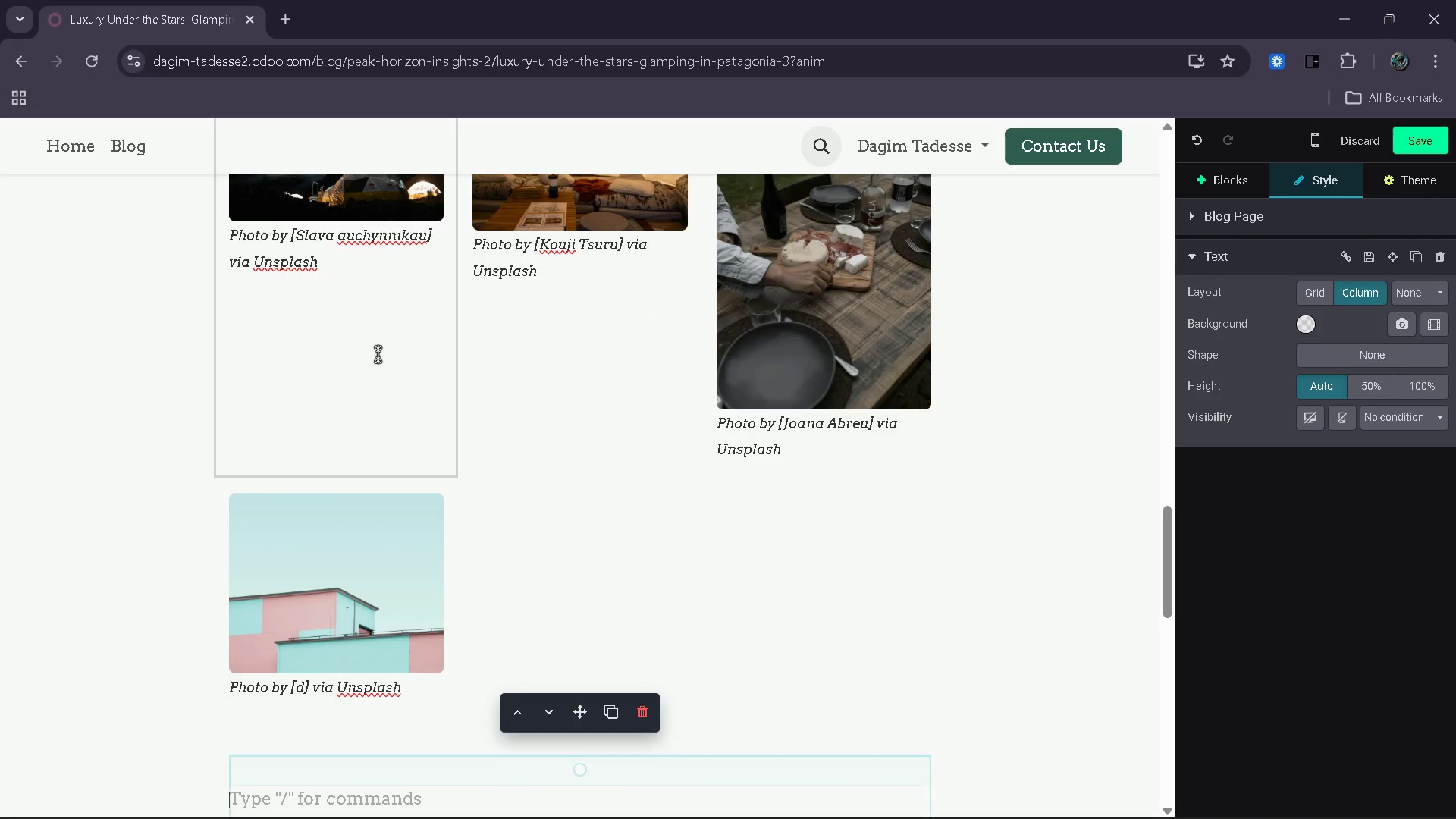 
left_click_drag(start_coordinate=[331, 272], to_coordinate=[229, 240])
 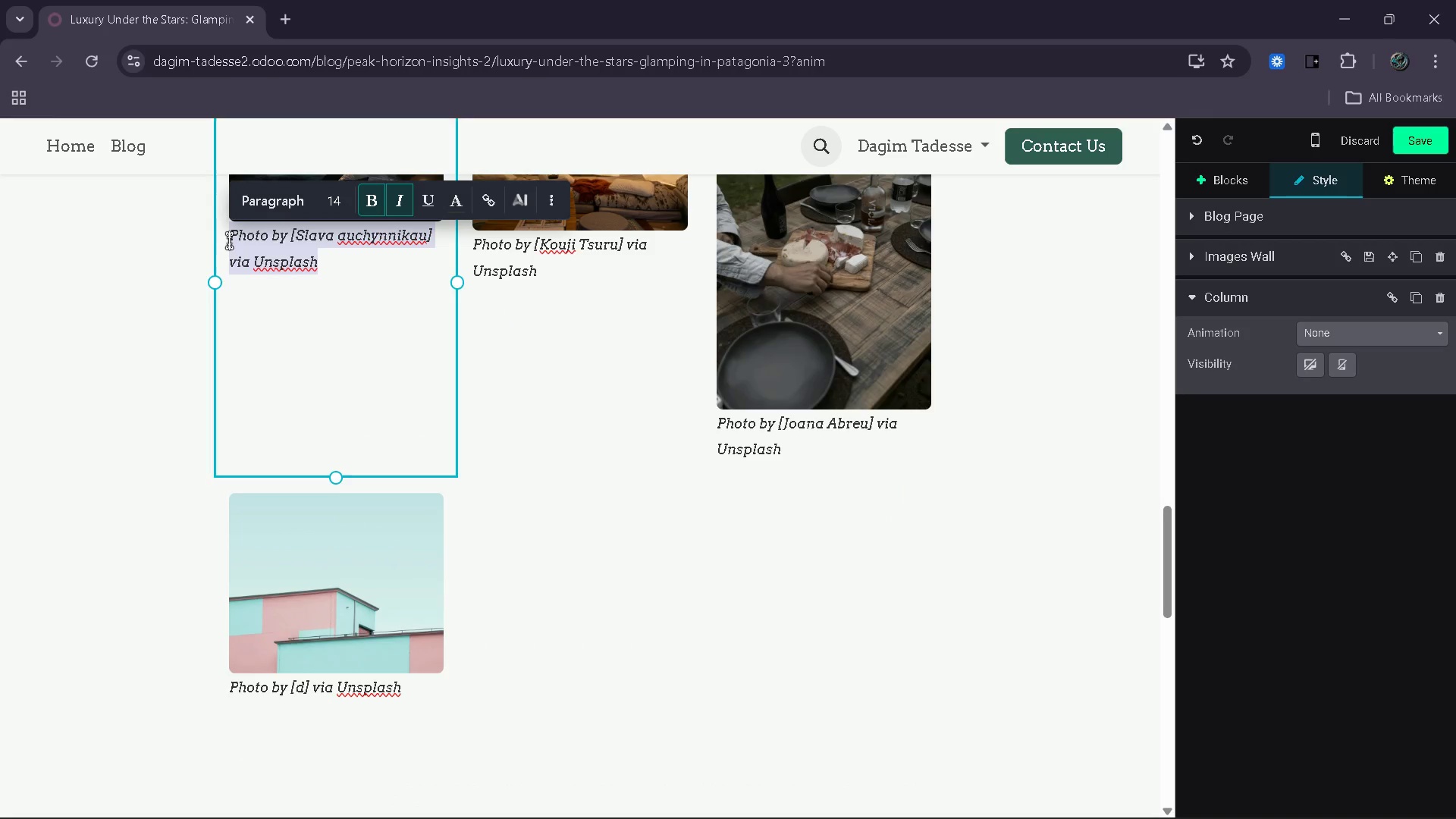 
key(Control+C)
 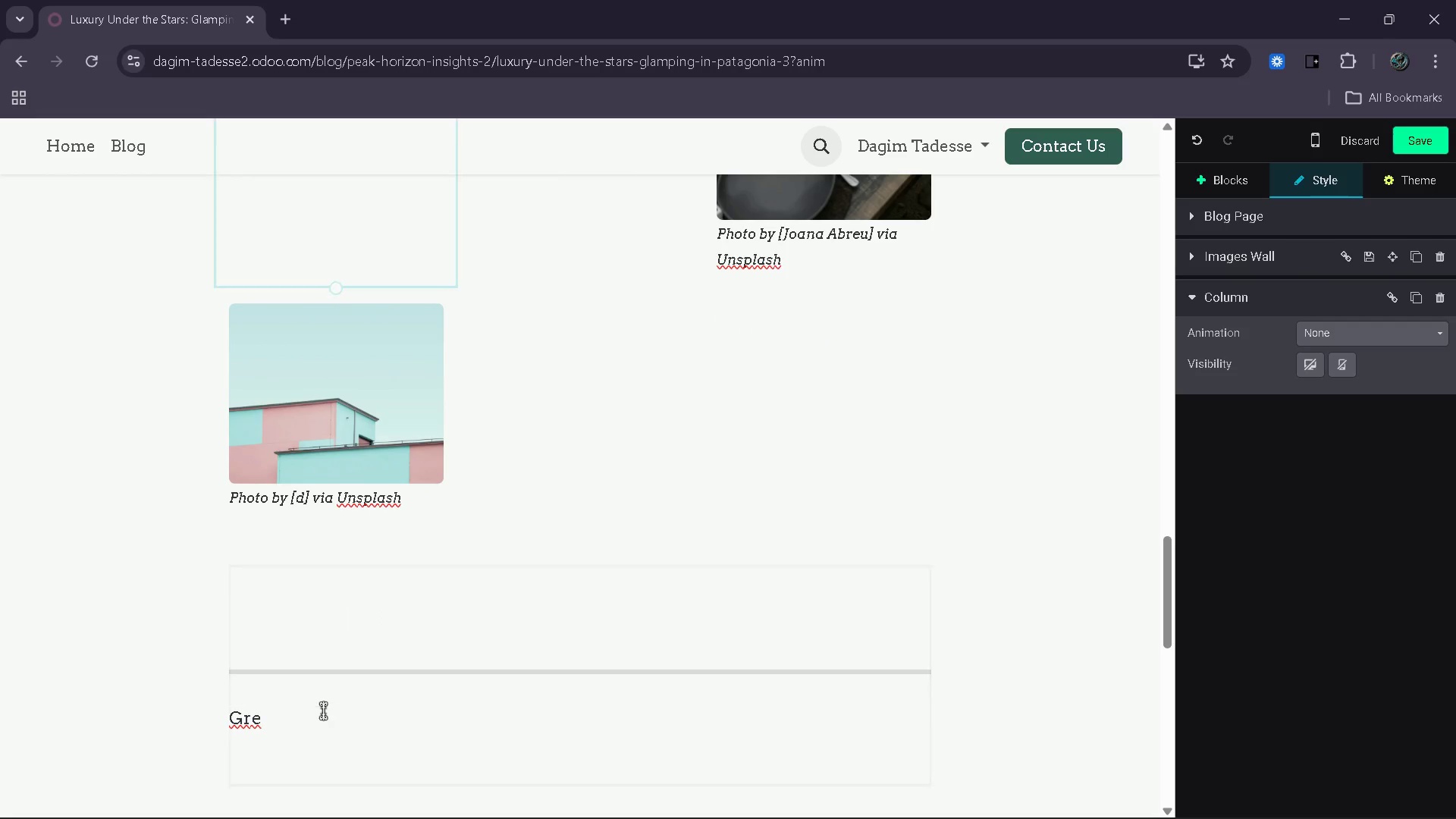 
left_click_drag(start_coordinate=[294, 714], to_coordinate=[221, 714])
 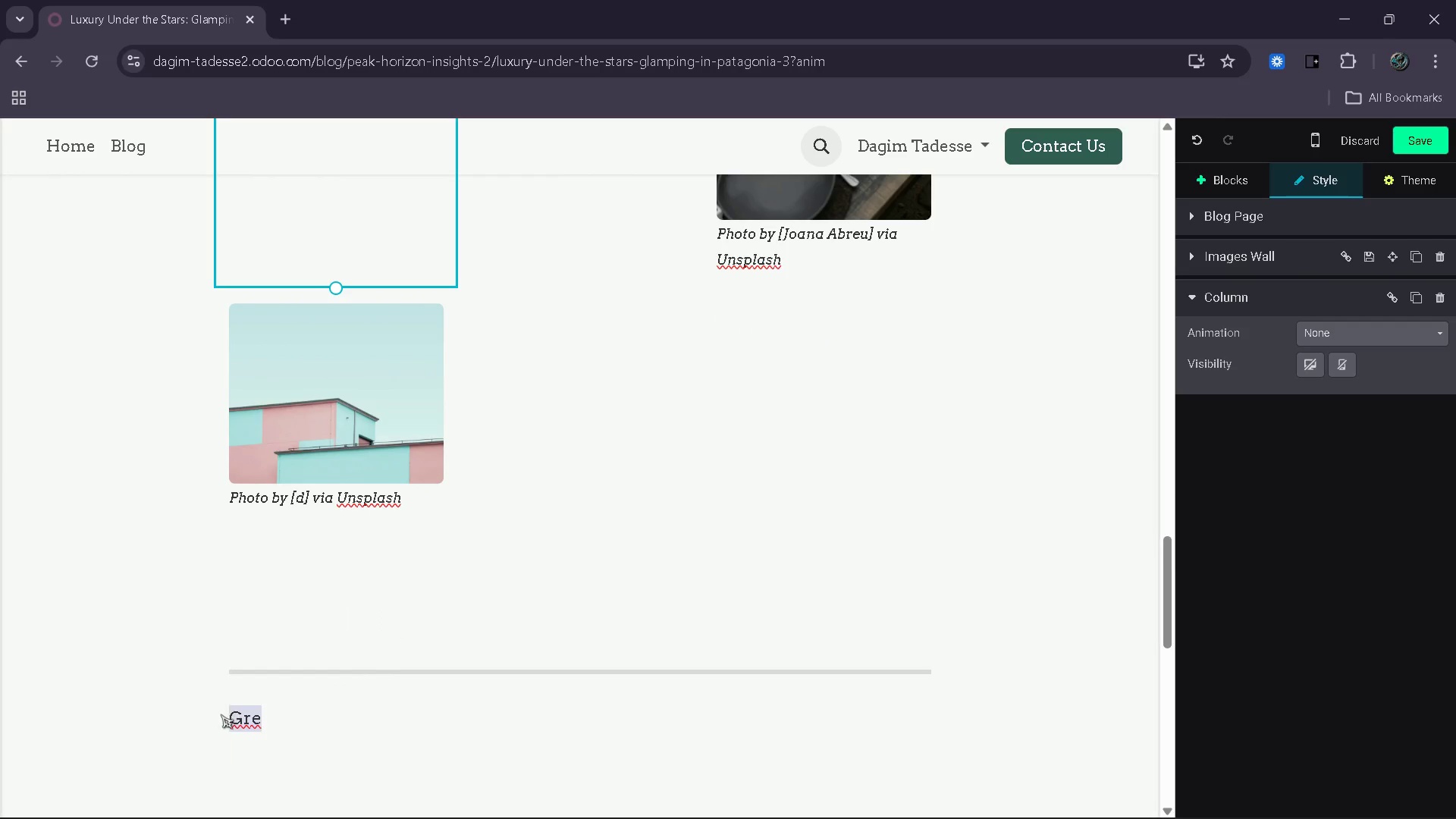 
key(Control+V)
 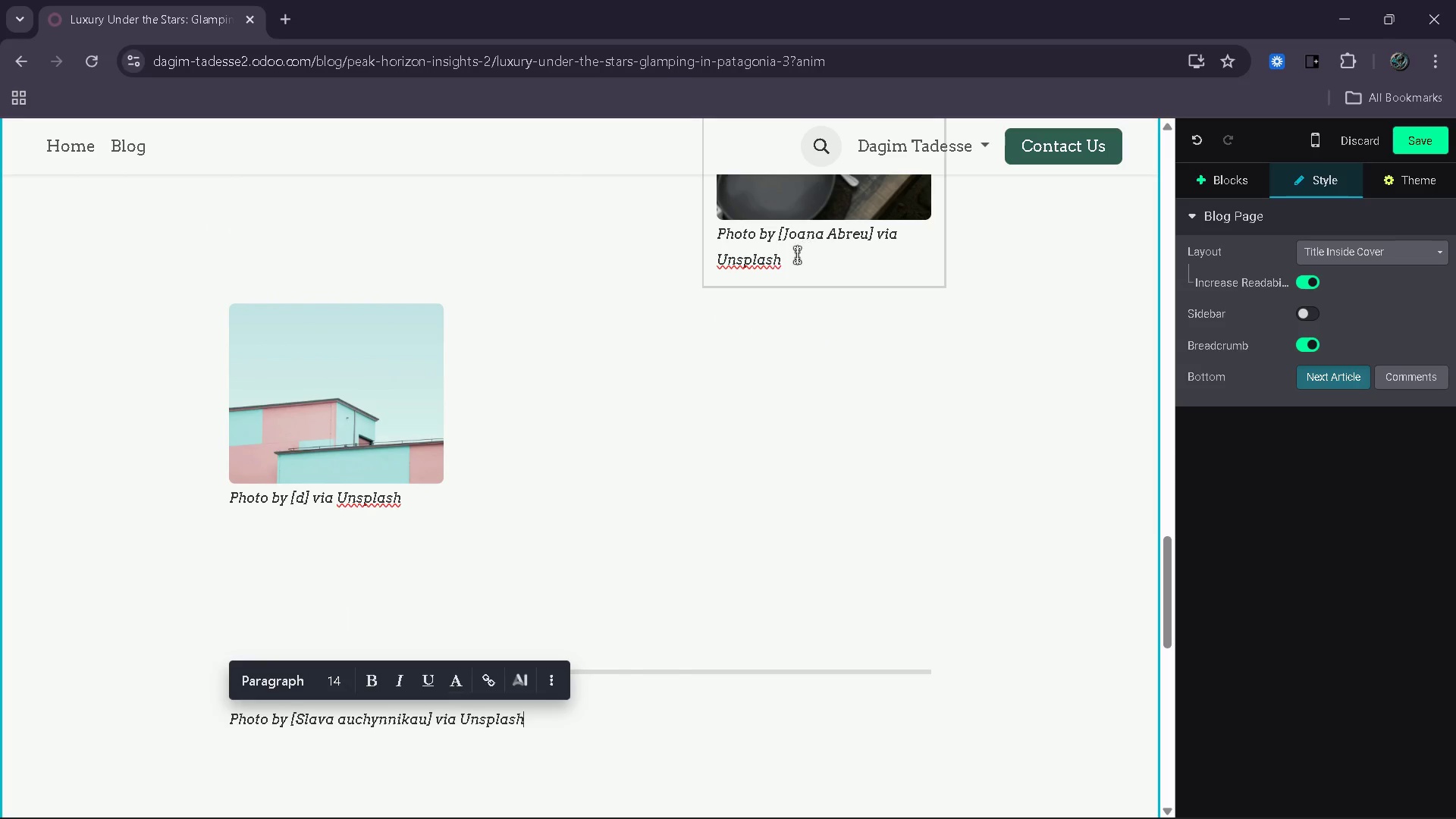 
left_click_drag(start_coordinate=[796, 268], to_coordinate=[718, 239])
 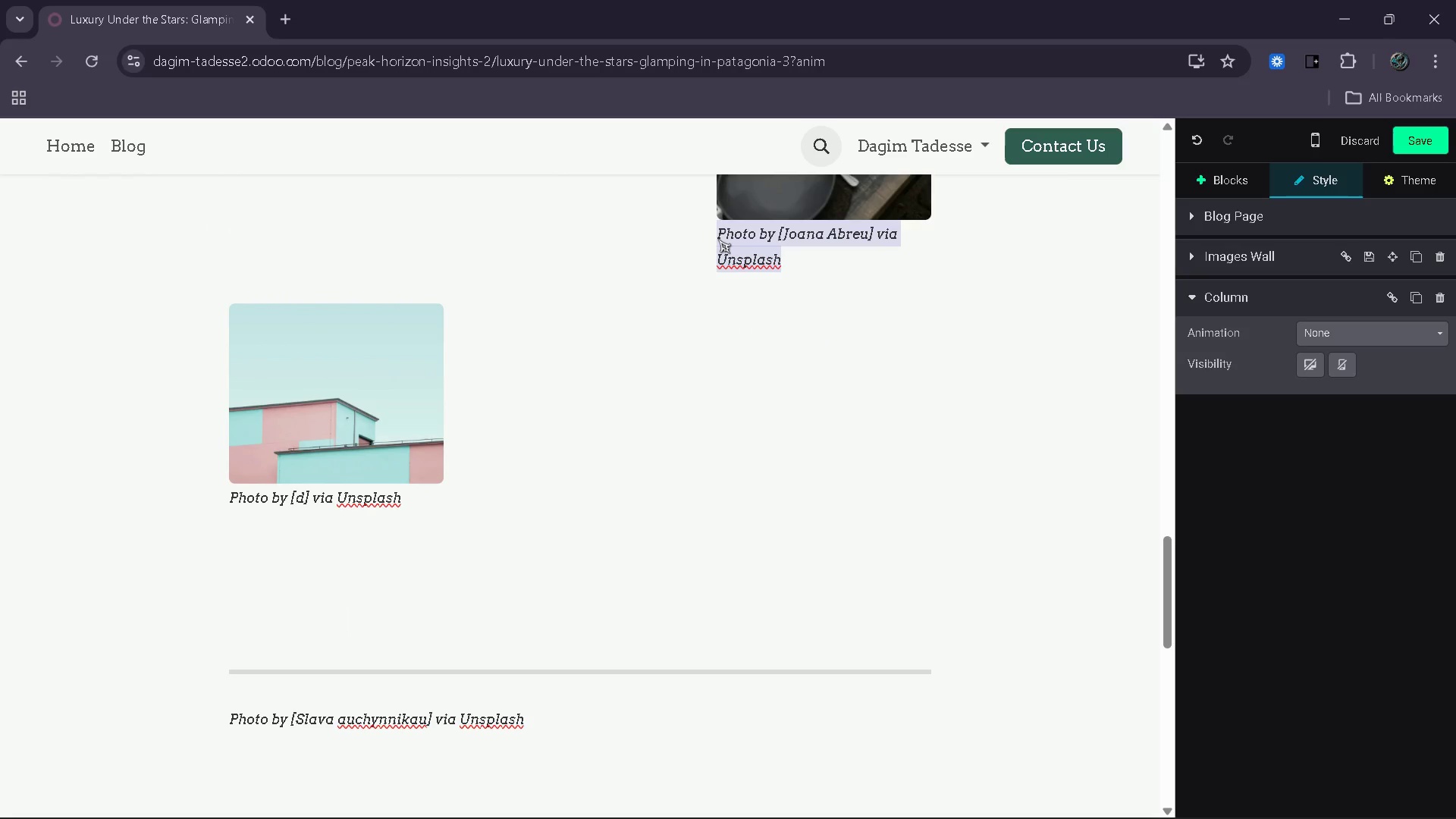 
key(Control+C)
 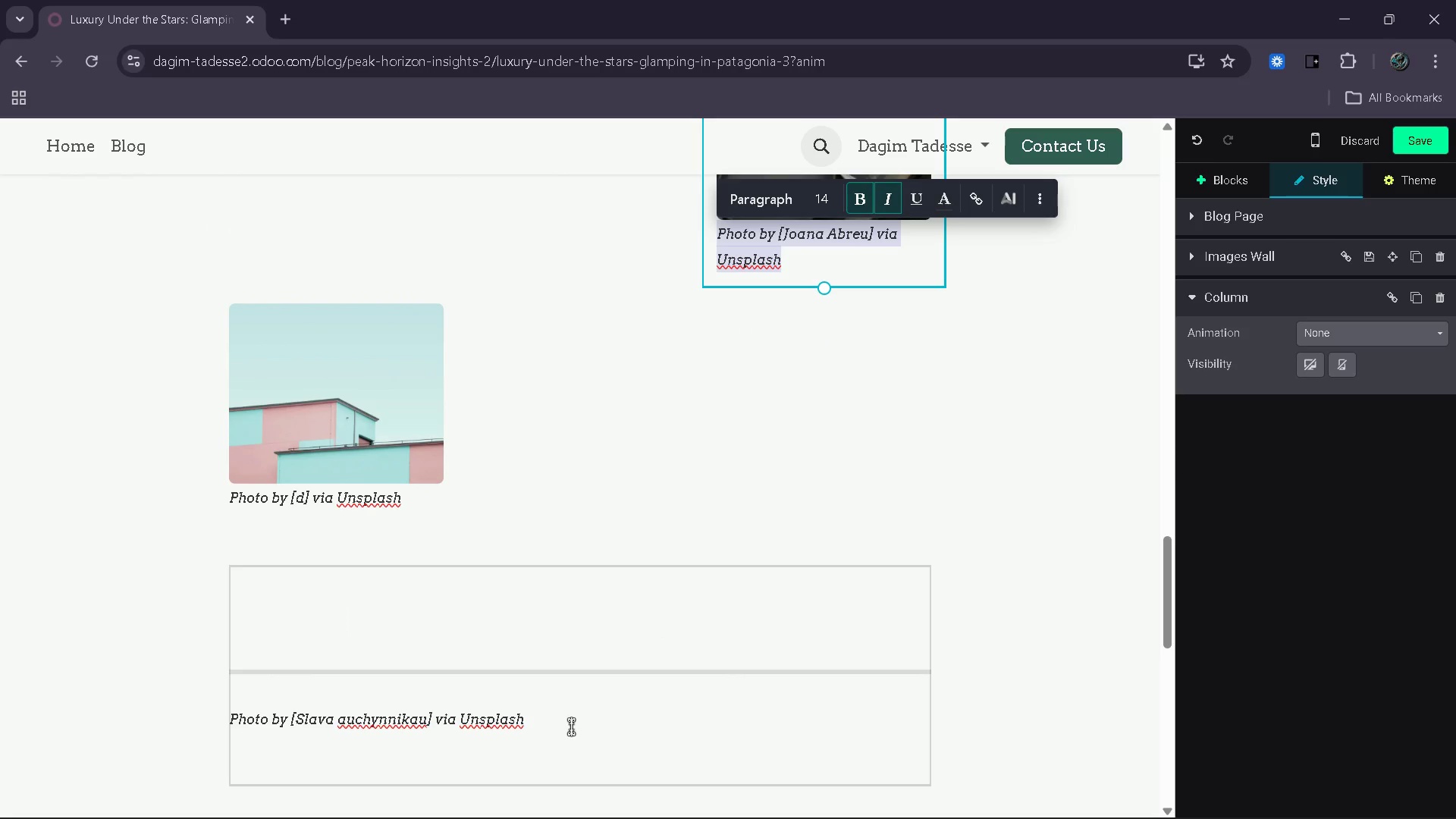 
left_click([572, 725])
 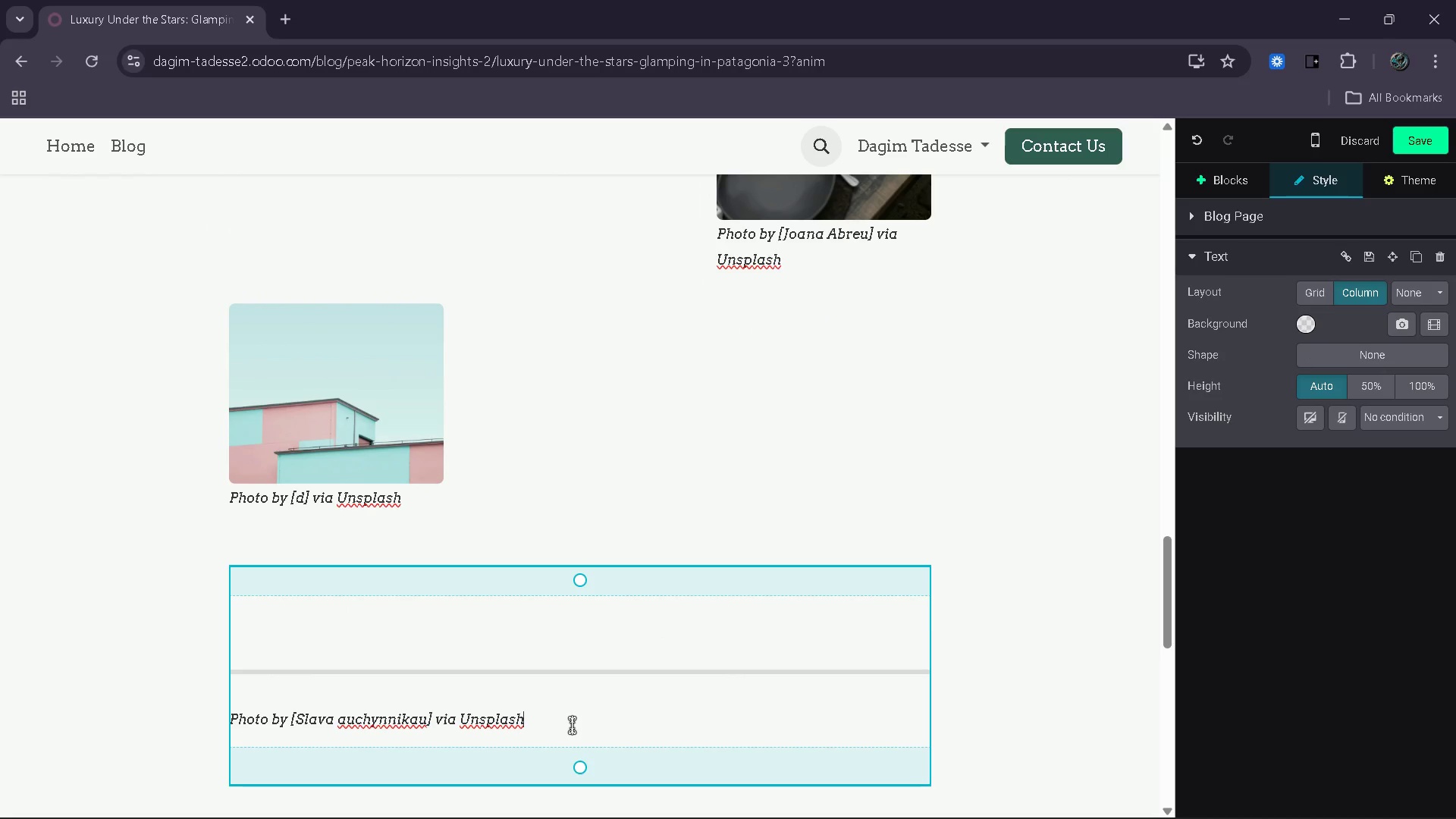 
key(Enter)
 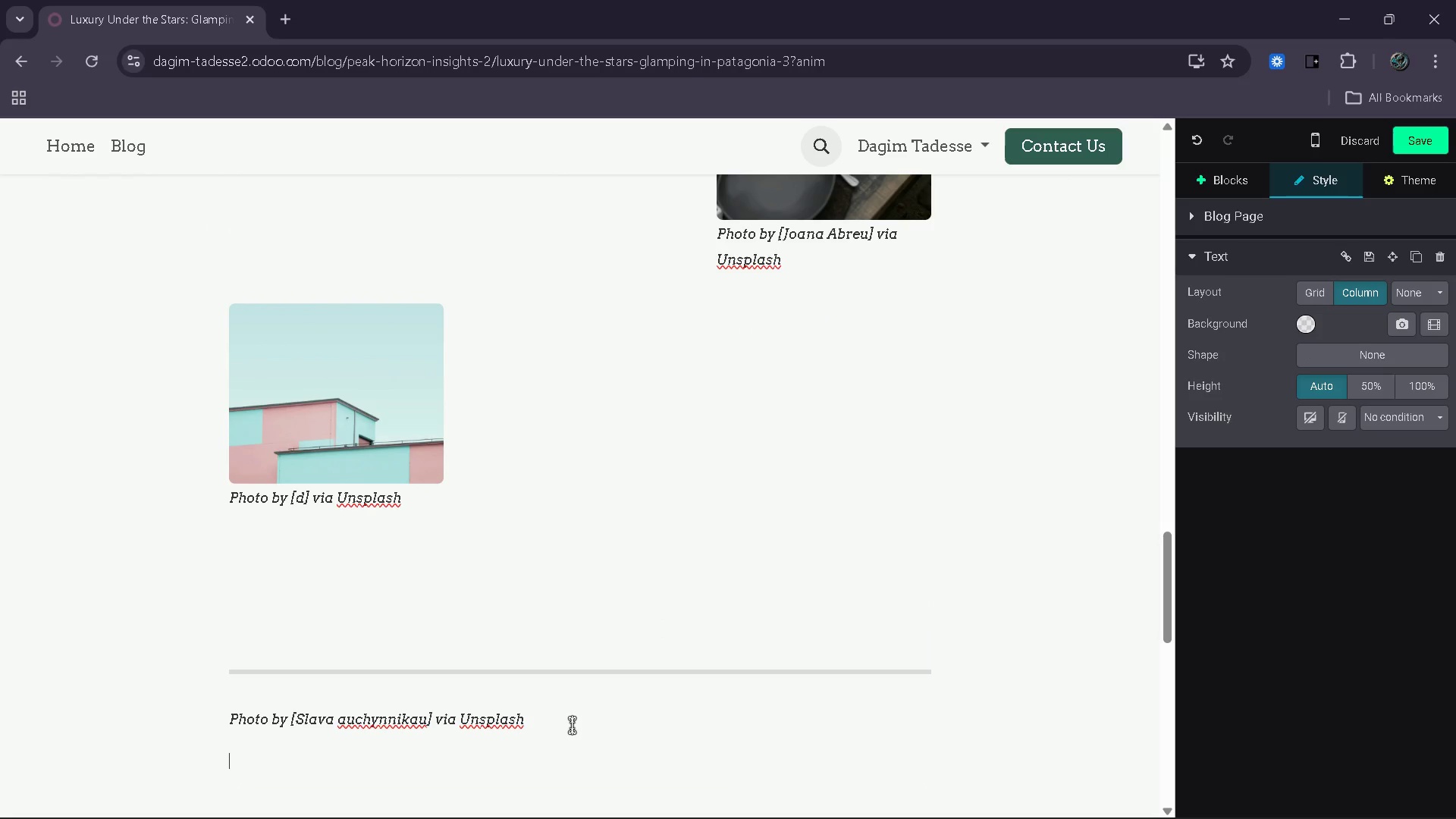 
key(Enter)
 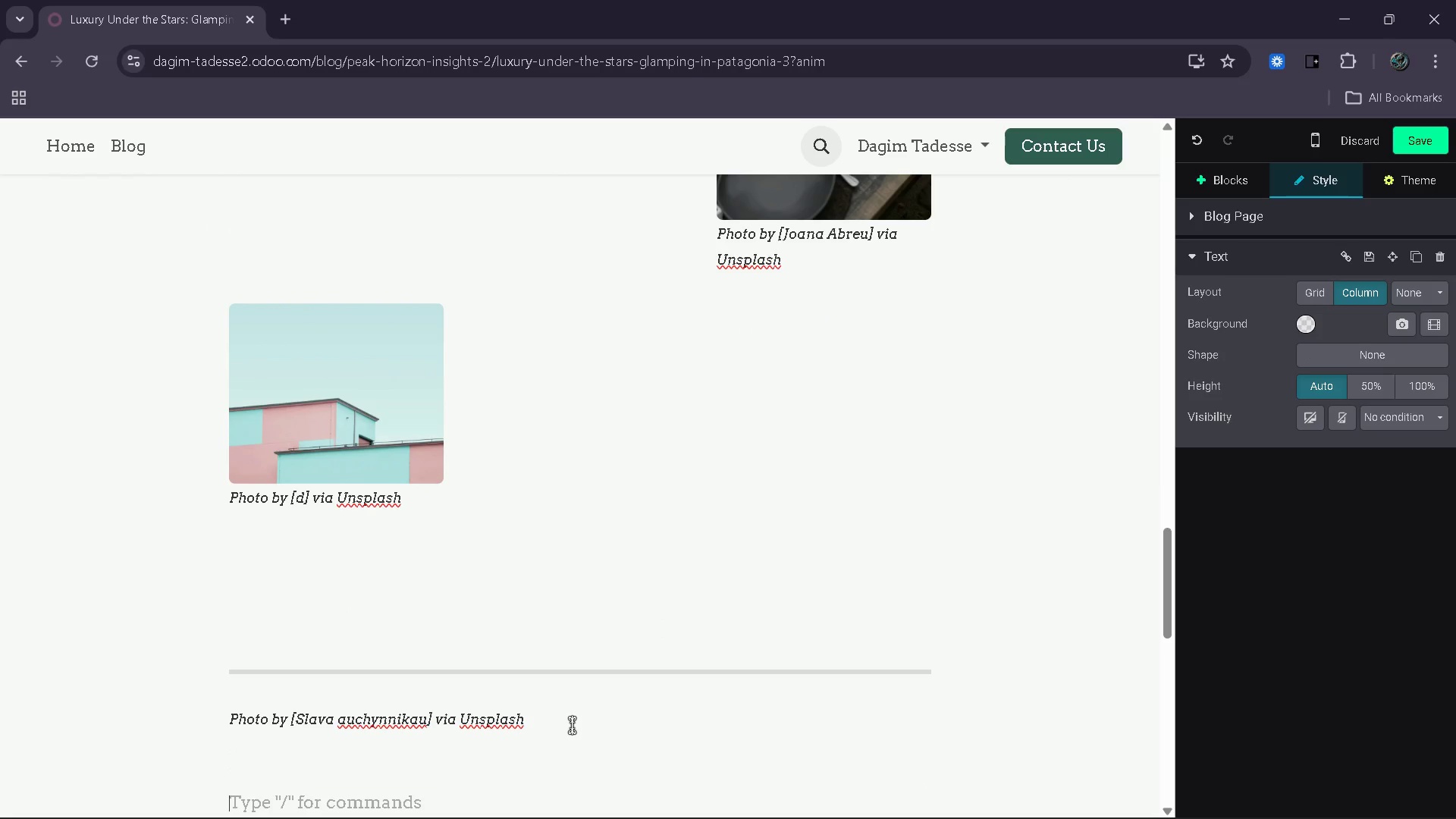 
key(Control+V)
 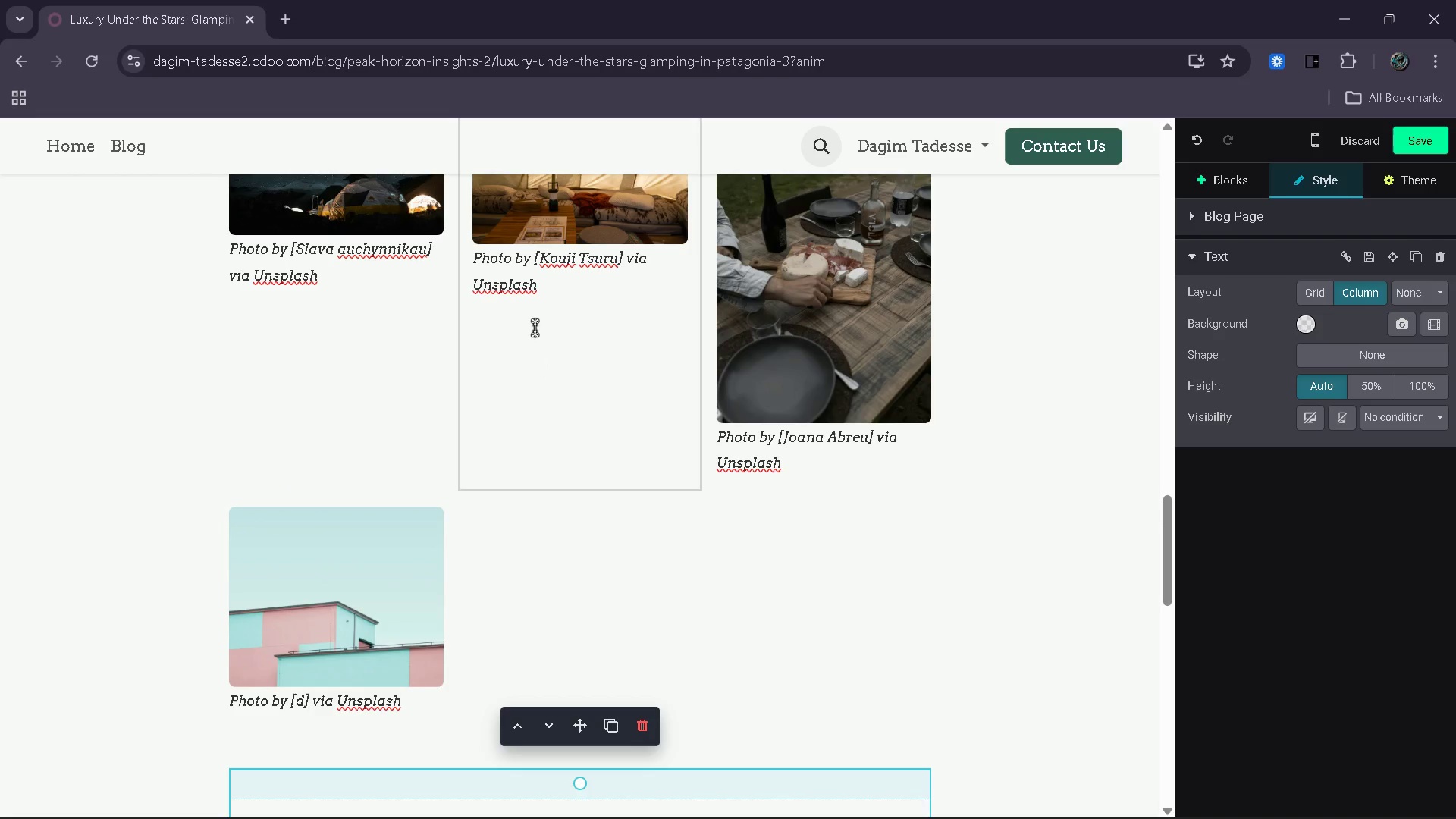 
left_click_drag(start_coordinate=[546, 293], to_coordinate=[468, 258])
 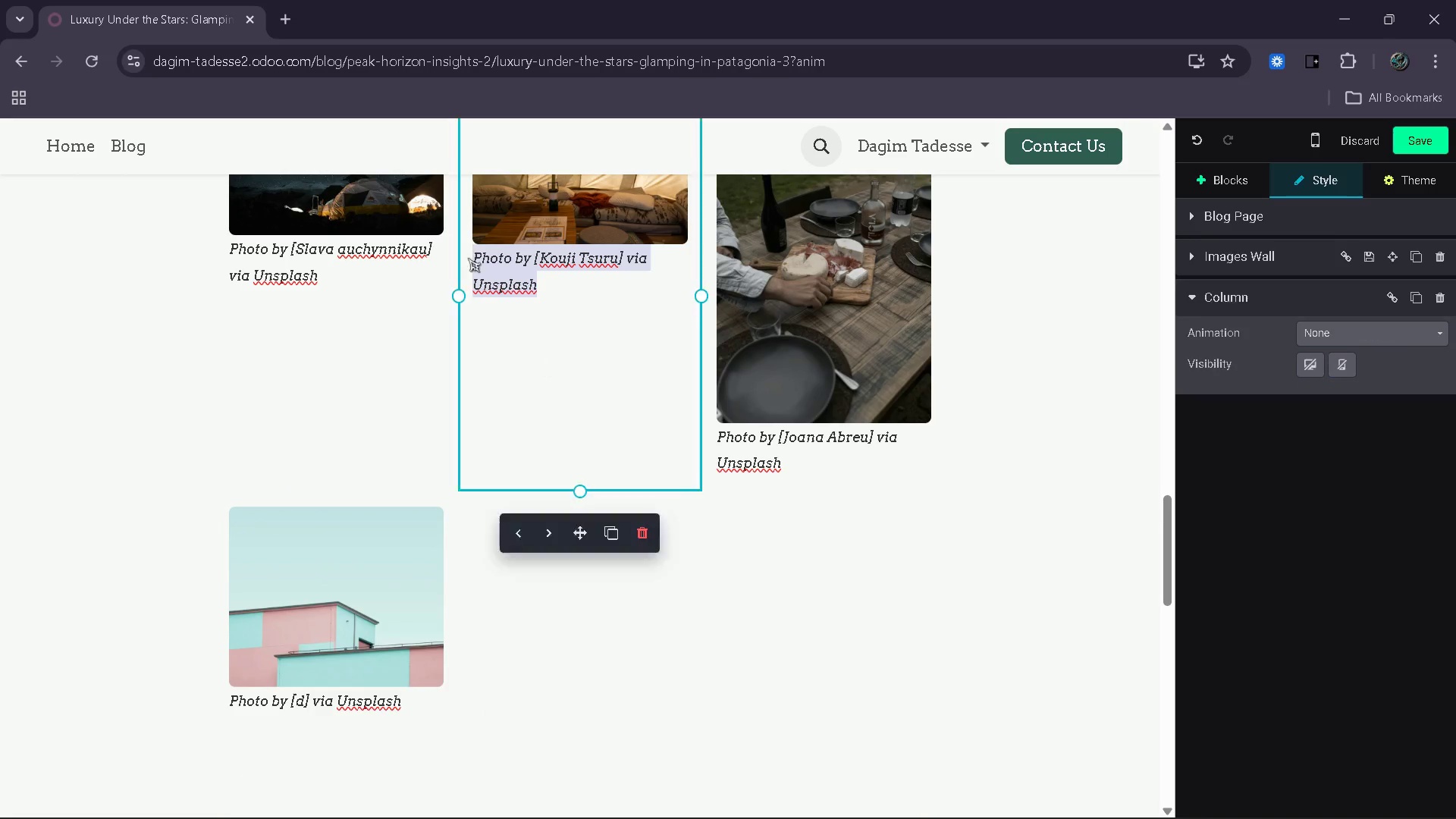 
key(Control+C)
 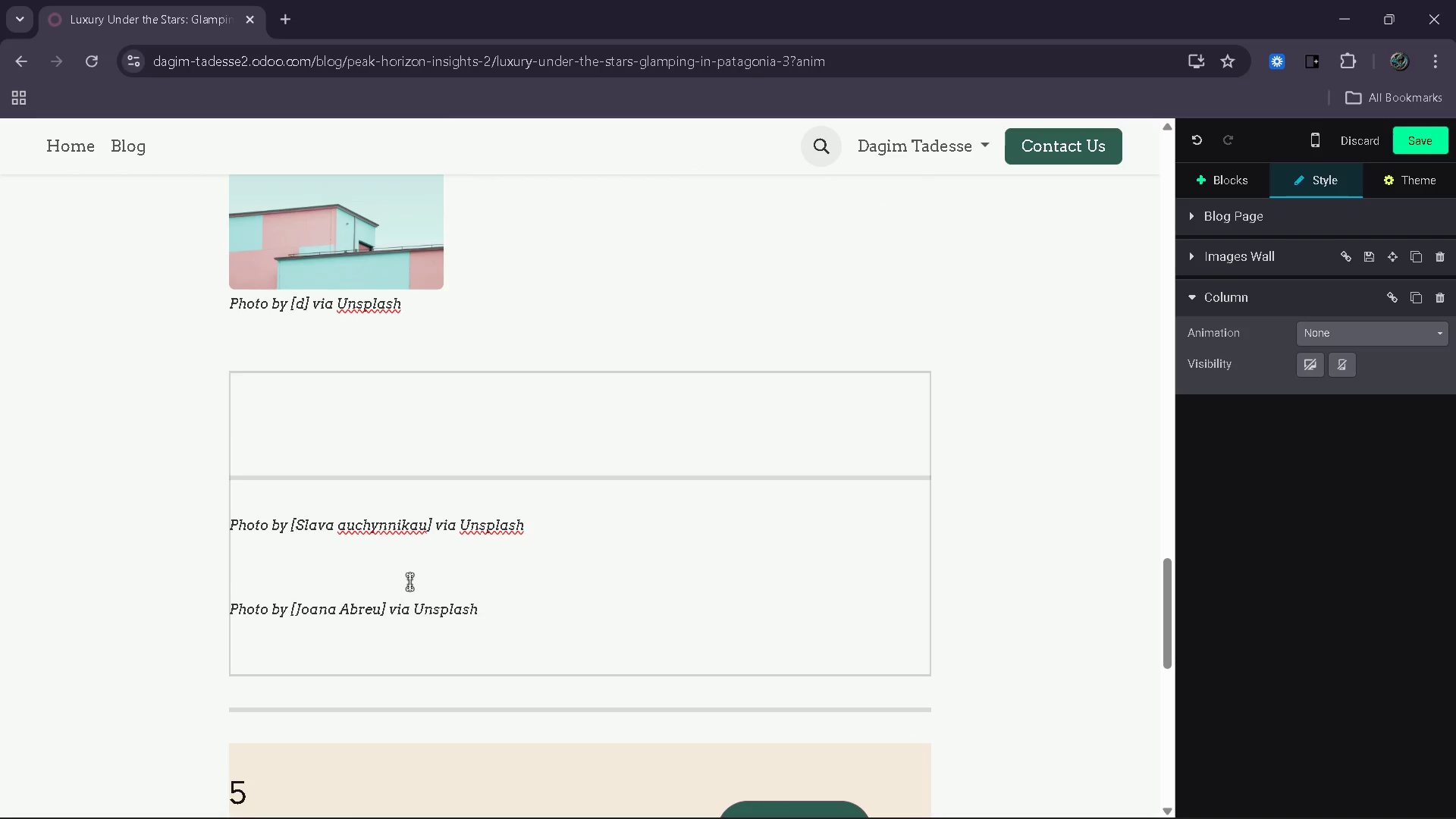 
left_click([402, 563])
 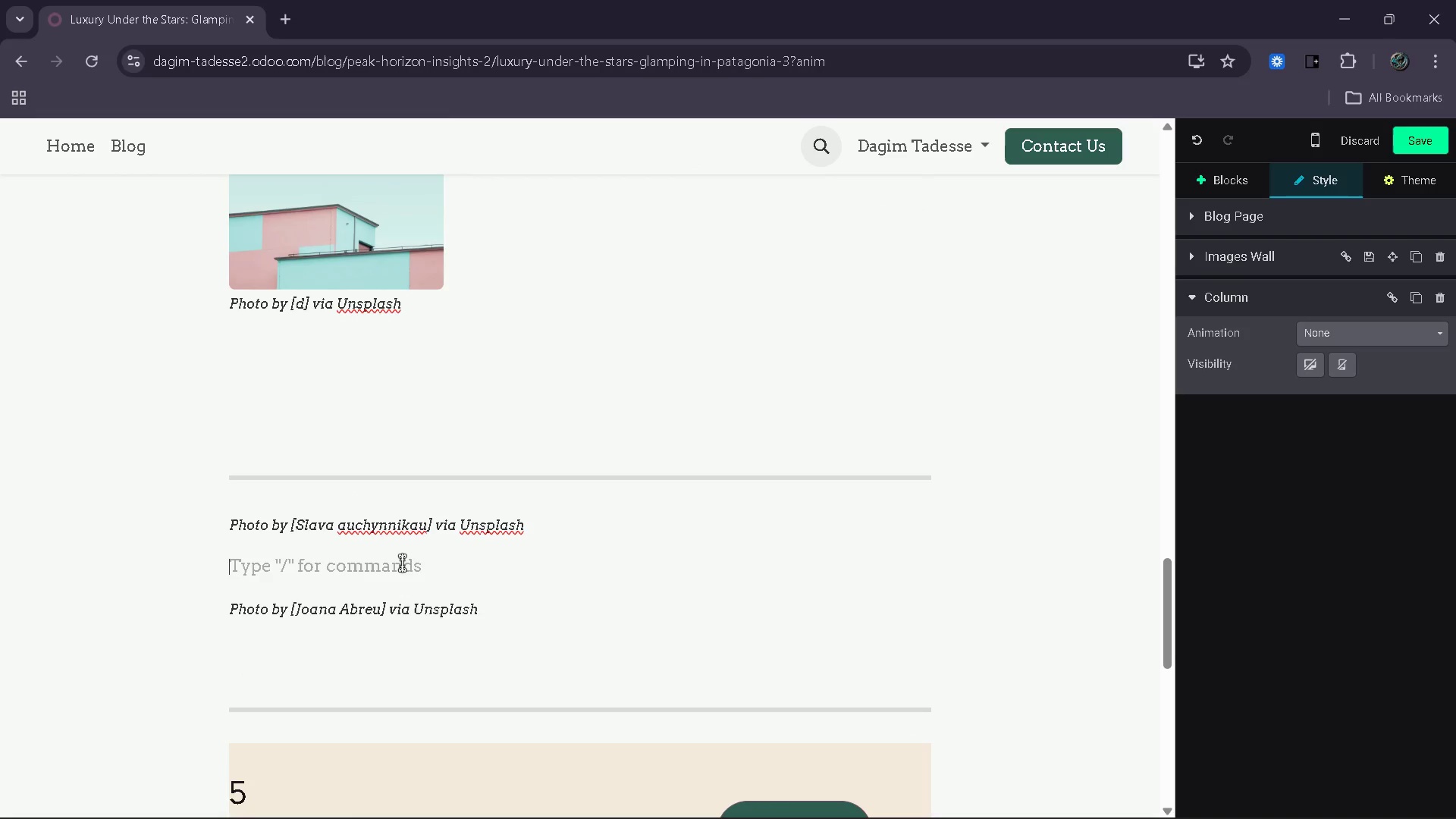 
key(Control+V)
 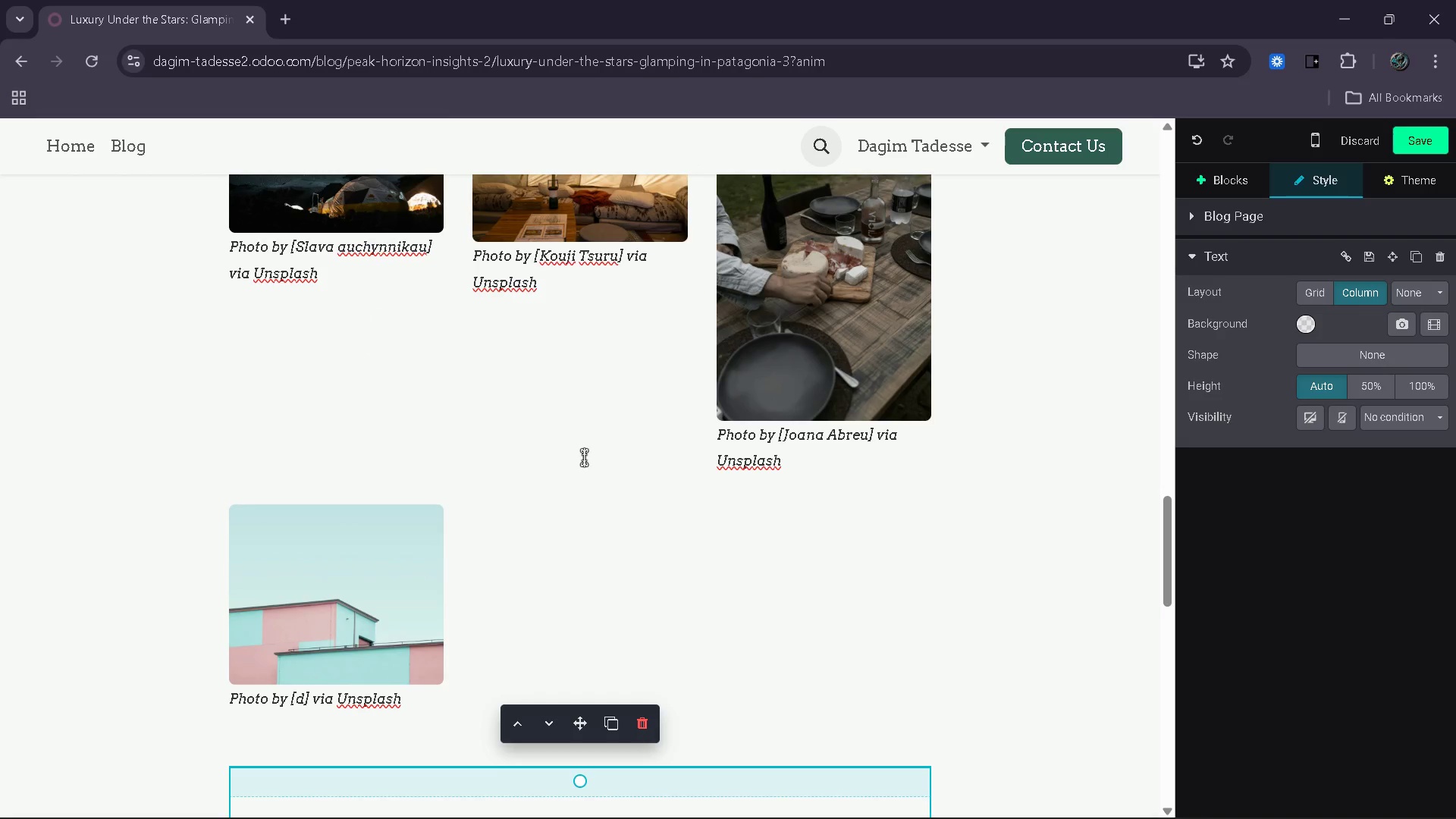 
wait(10.2)
 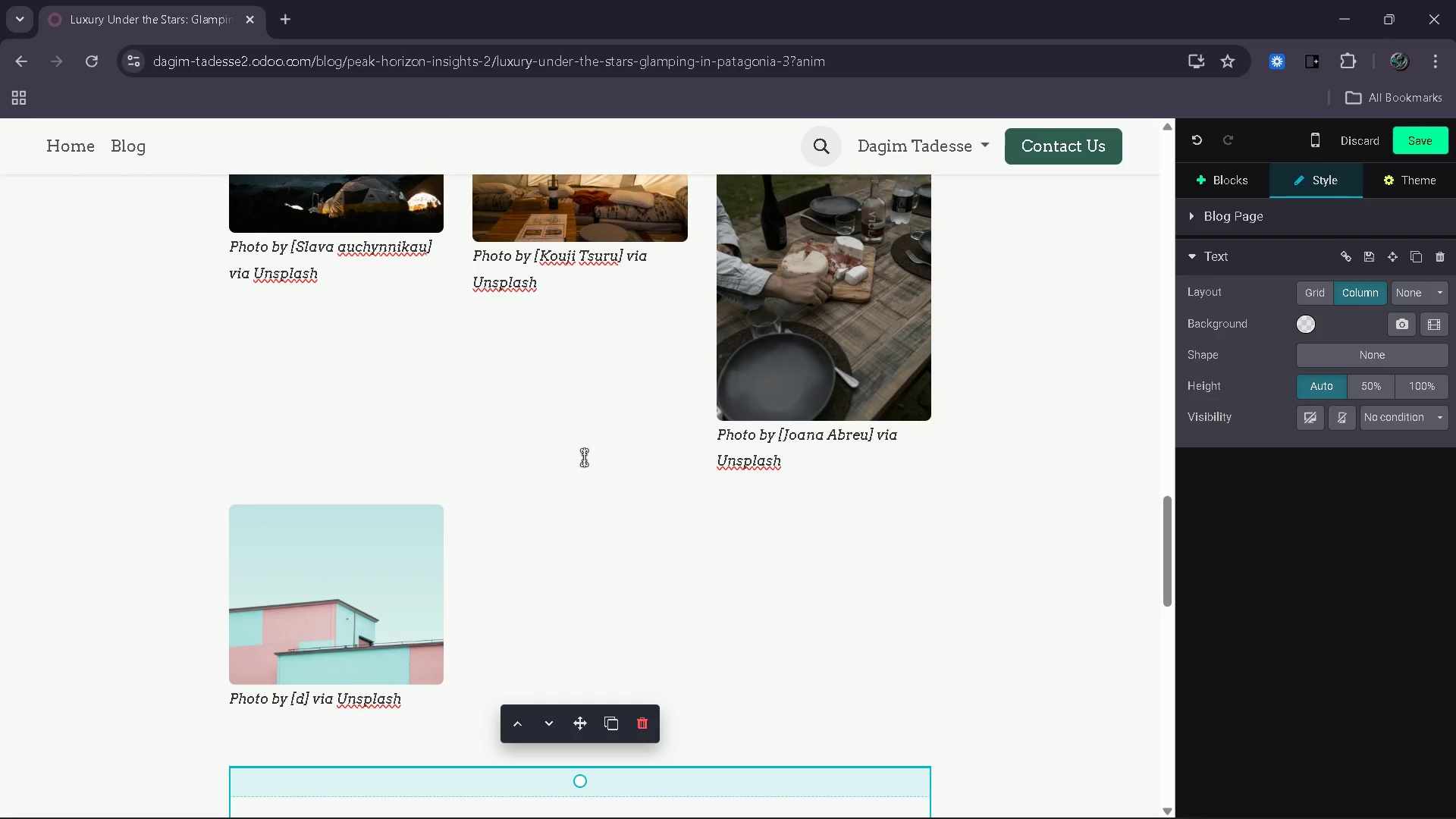 
left_click([695, 475])
 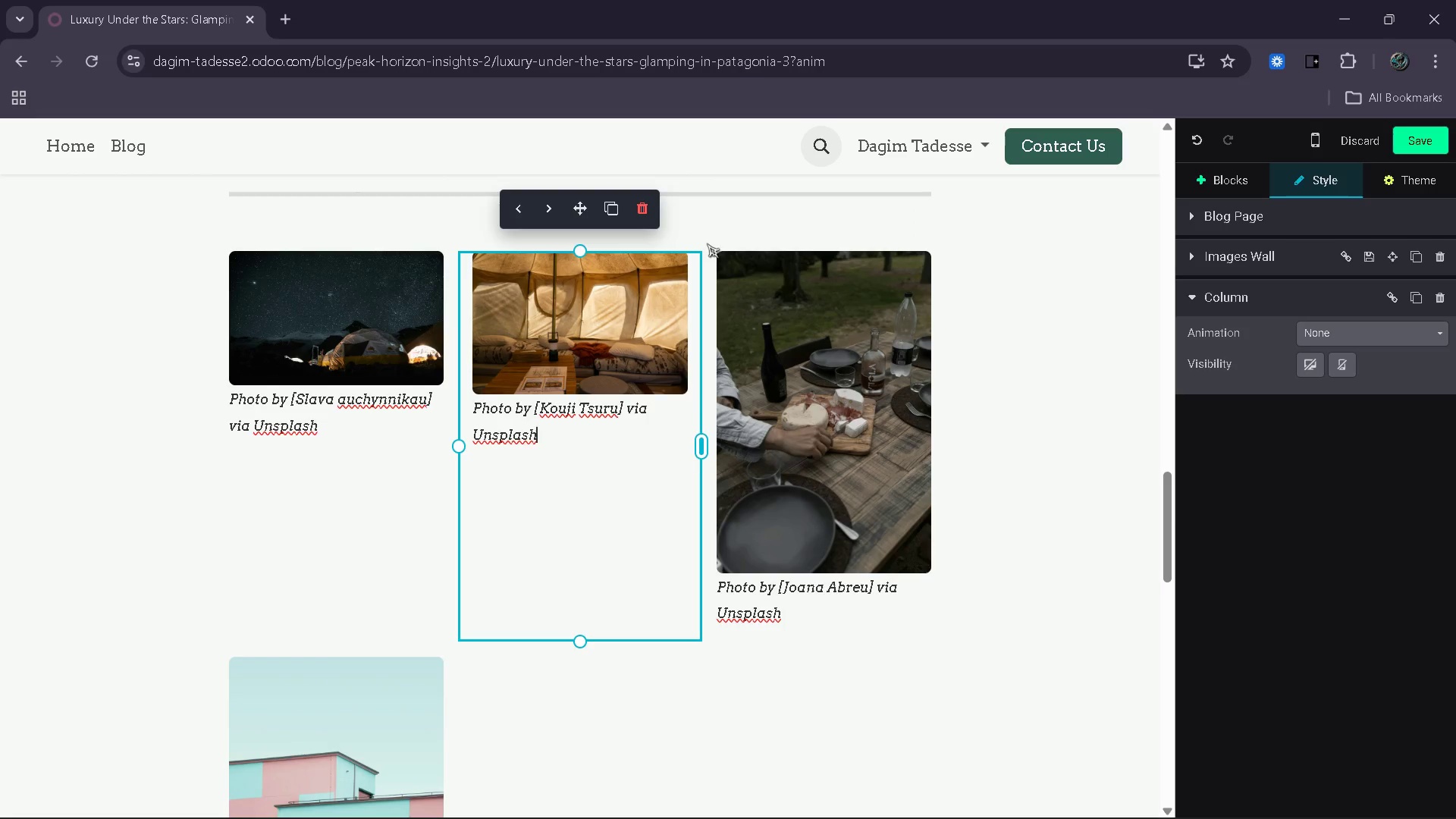 
left_click([707, 241])
 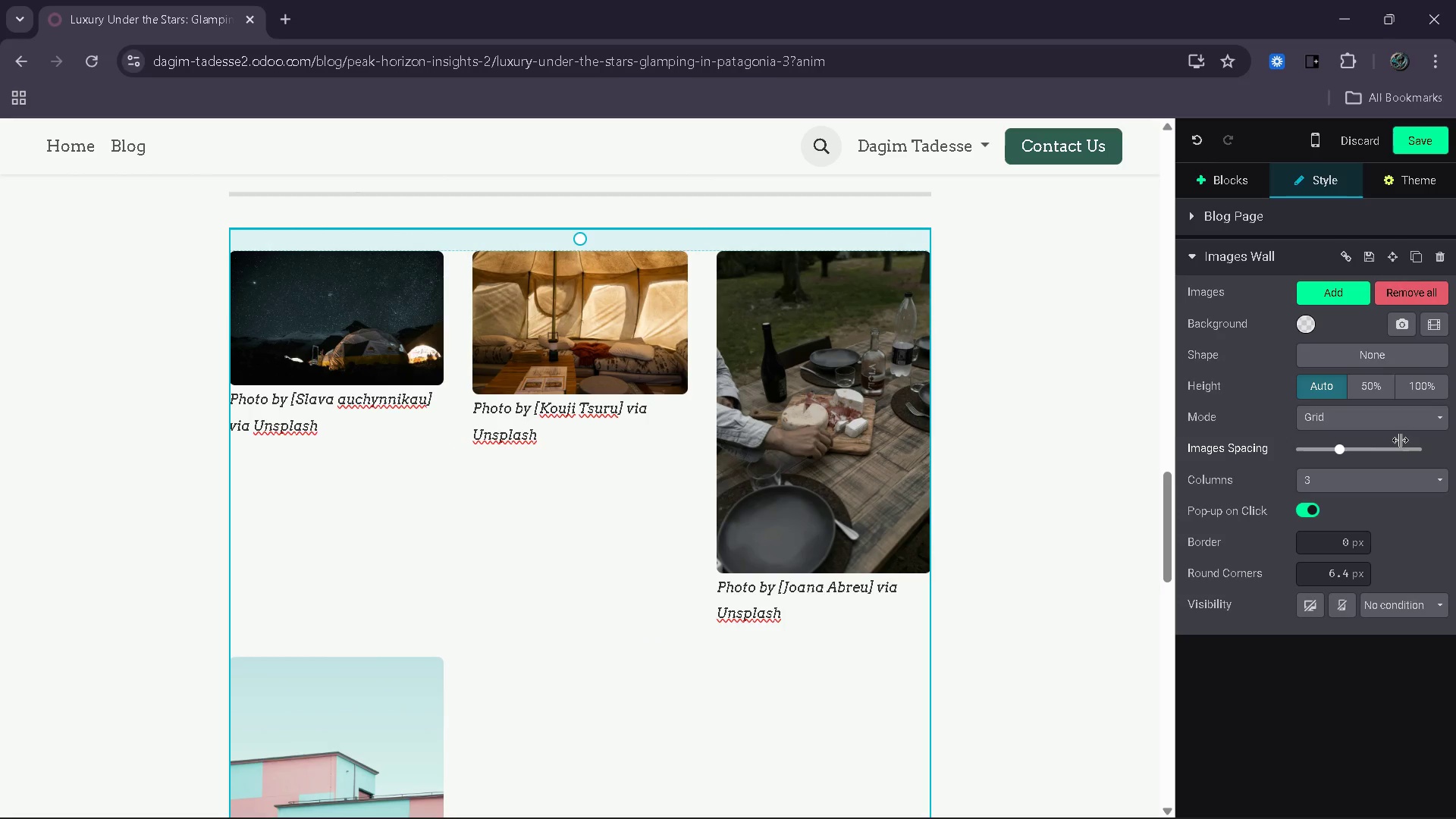 
left_click([1385, 425])
 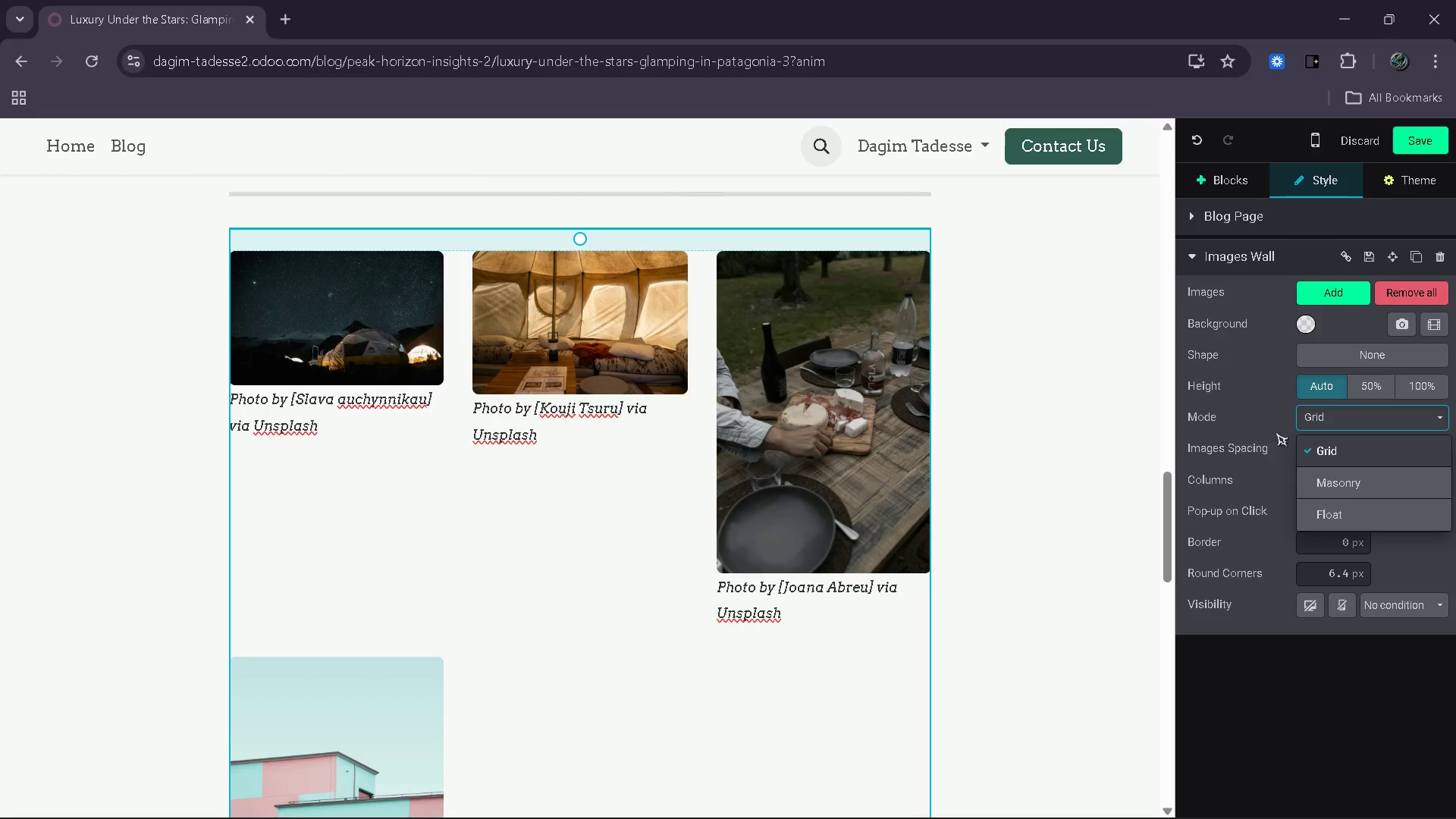 
left_click([1272, 444])
 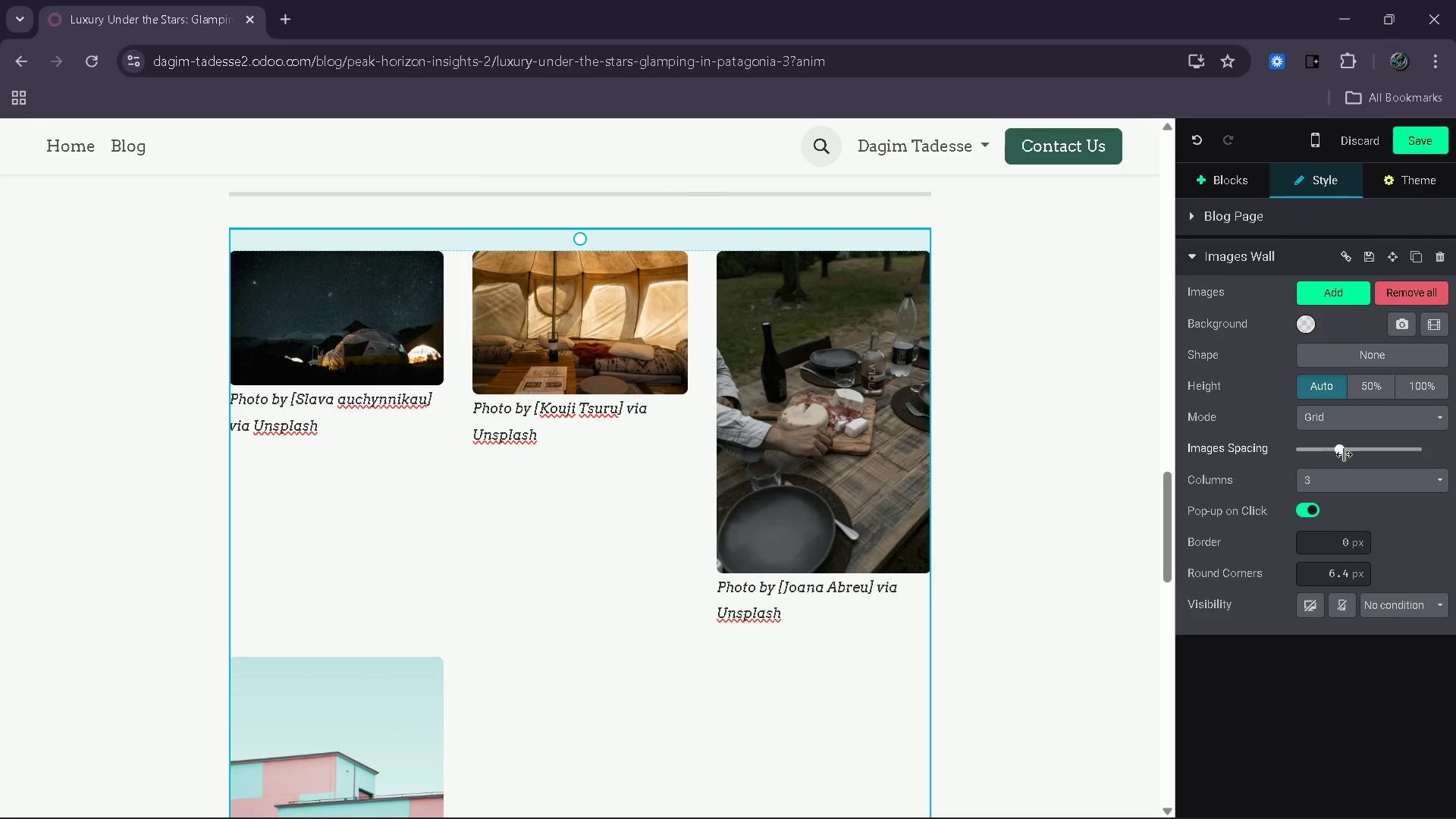 
left_click_drag(start_coordinate=[1344, 454], to_coordinate=[1375, 453])
 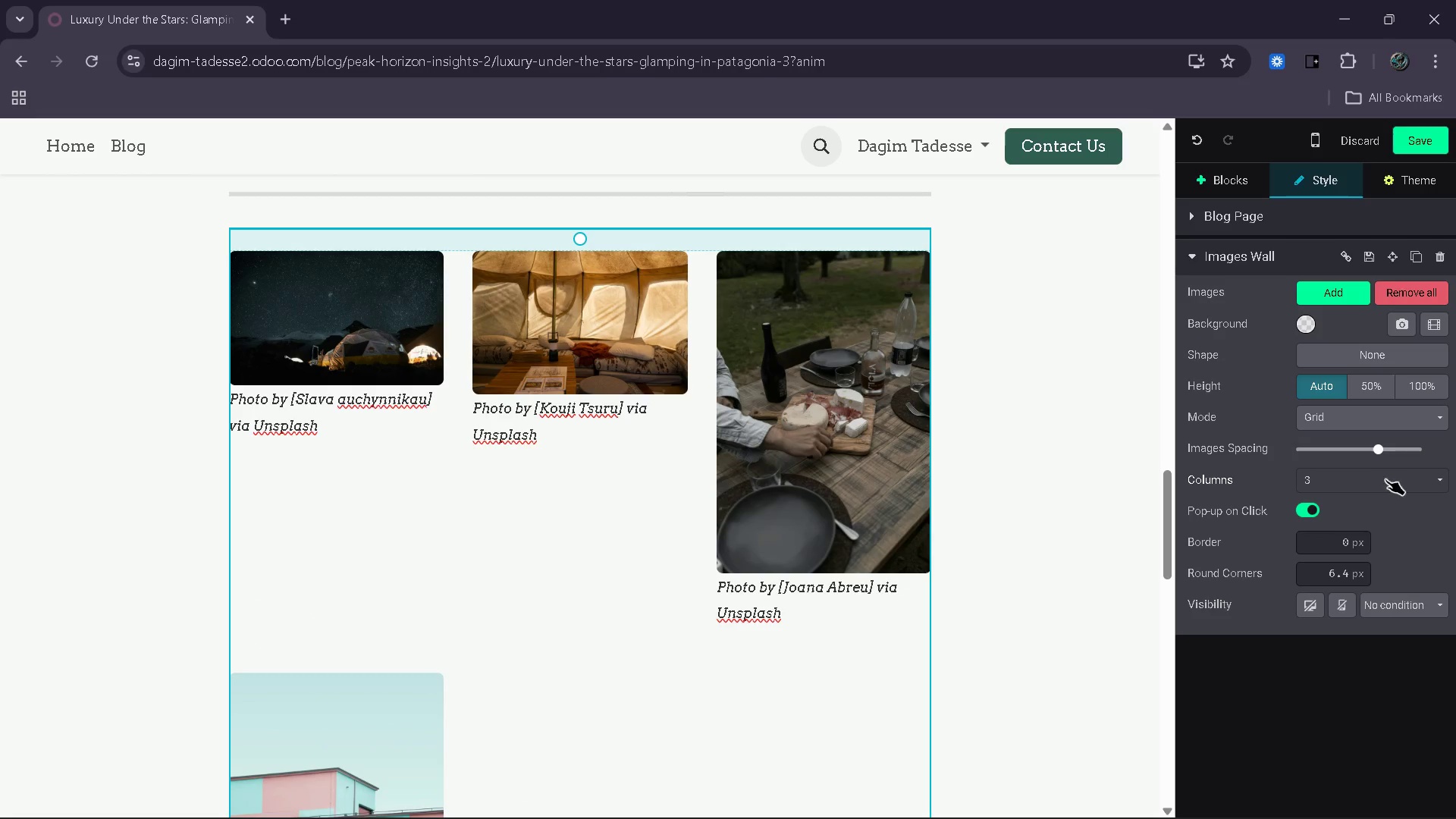 
left_click([1385, 479])
 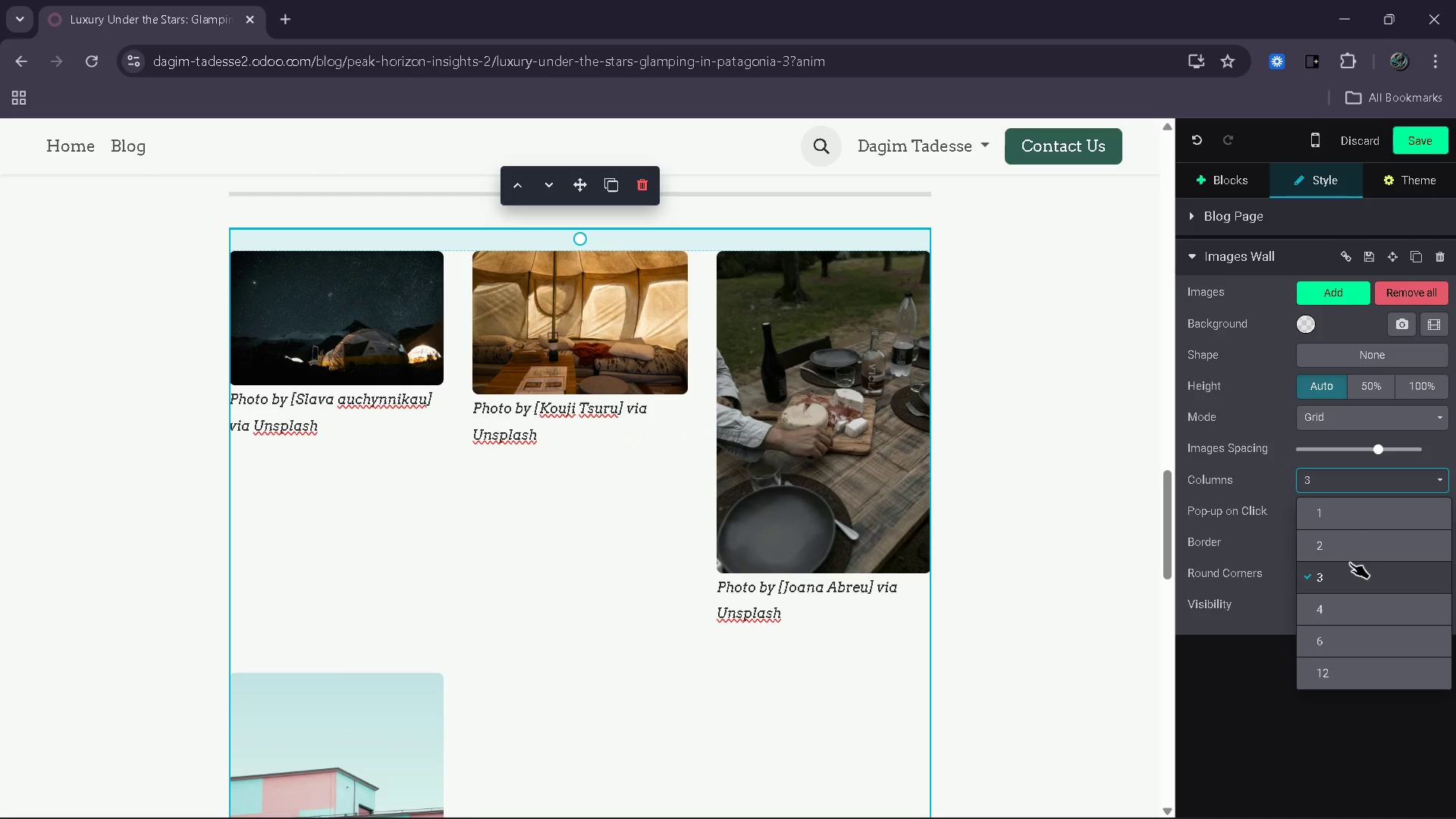 
wait(8.11)
 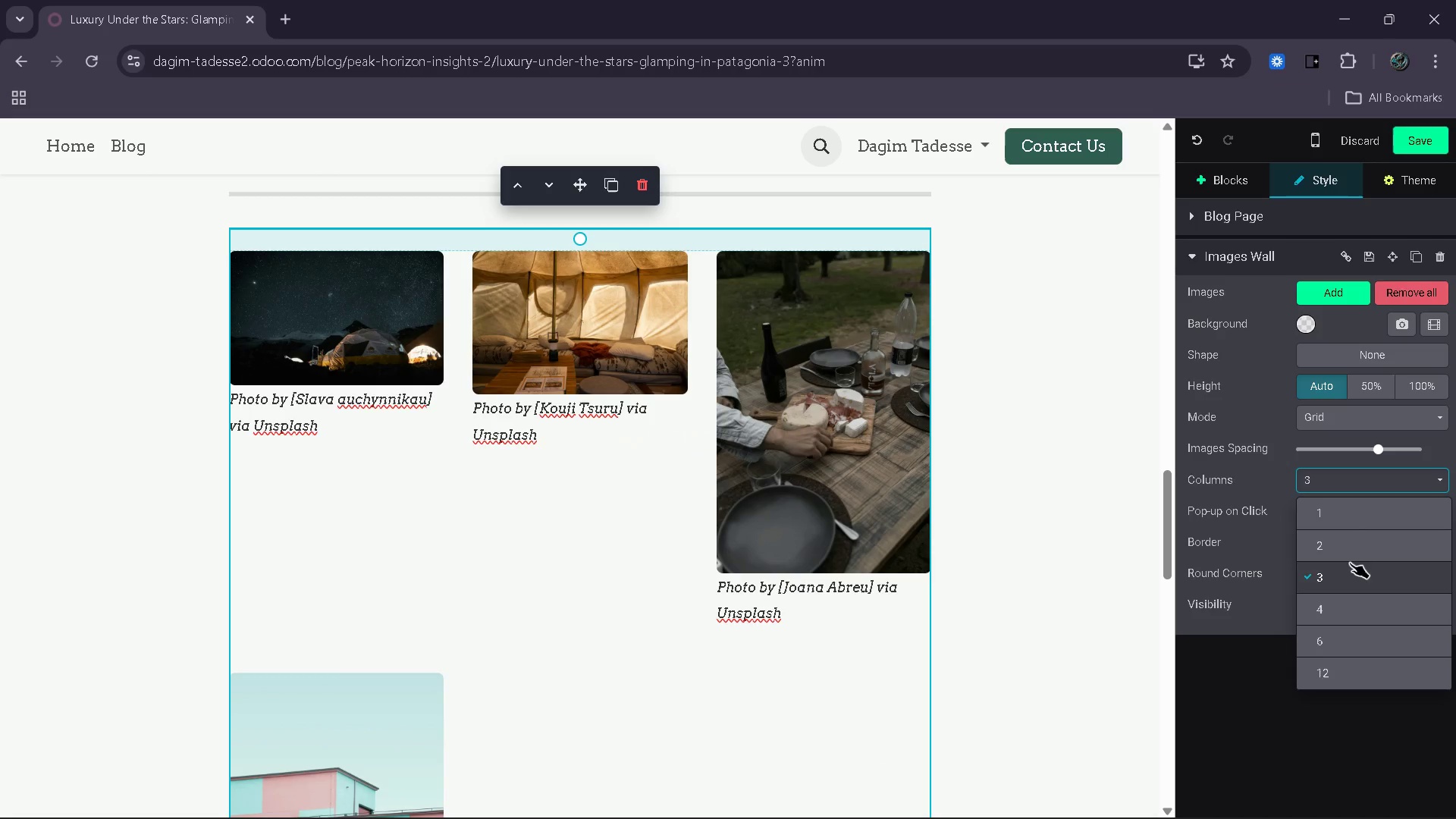 
left_click([1336, 553])
 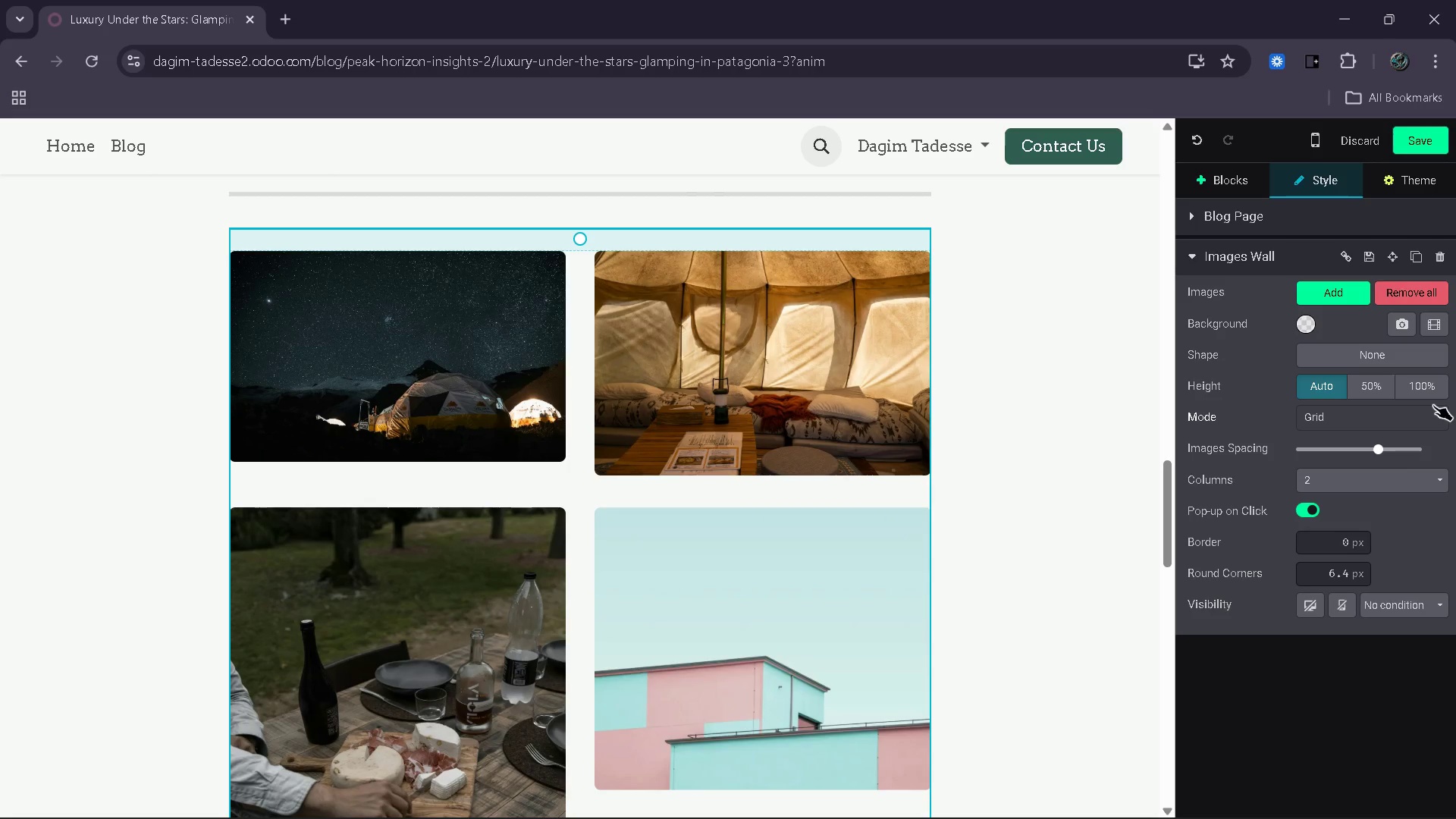 
left_click([1429, 413])
 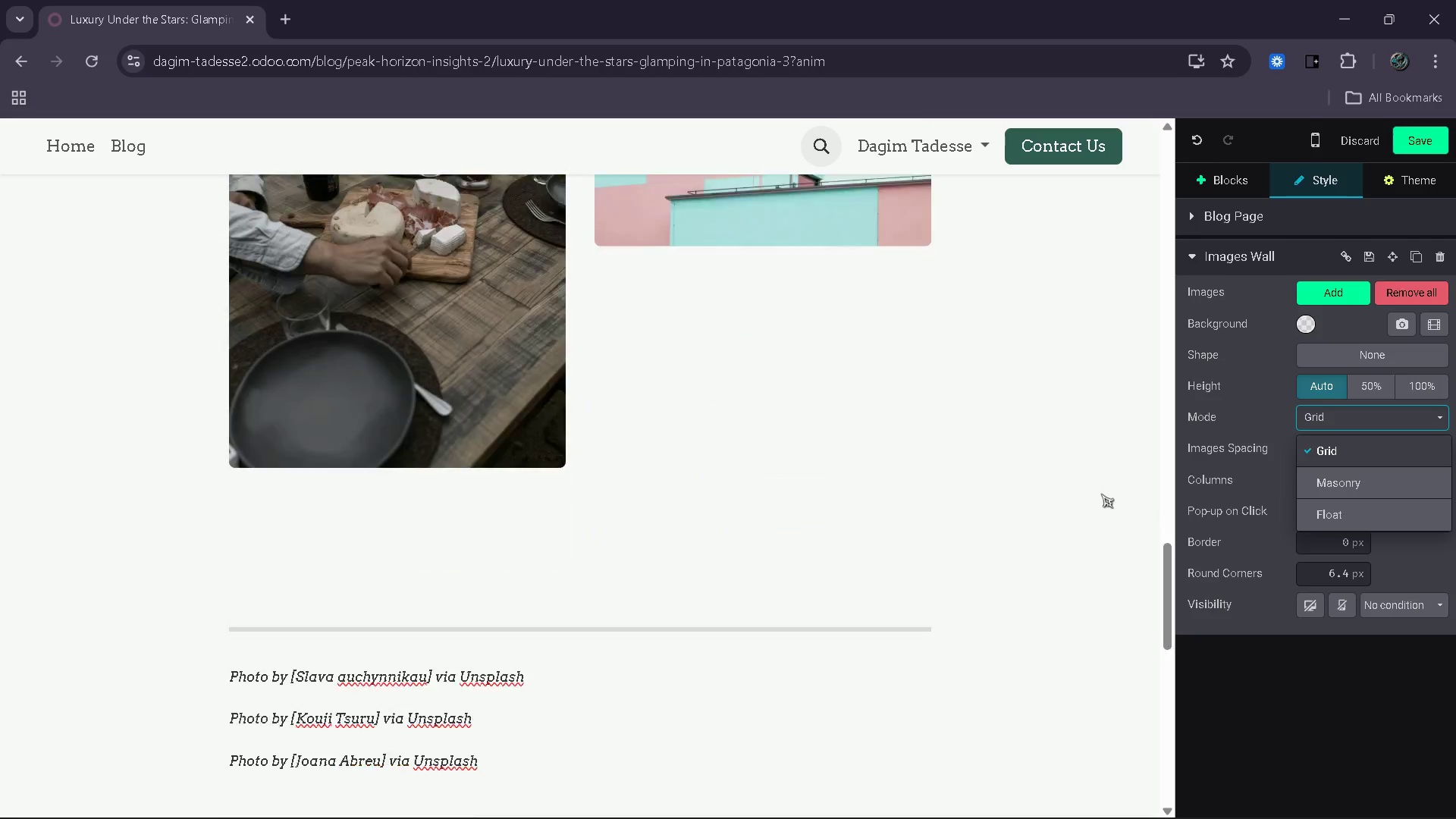 
wait(7.44)
 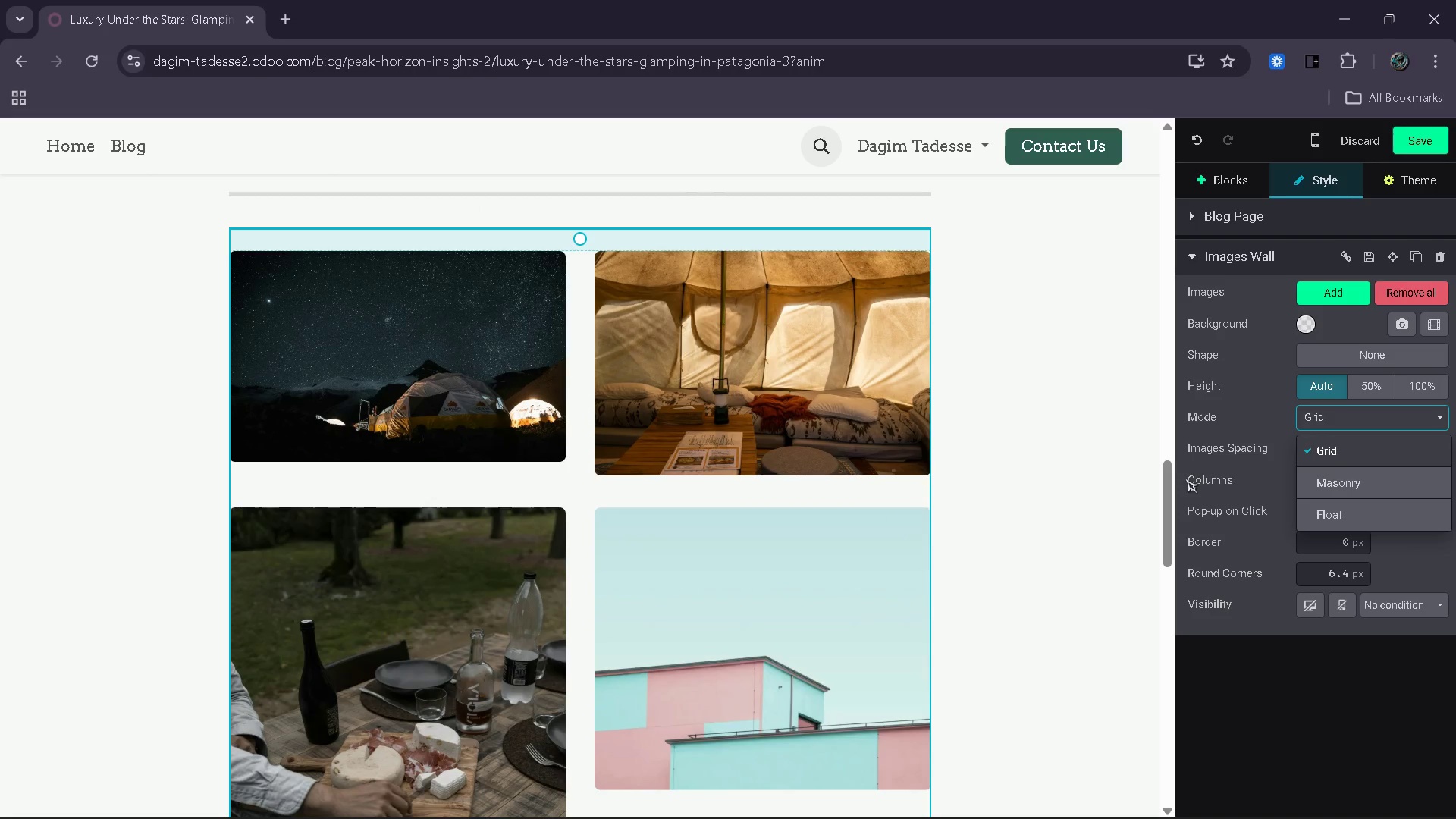 
left_click_drag(start_coordinate=[537, 618], to_coordinate=[224, 620])
 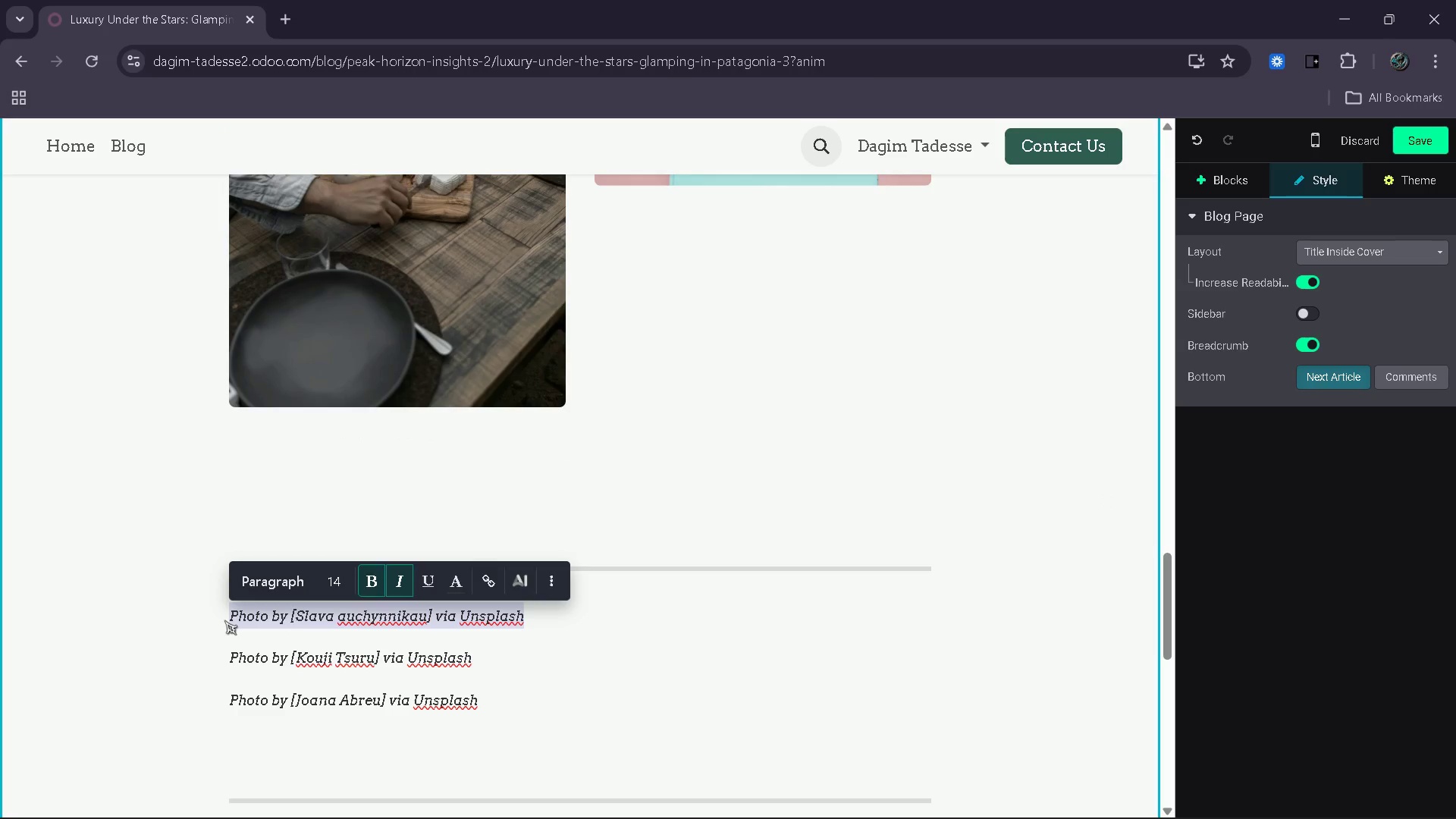 
key(Control+C)
 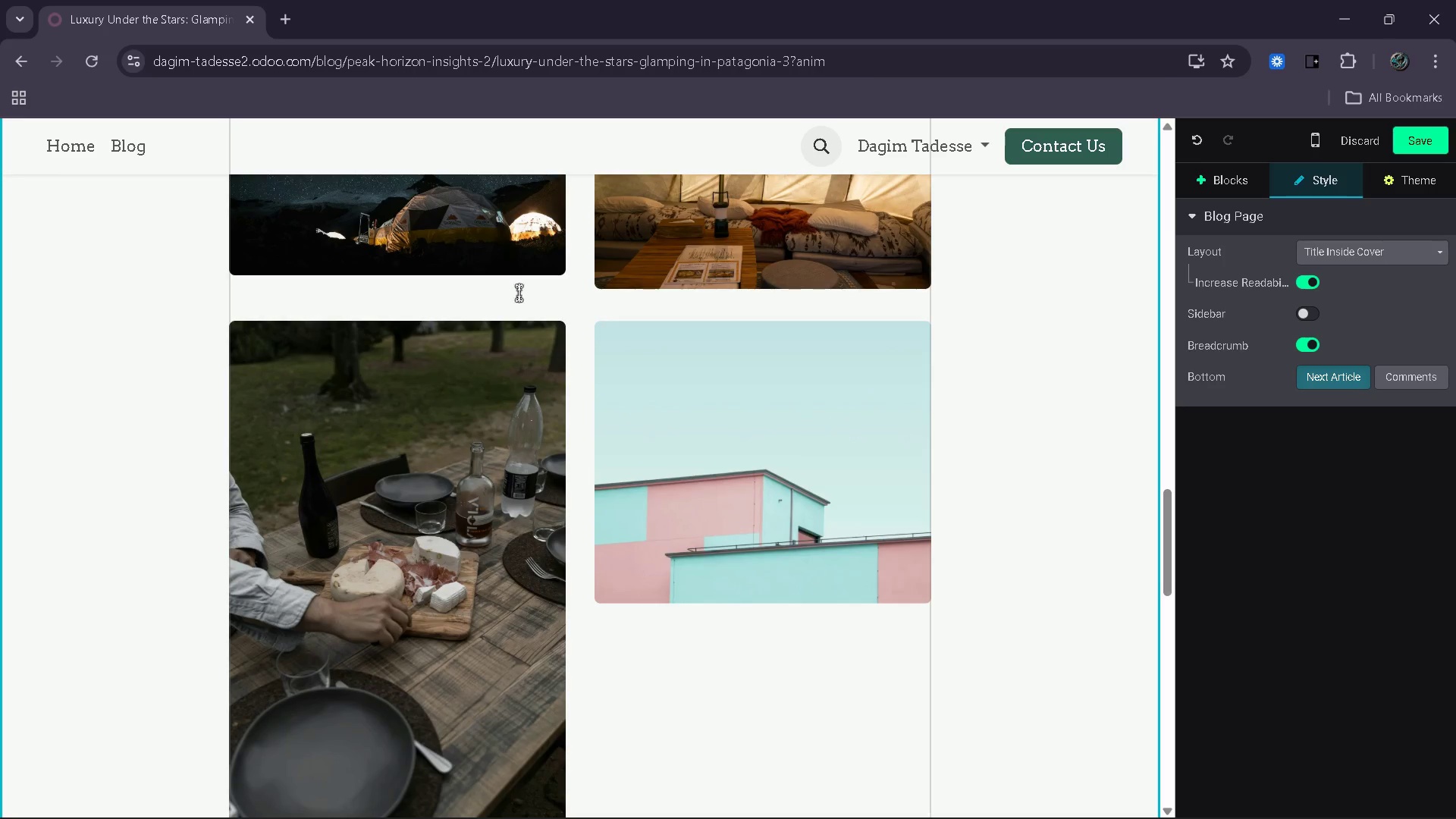 
left_click([1241, 190])
 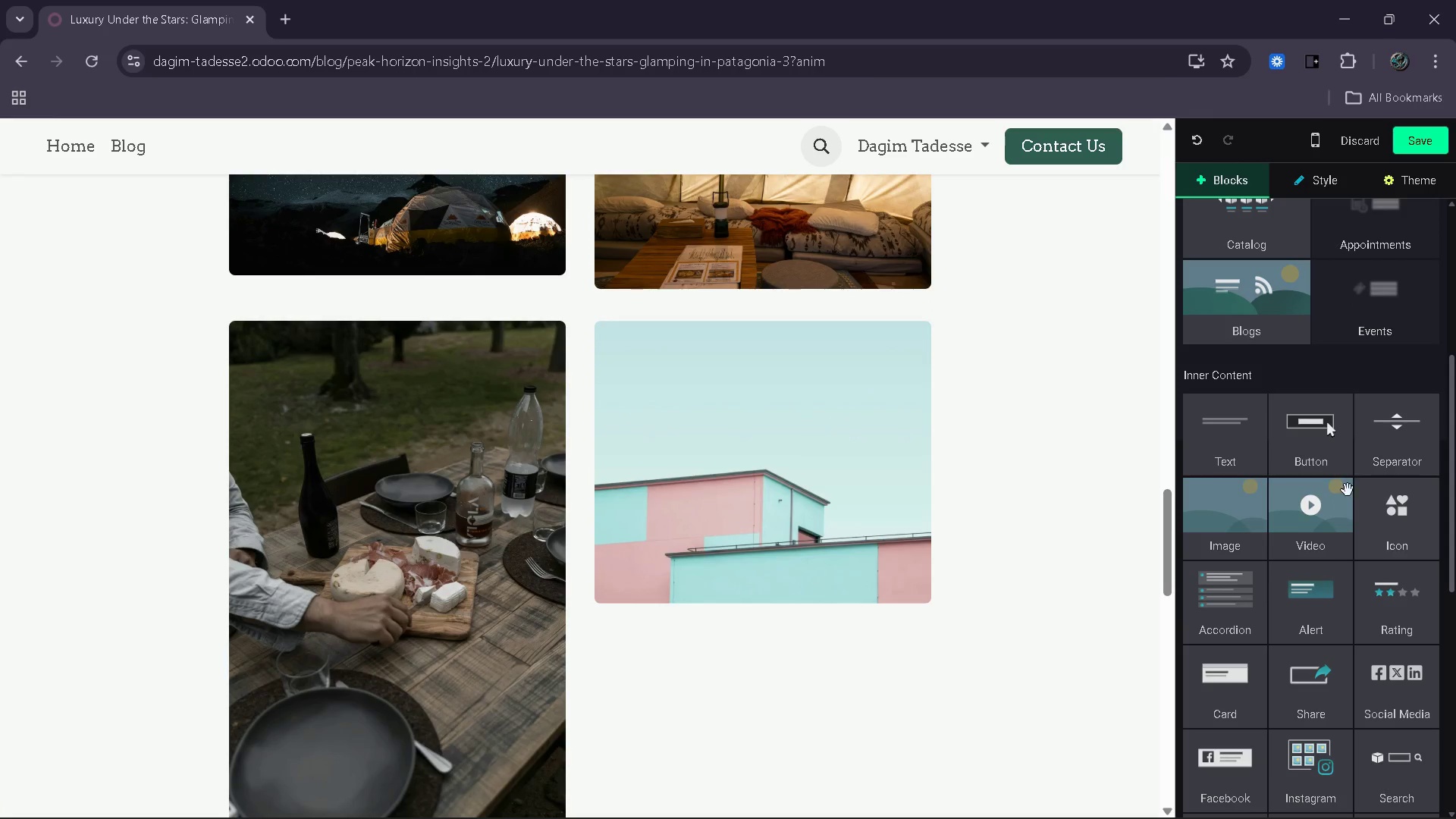 
left_click_drag(start_coordinate=[1257, 466], to_coordinate=[373, 352])
 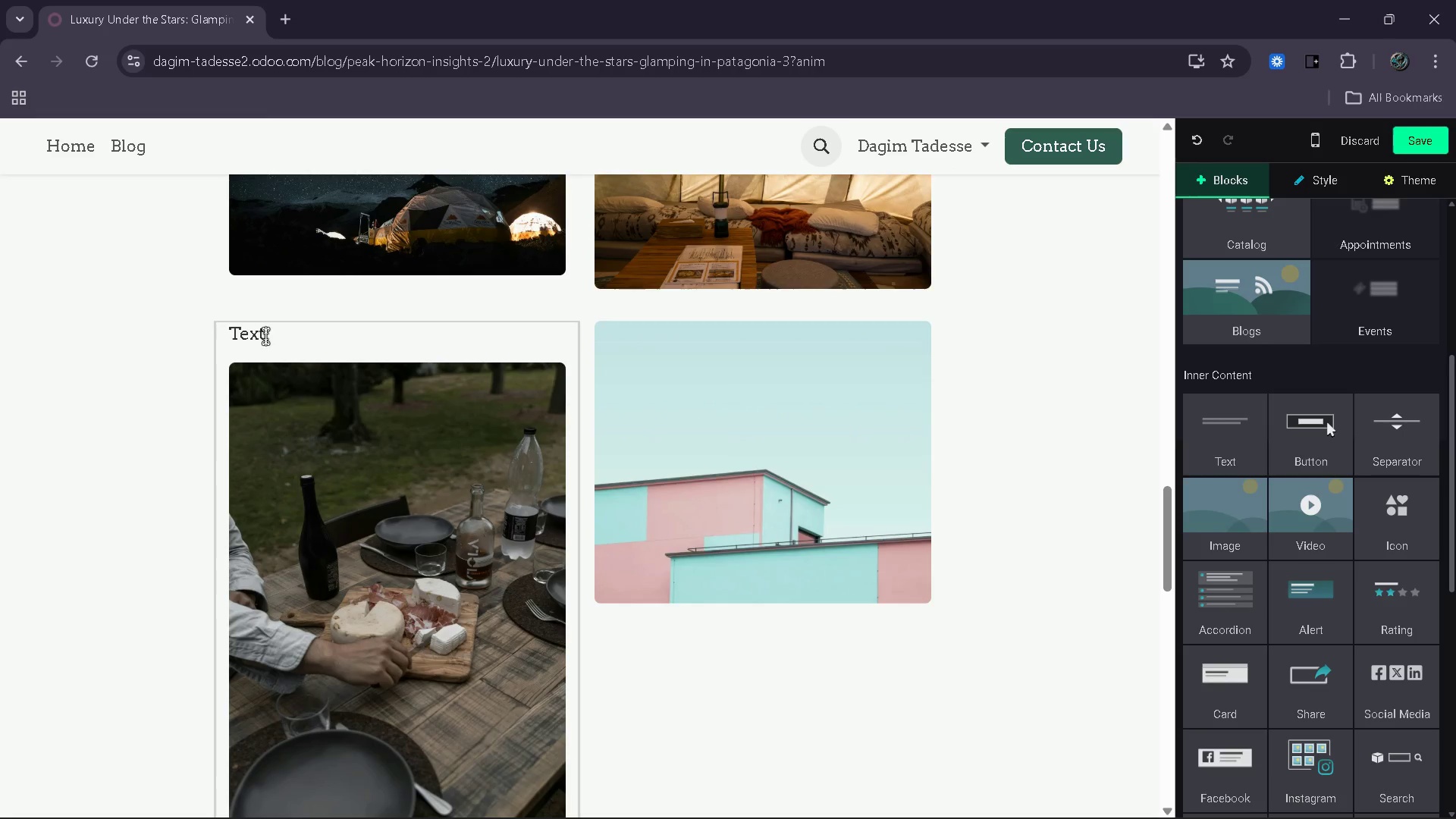 
key(Control+Z)
 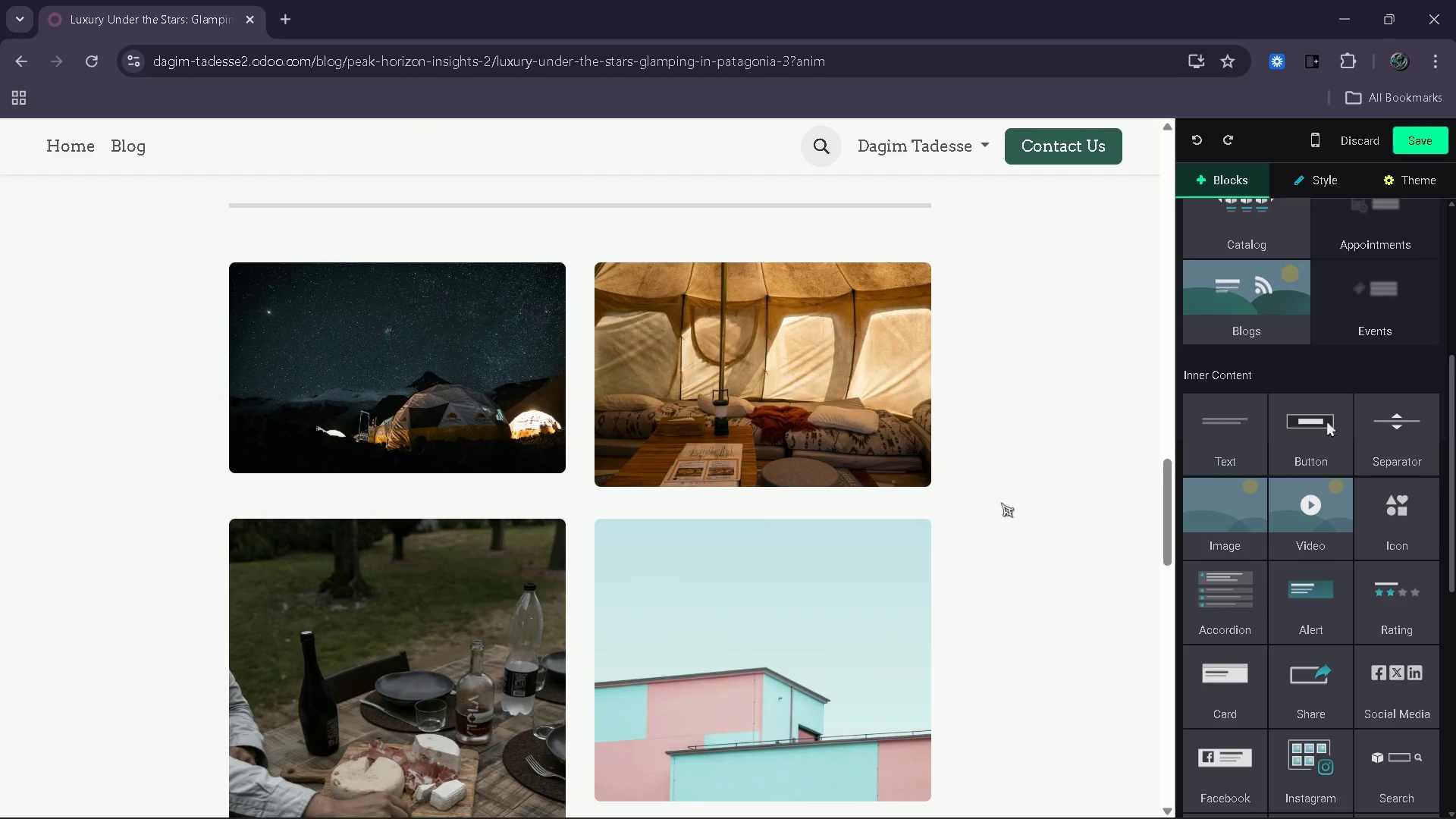 
left_click_drag(start_coordinate=[1251, 443], to_coordinate=[295, 528])
 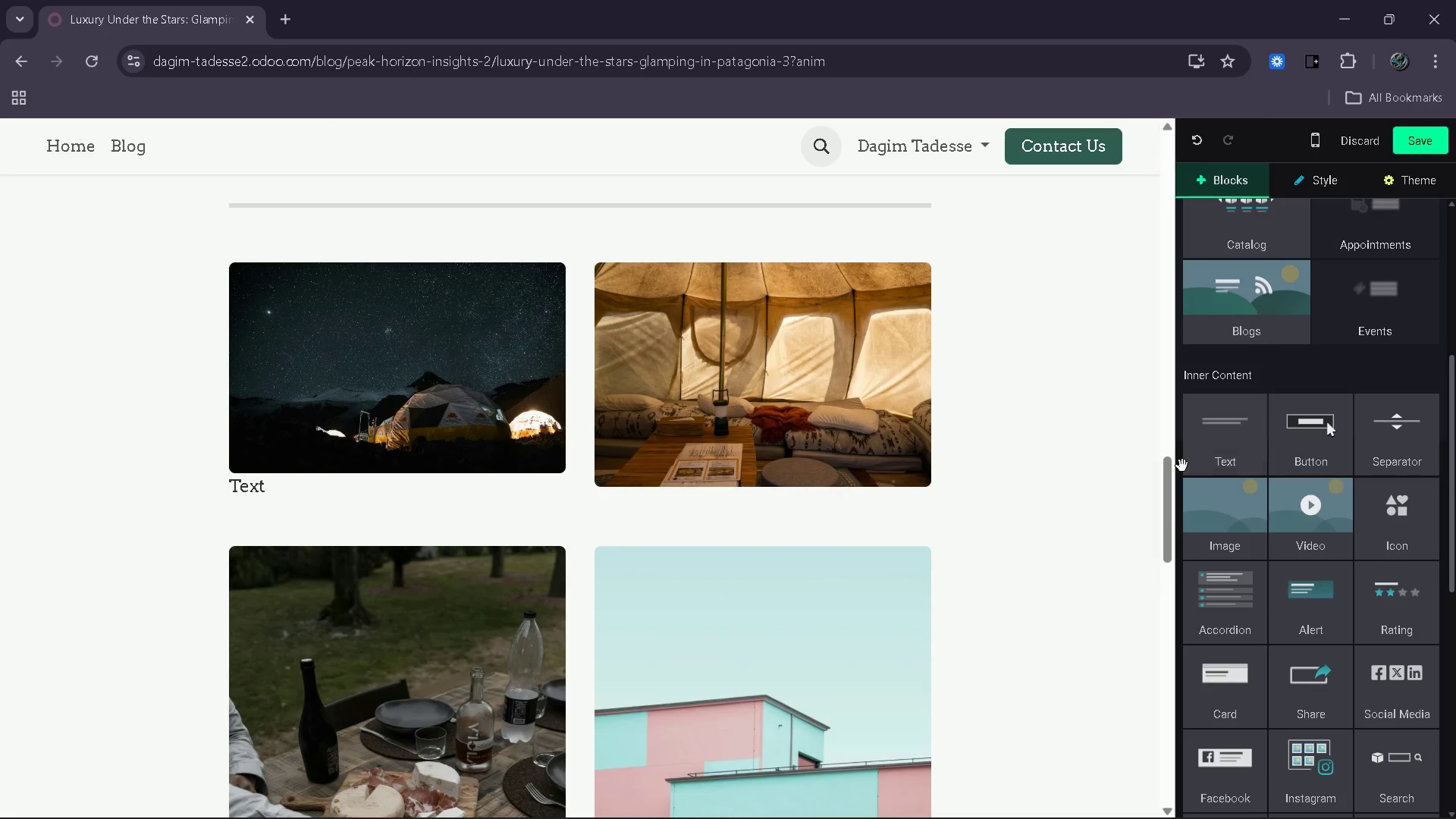 
left_click_drag(start_coordinate=[1213, 431], to_coordinate=[633, 544])
 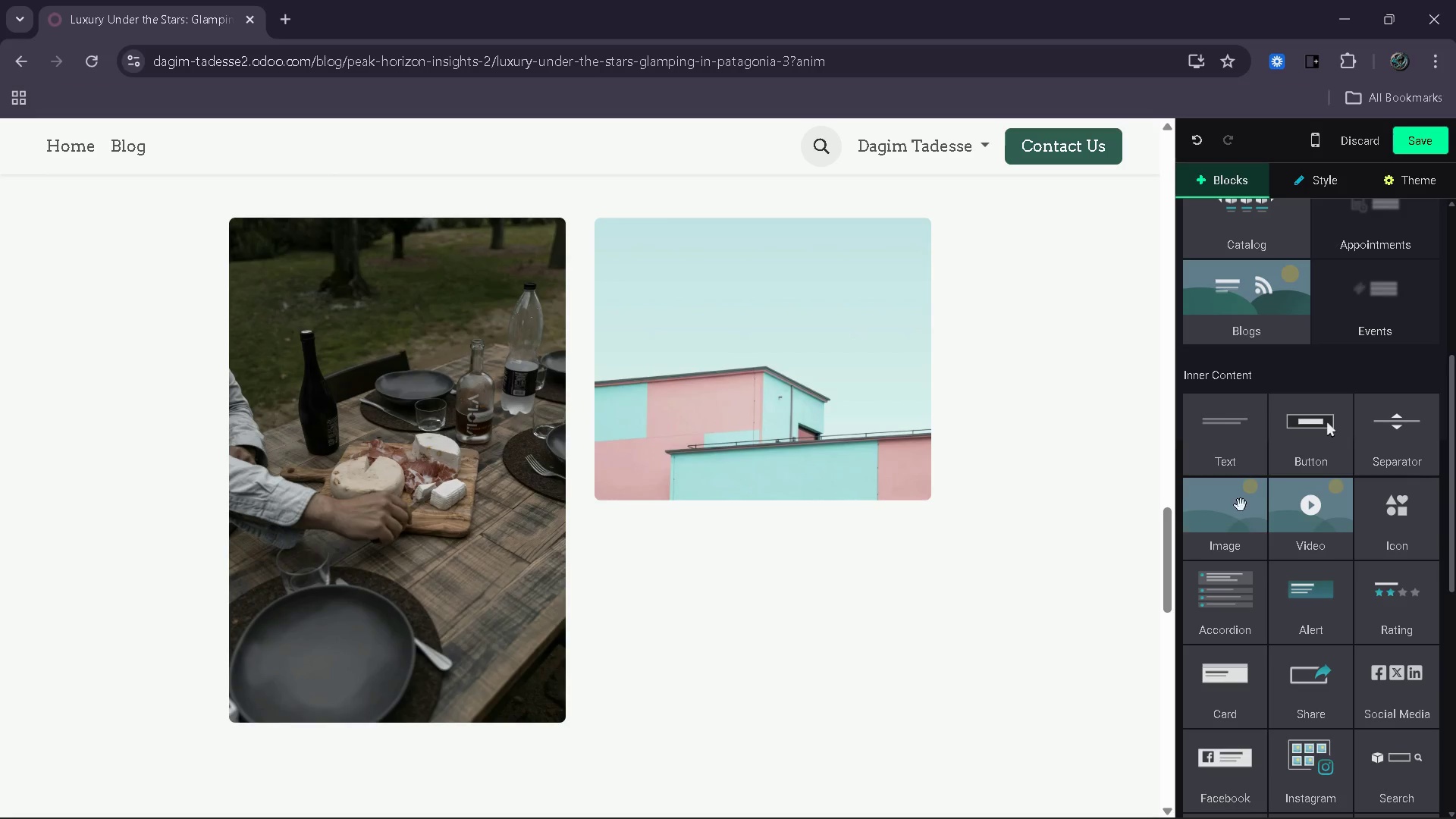 
left_click_drag(start_coordinate=[1244, 415], to_coordinate=[618, 557])
 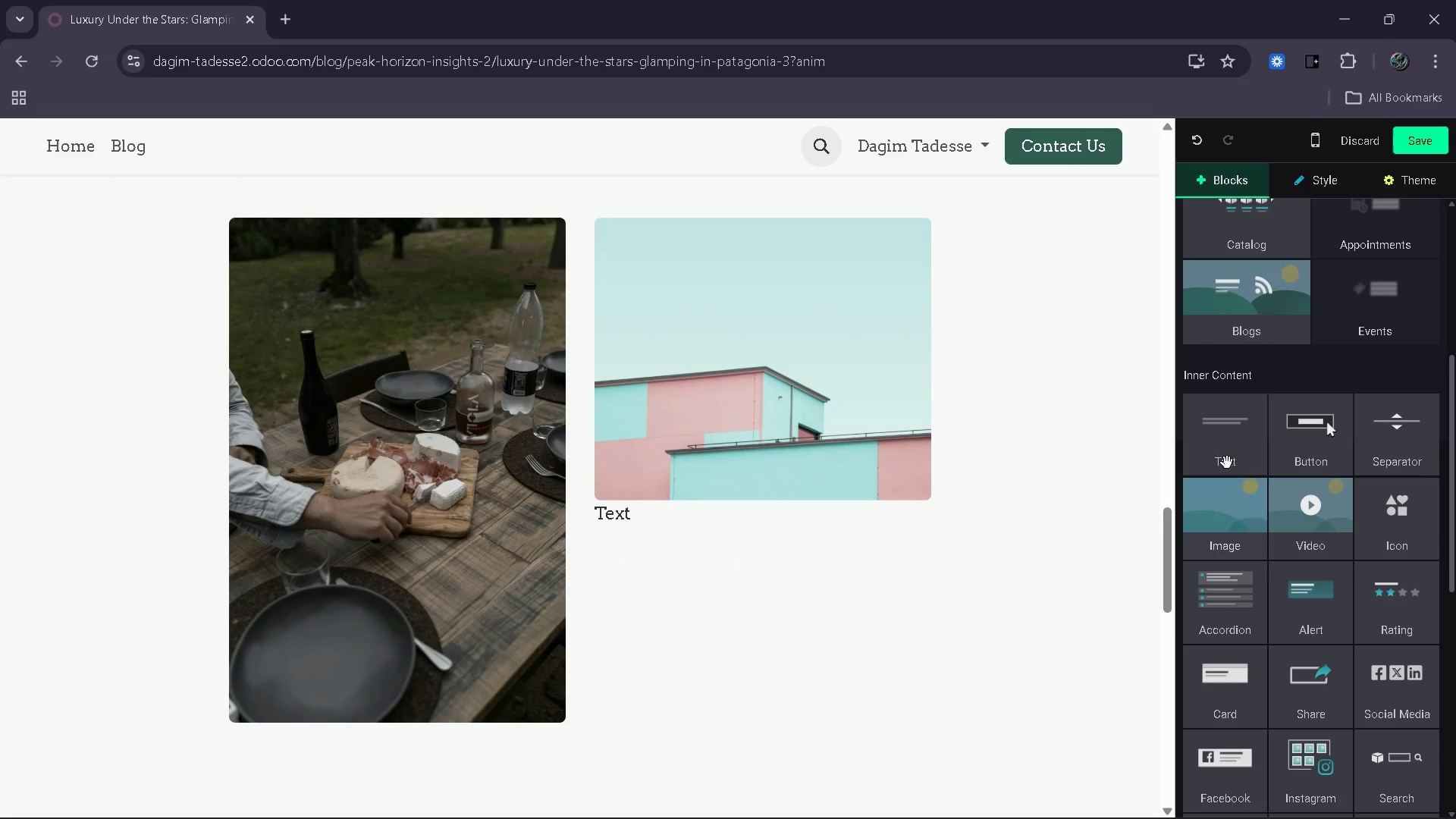 
left_click_drag(start_coordinate=[1232, 444], to_coordinate=[271, 764])
 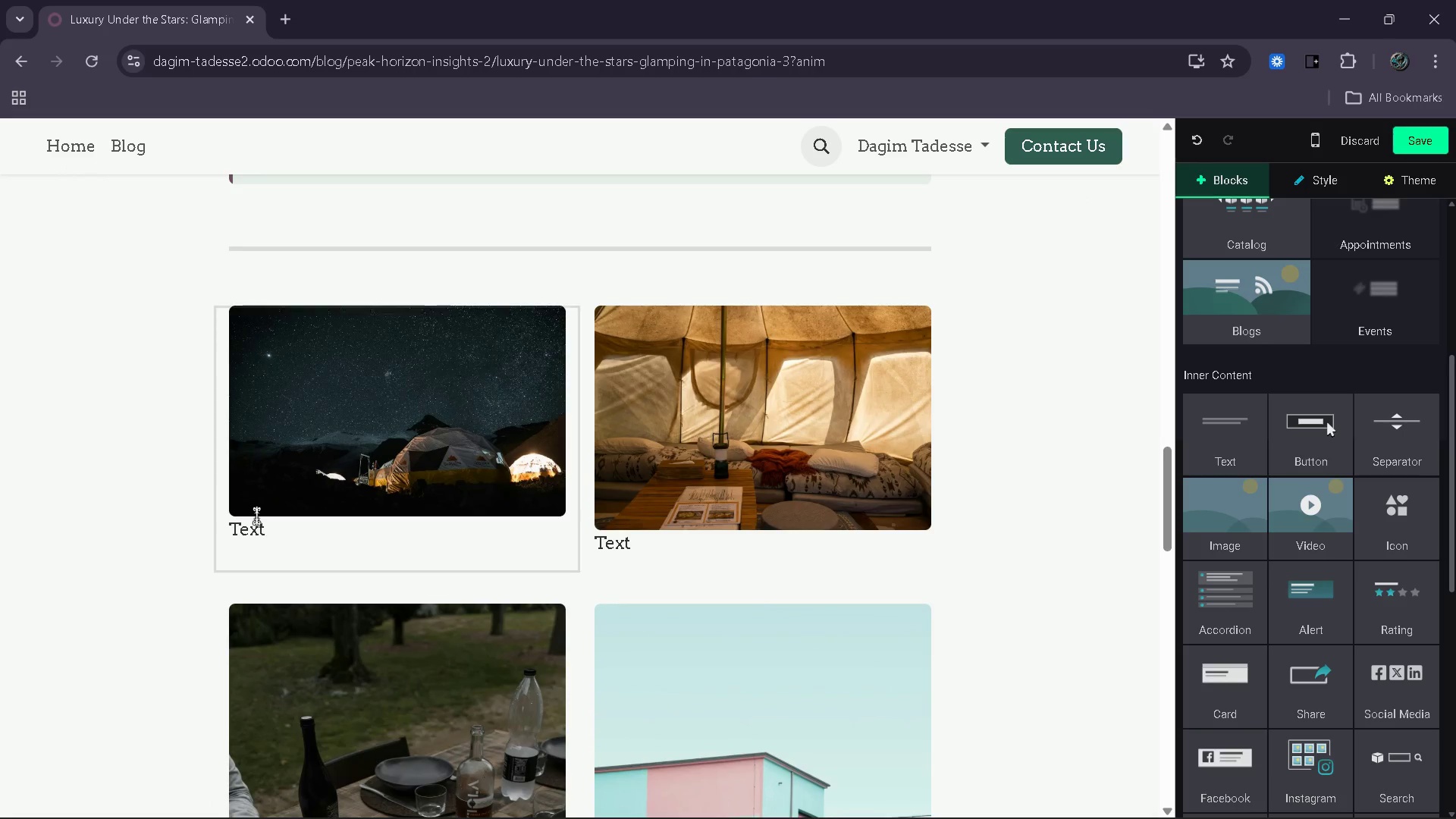 
left_click_drag(start_coordinate=[284, 538], to_coordinate=[230, 535])
 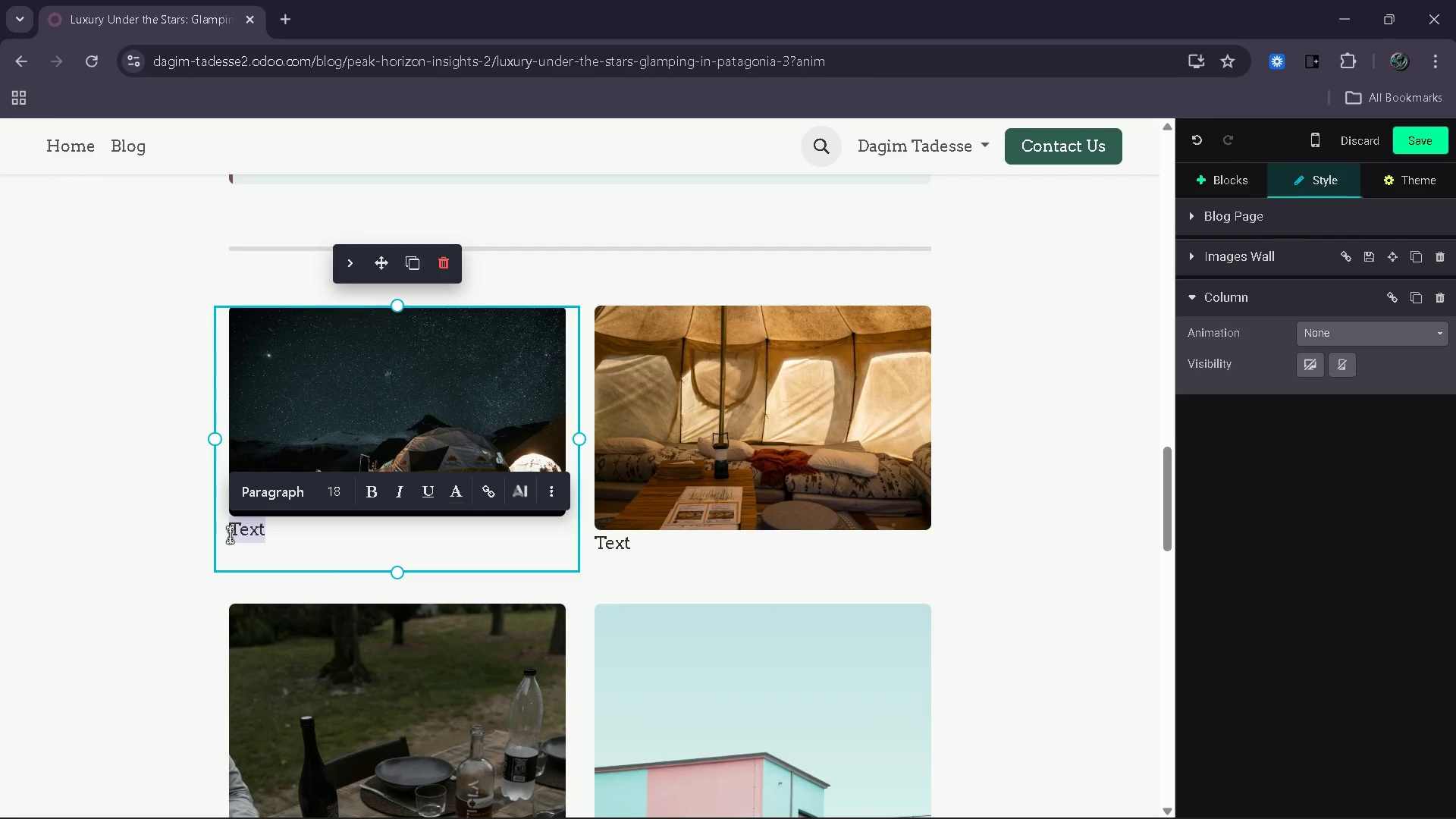 
key(Control+V)
 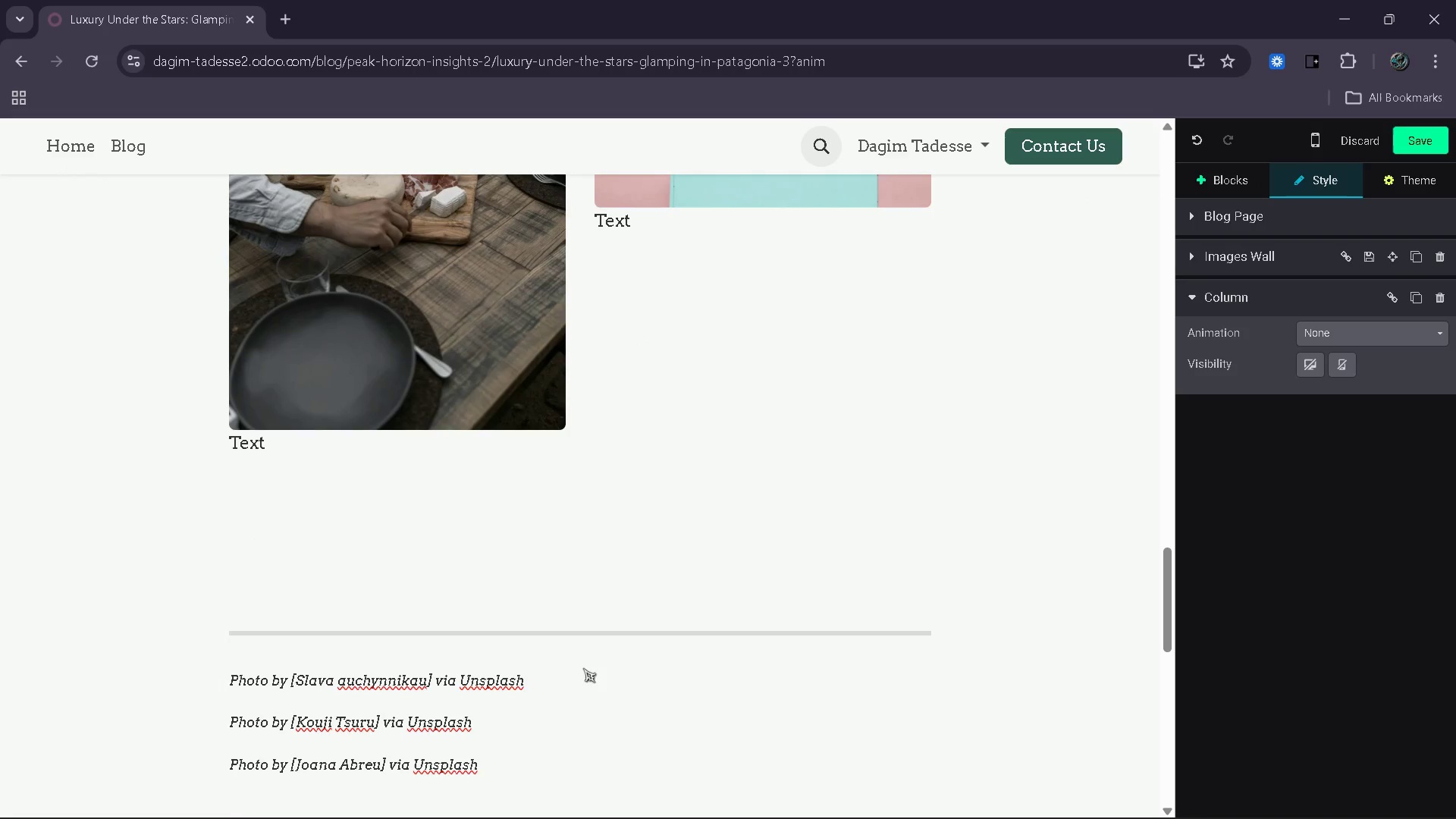 
left_click_drag(start_coordinate=[485, 725], to_coordinate=[202, 721])
 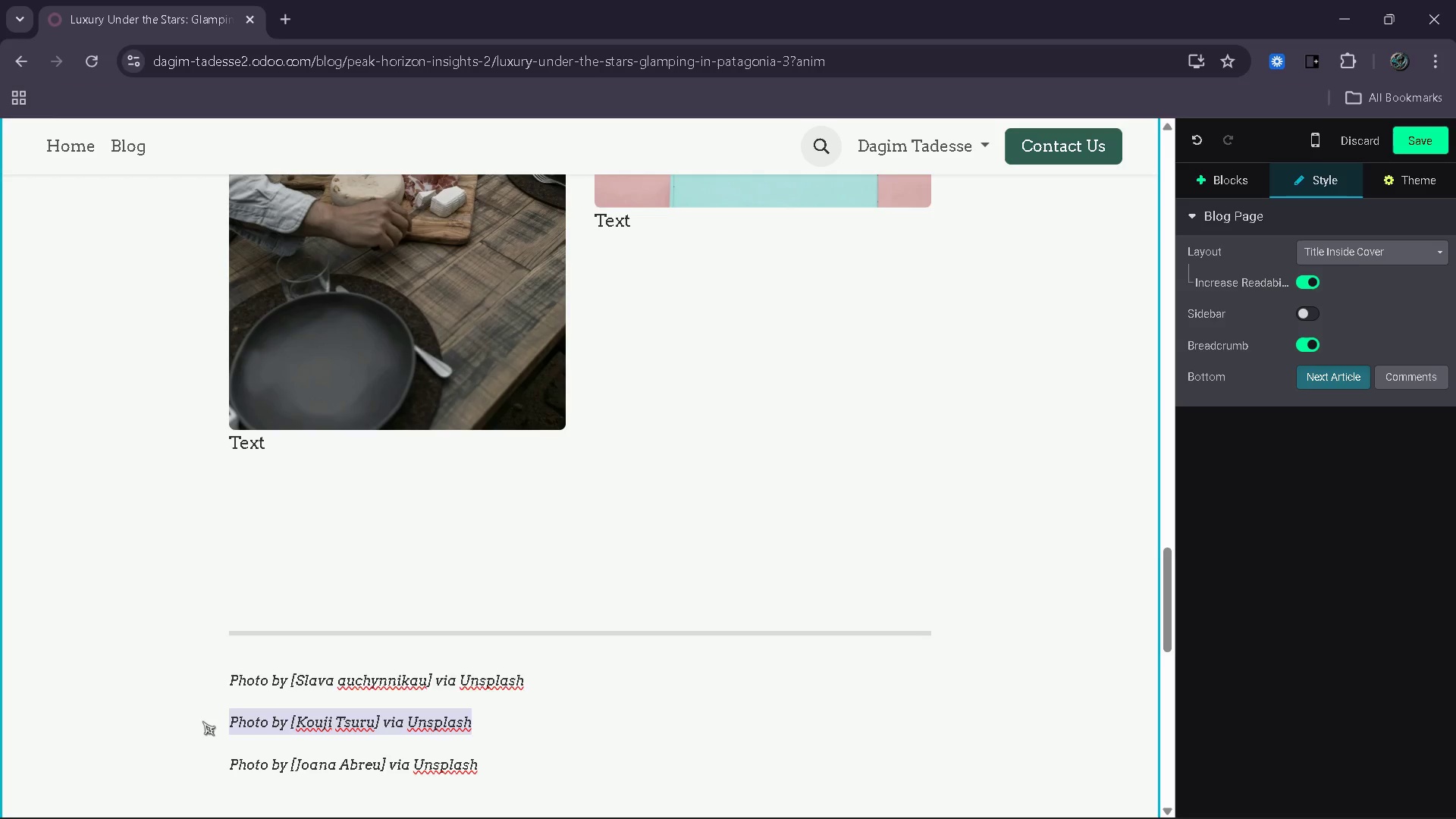 
key(Control+C)
 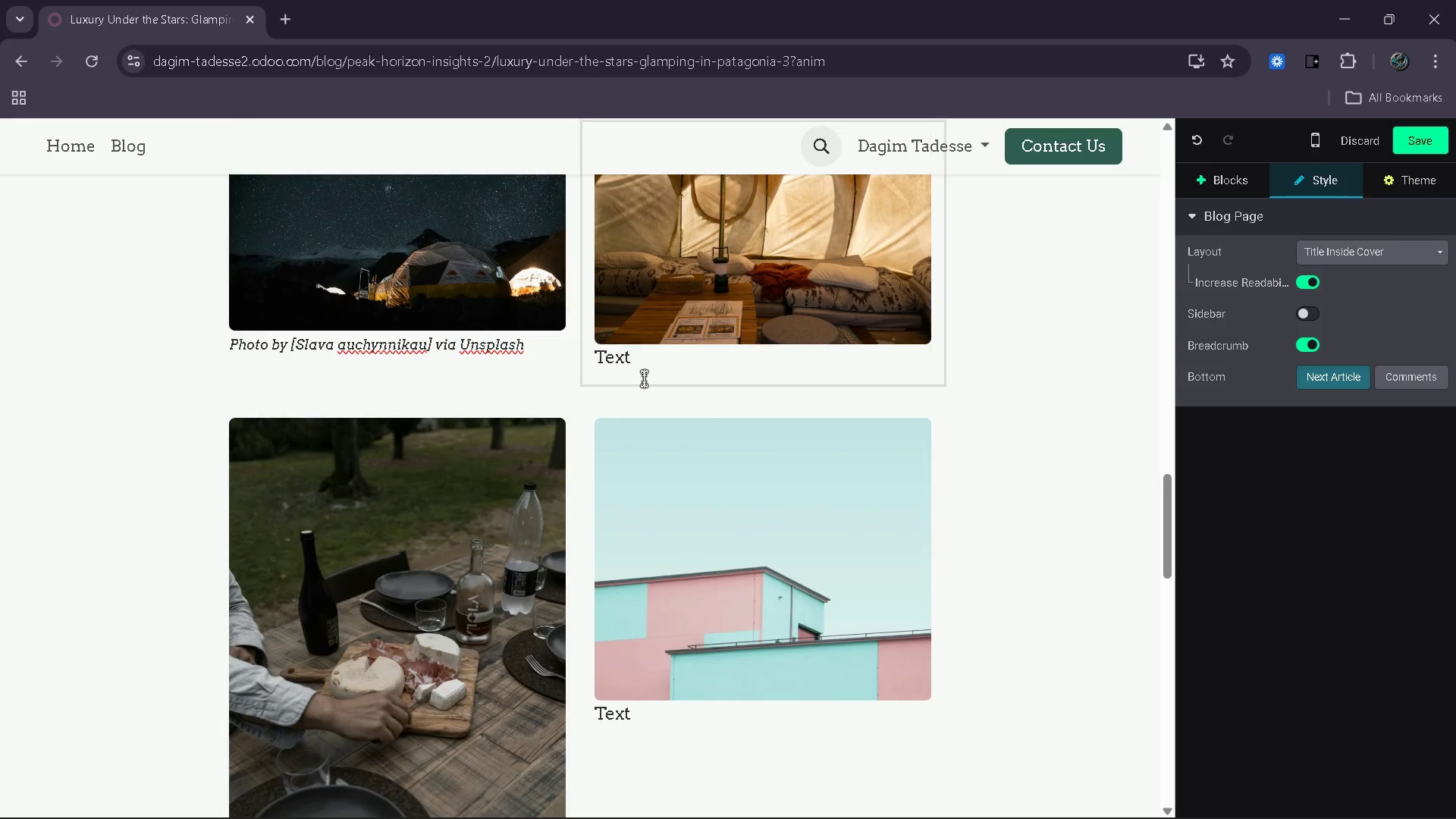 
left_click_drag(start_coordinate=[645, 362], to_coordinate=[593, 366])
 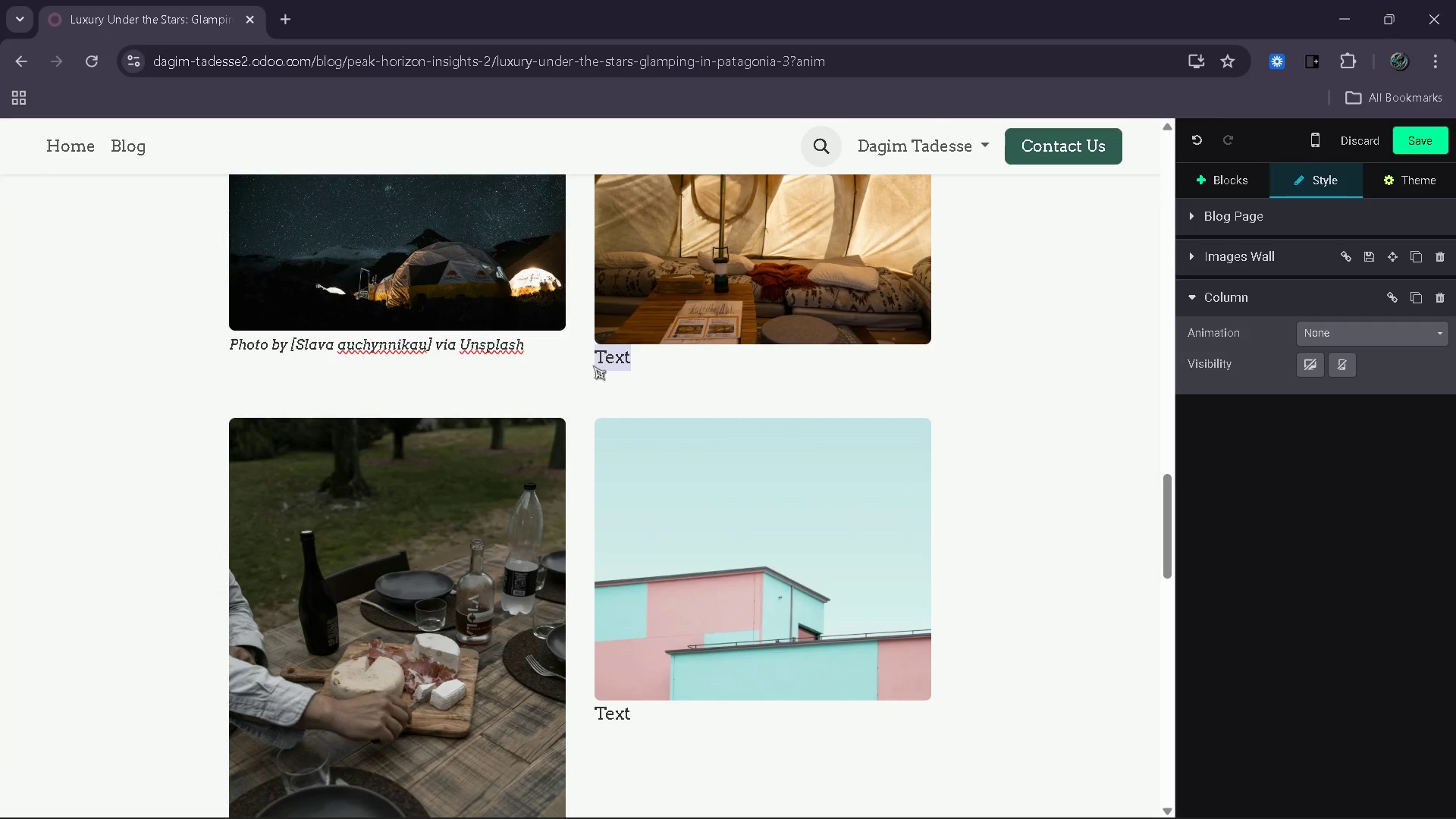 
key(Control+V)
 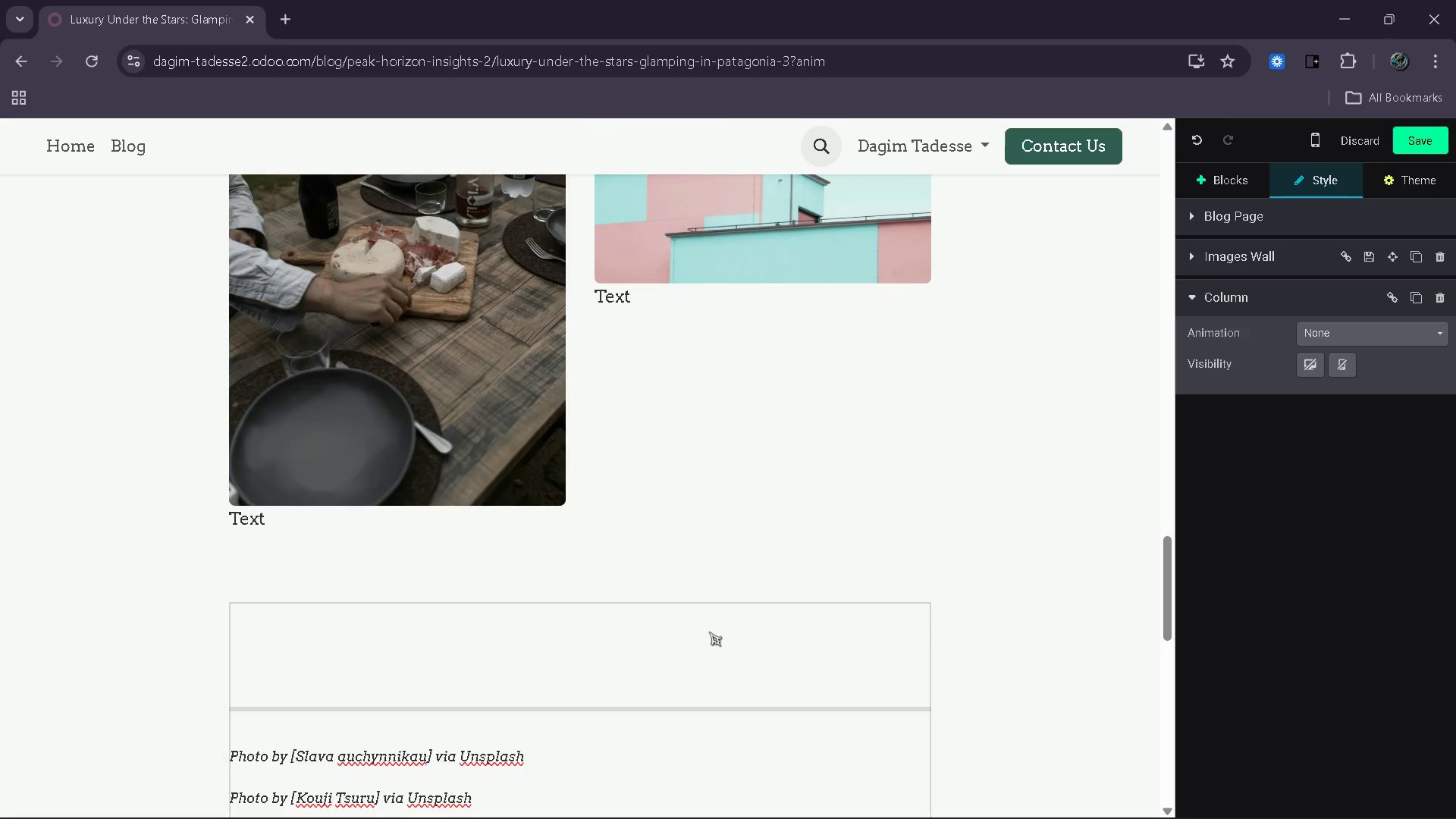 
left_click_drag(start_coordinate=[509, 719], to_coordinate=[194, 738])
 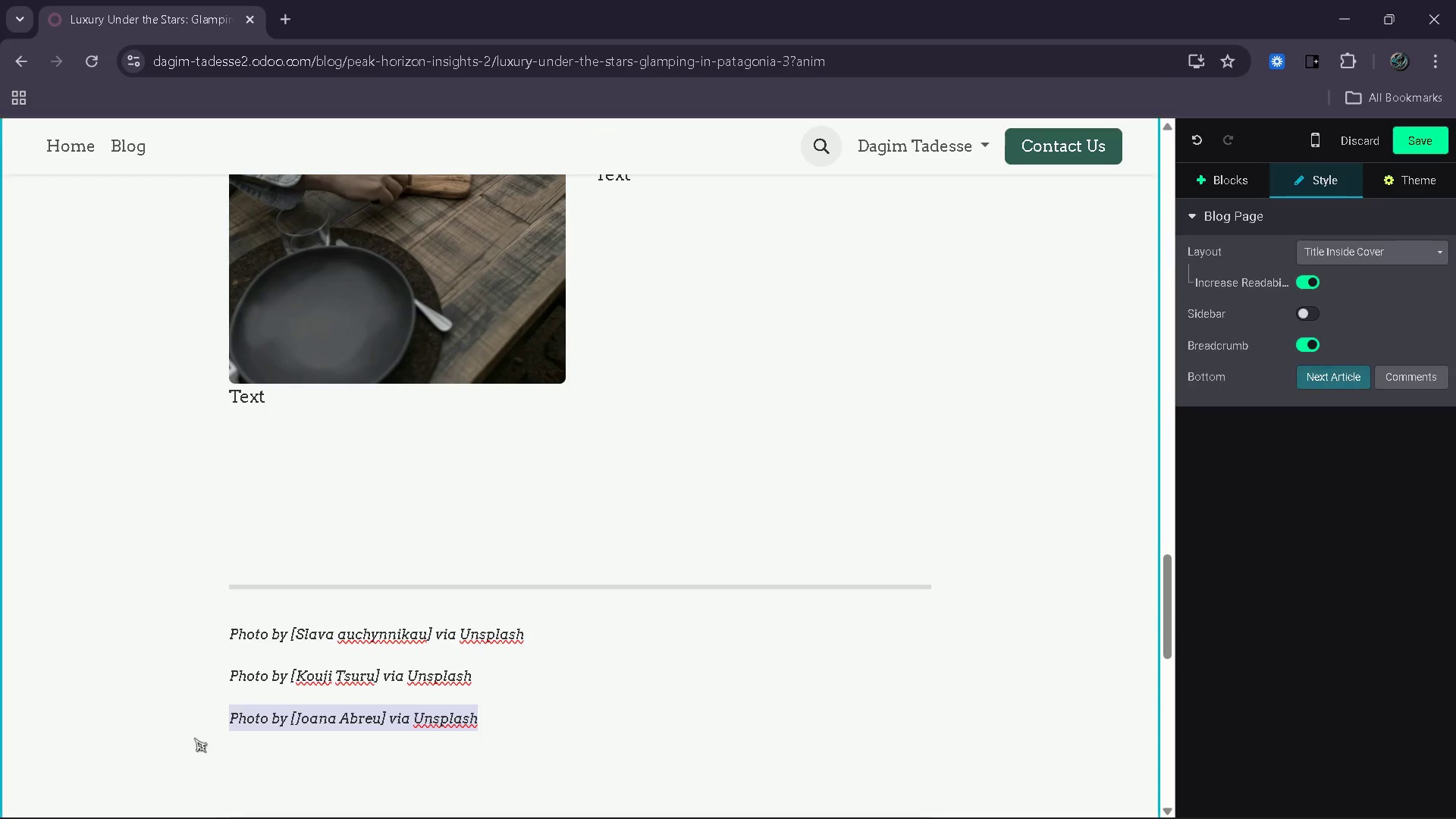 
key(Control+C)
 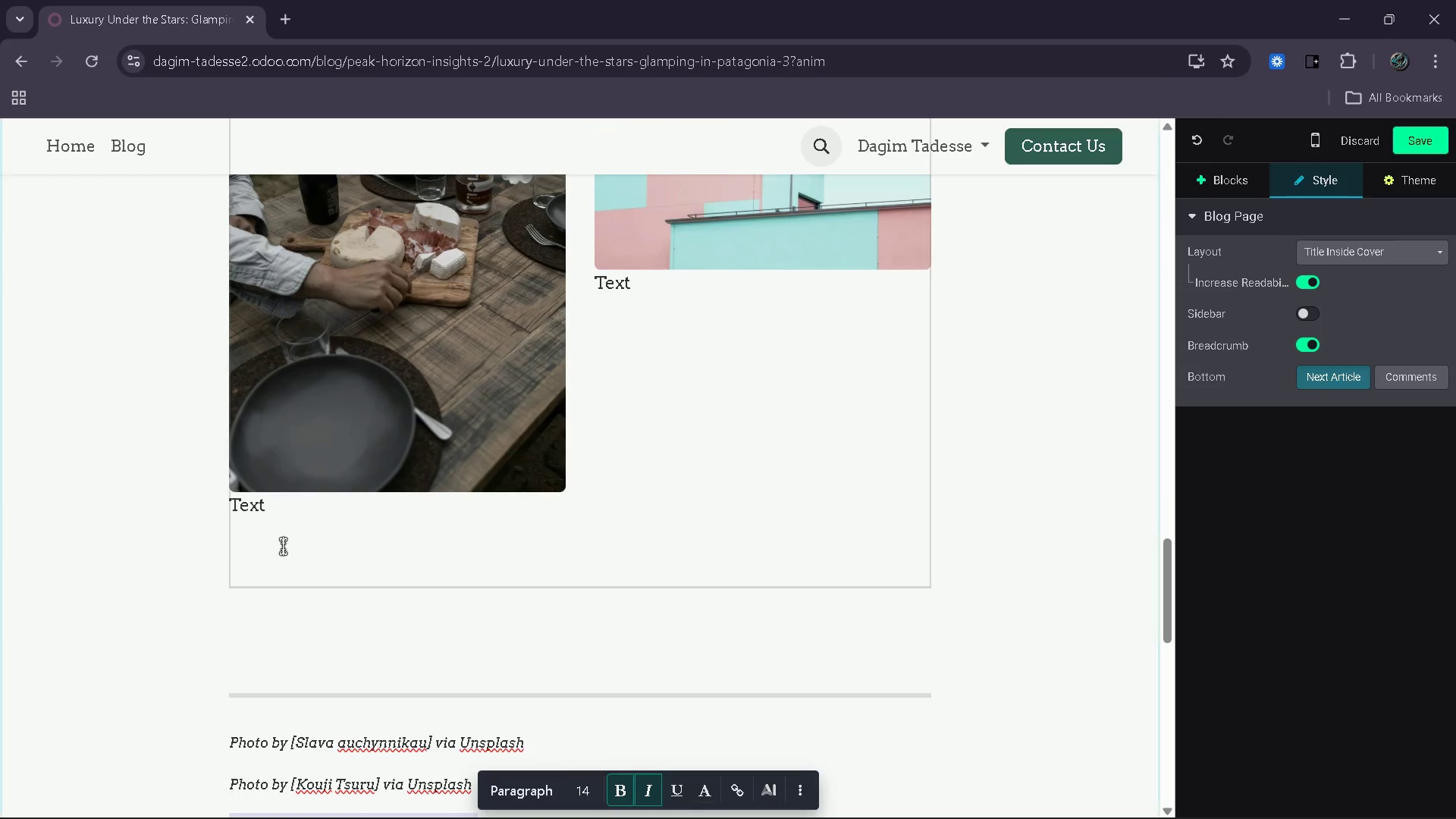 
left_click_drag(start_coordinate=[284, 506], to_coordinate=[240, 508])
 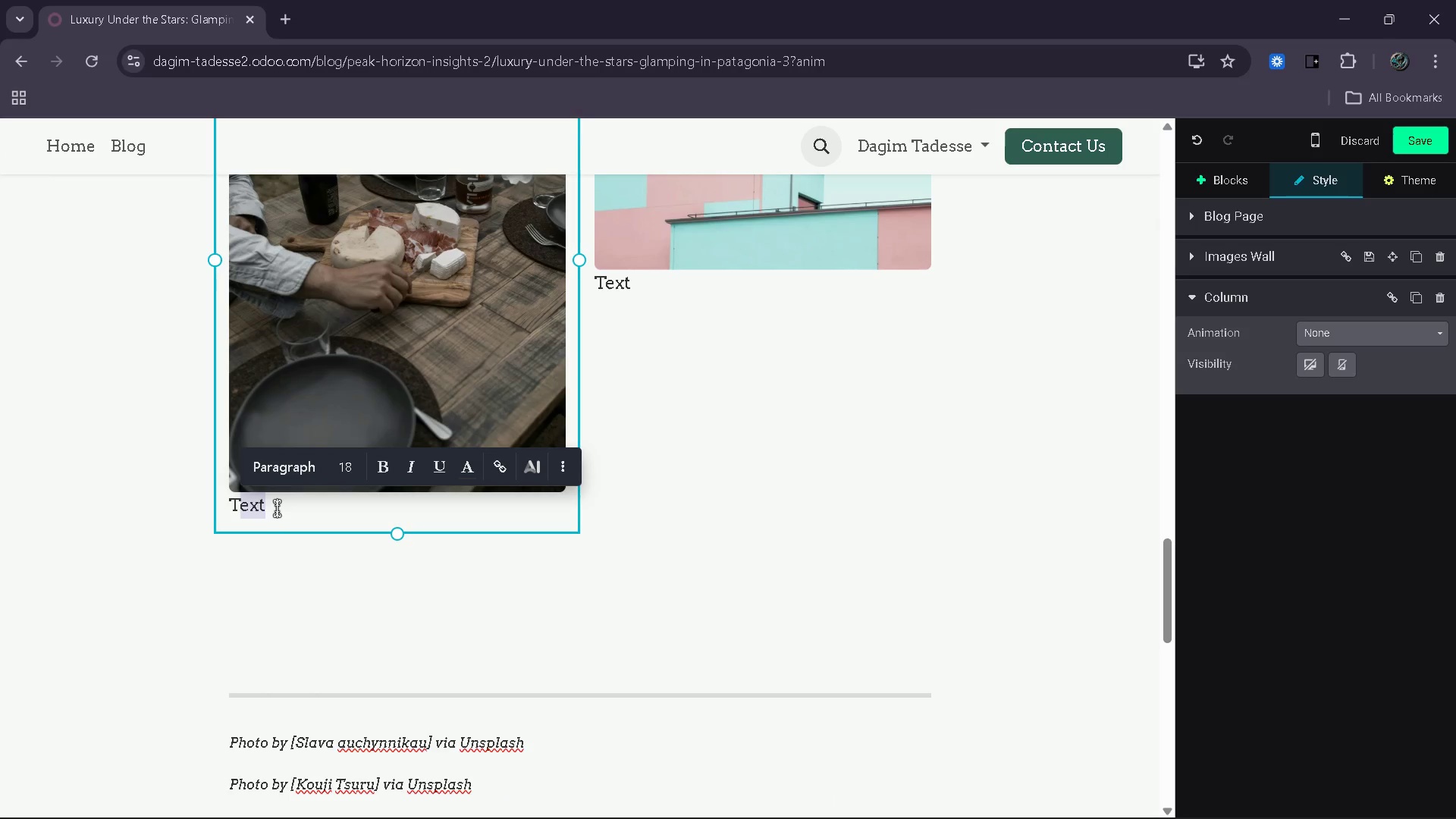 
left_click([277, 508])
 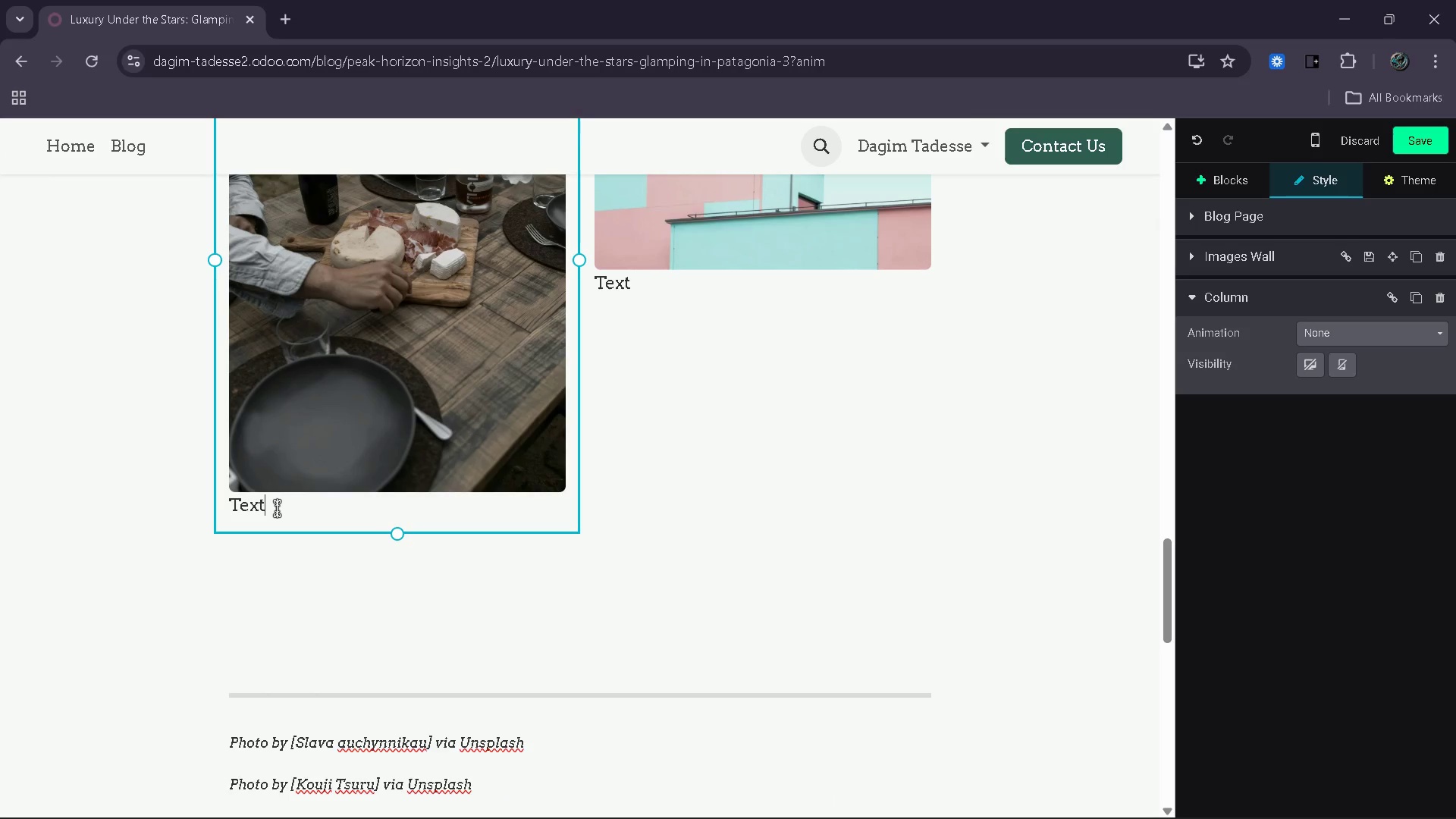 
left_click_drag(start_coordinate=[277, 508], to_coordinate=[198, 514])
 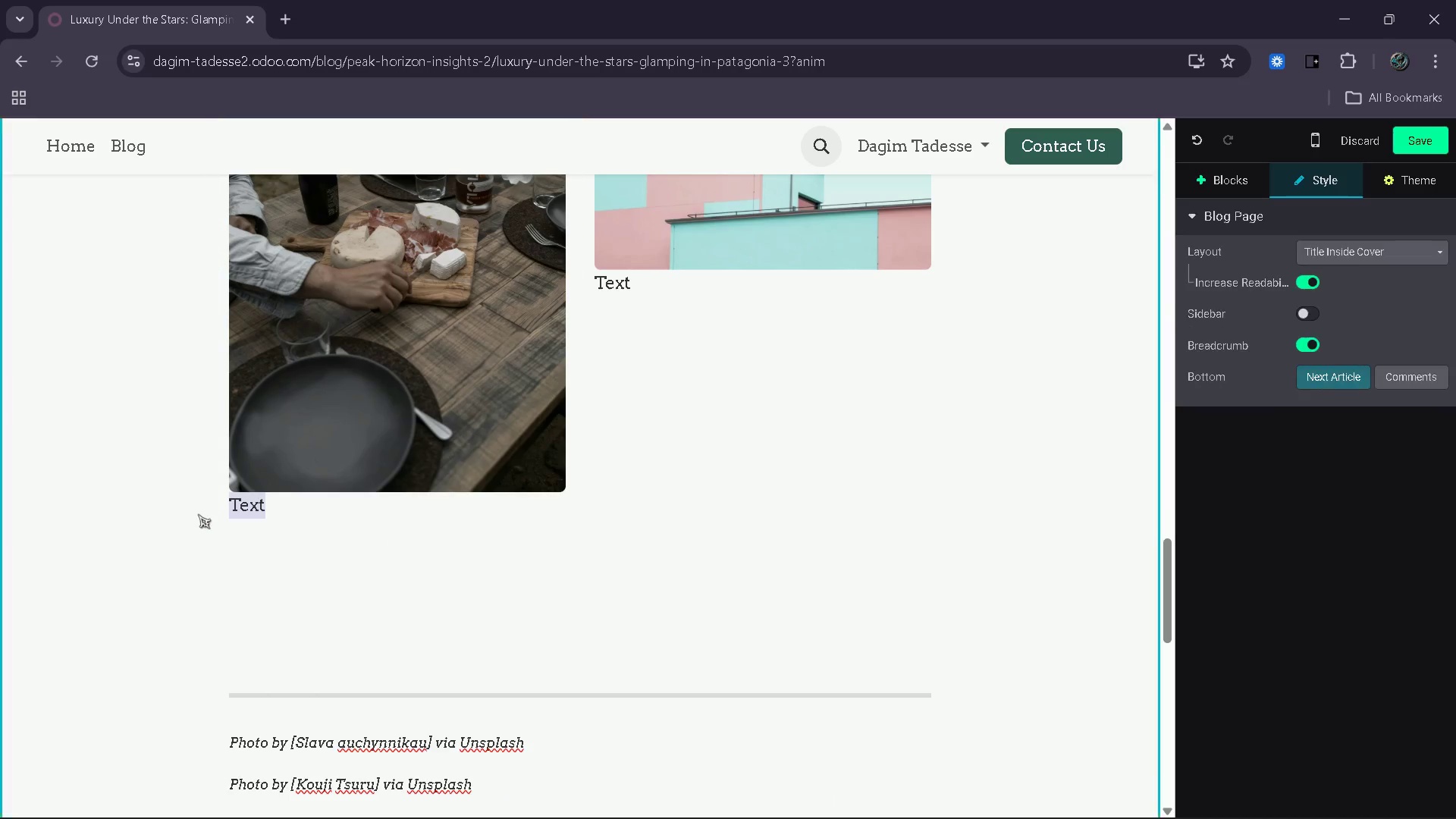 
key(Control+V)
 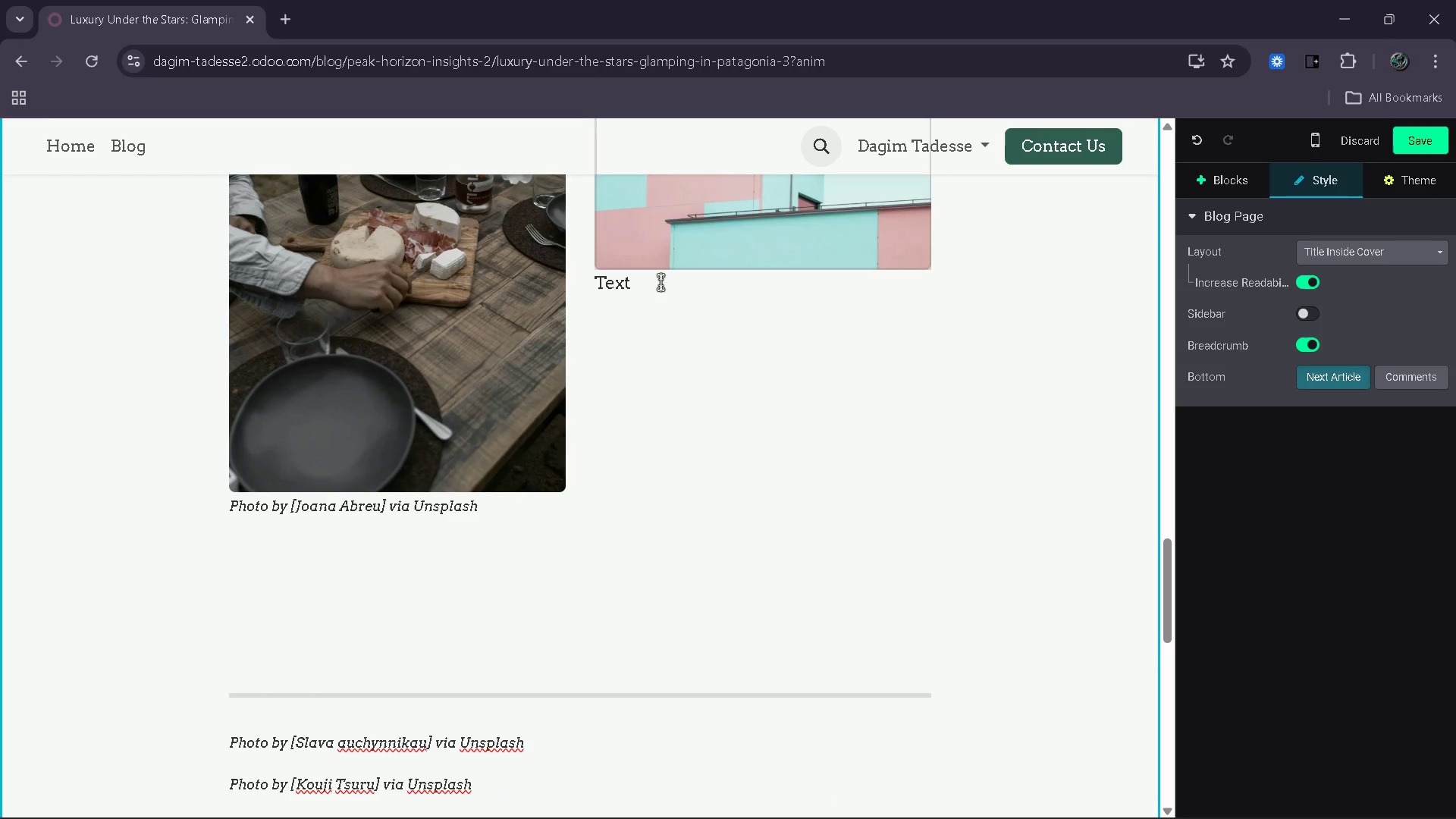 
left_click_drag(start_coordinate=[653, 290], to_coordinate=[570, 293])
 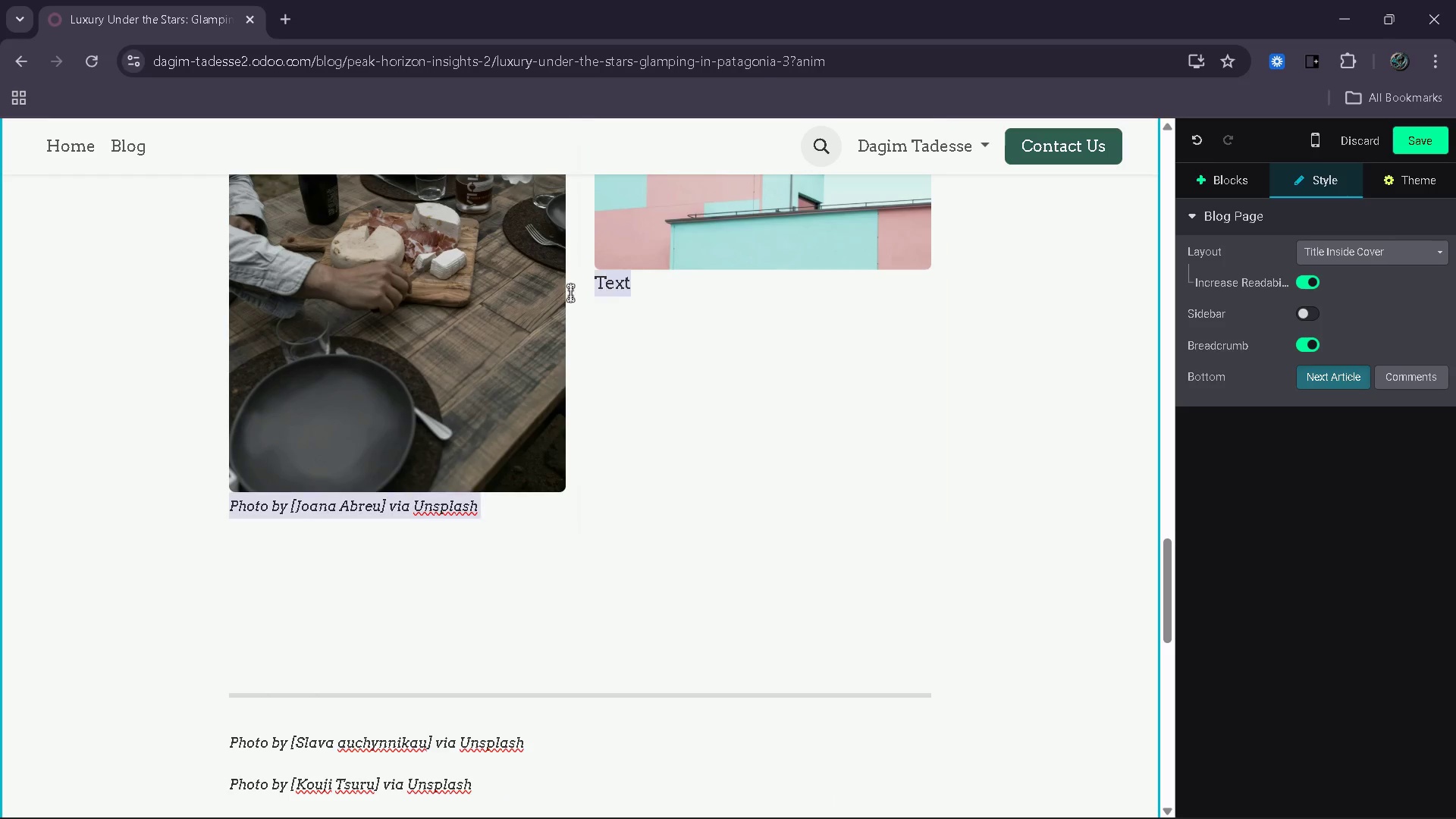 
key(Control+V)
 